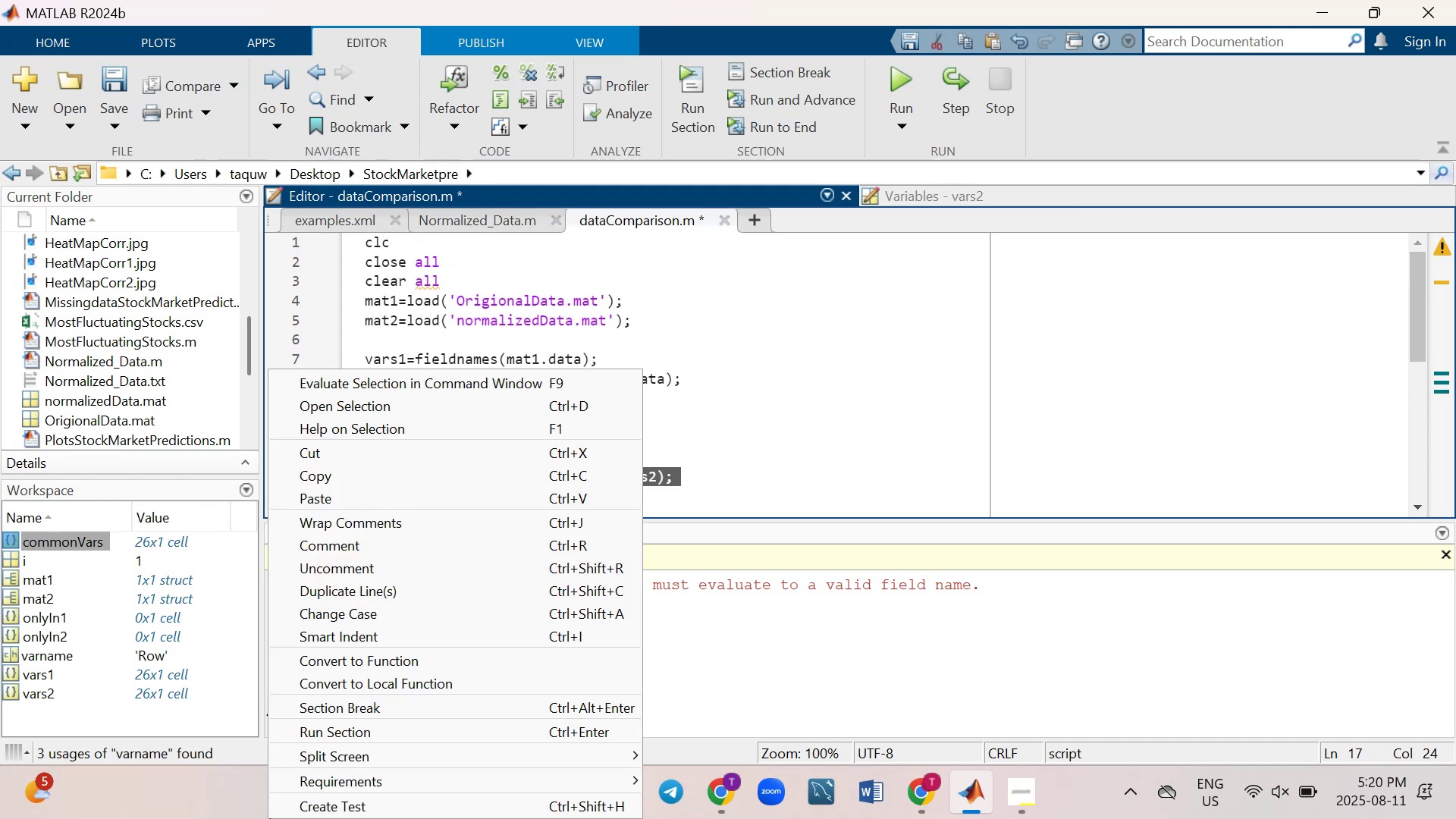 
left_click_drag(start_coordinate=[235, 818], to_coordinate=[290, 818])
 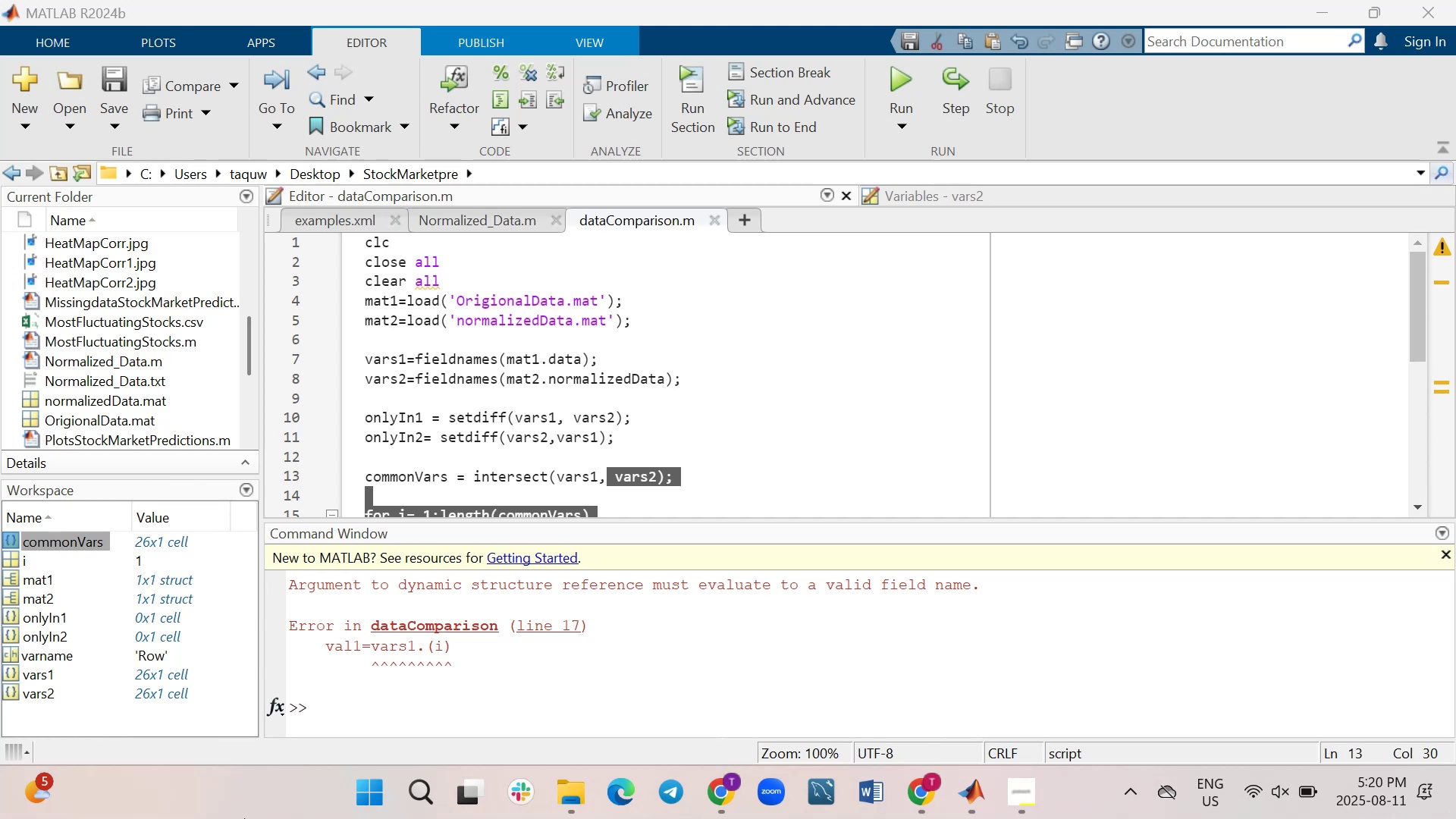 
scroll: coordinate [241, 818], scroll_direction: up, amount: 2.0
 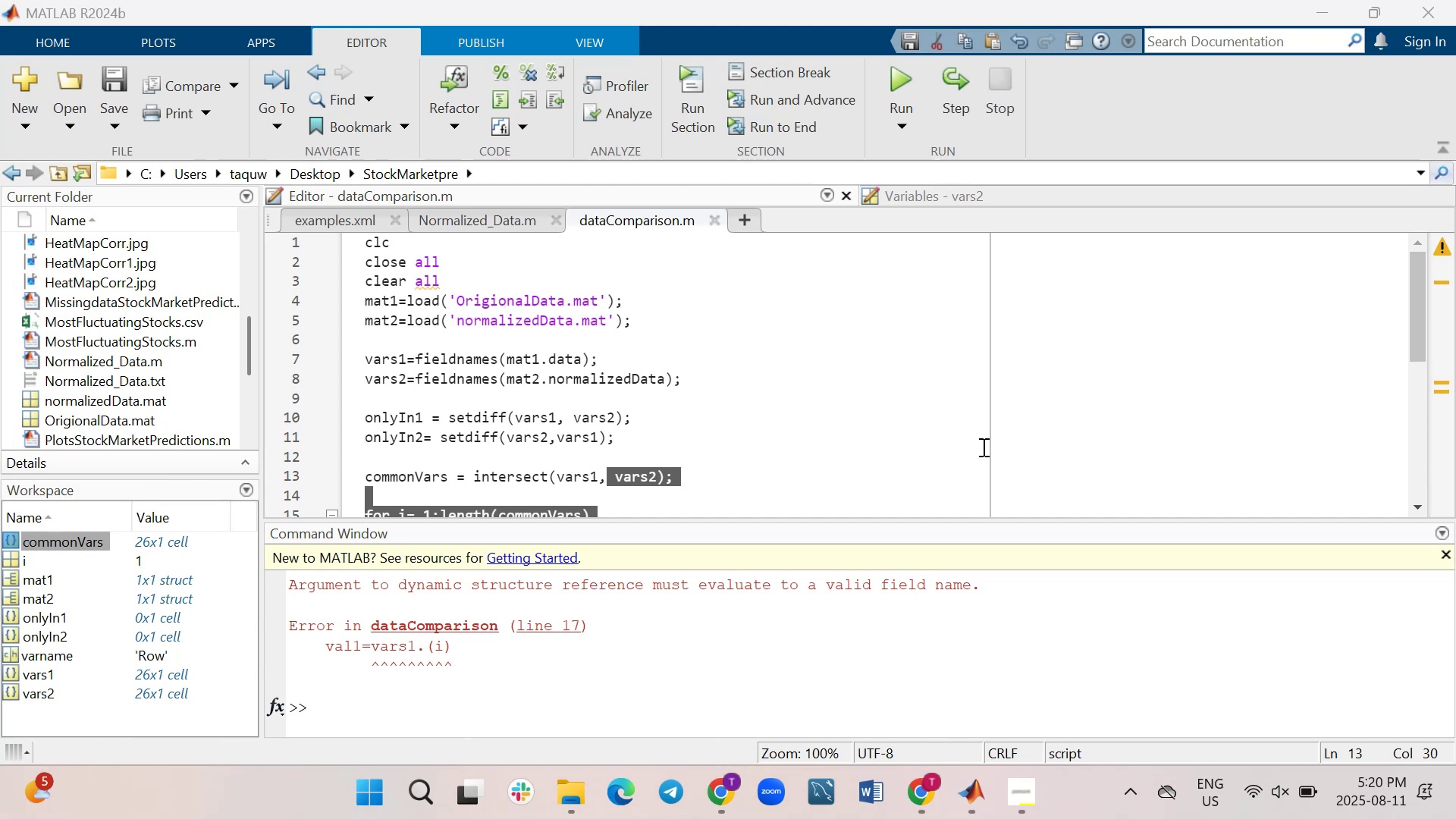 
left_click([852, 469])
 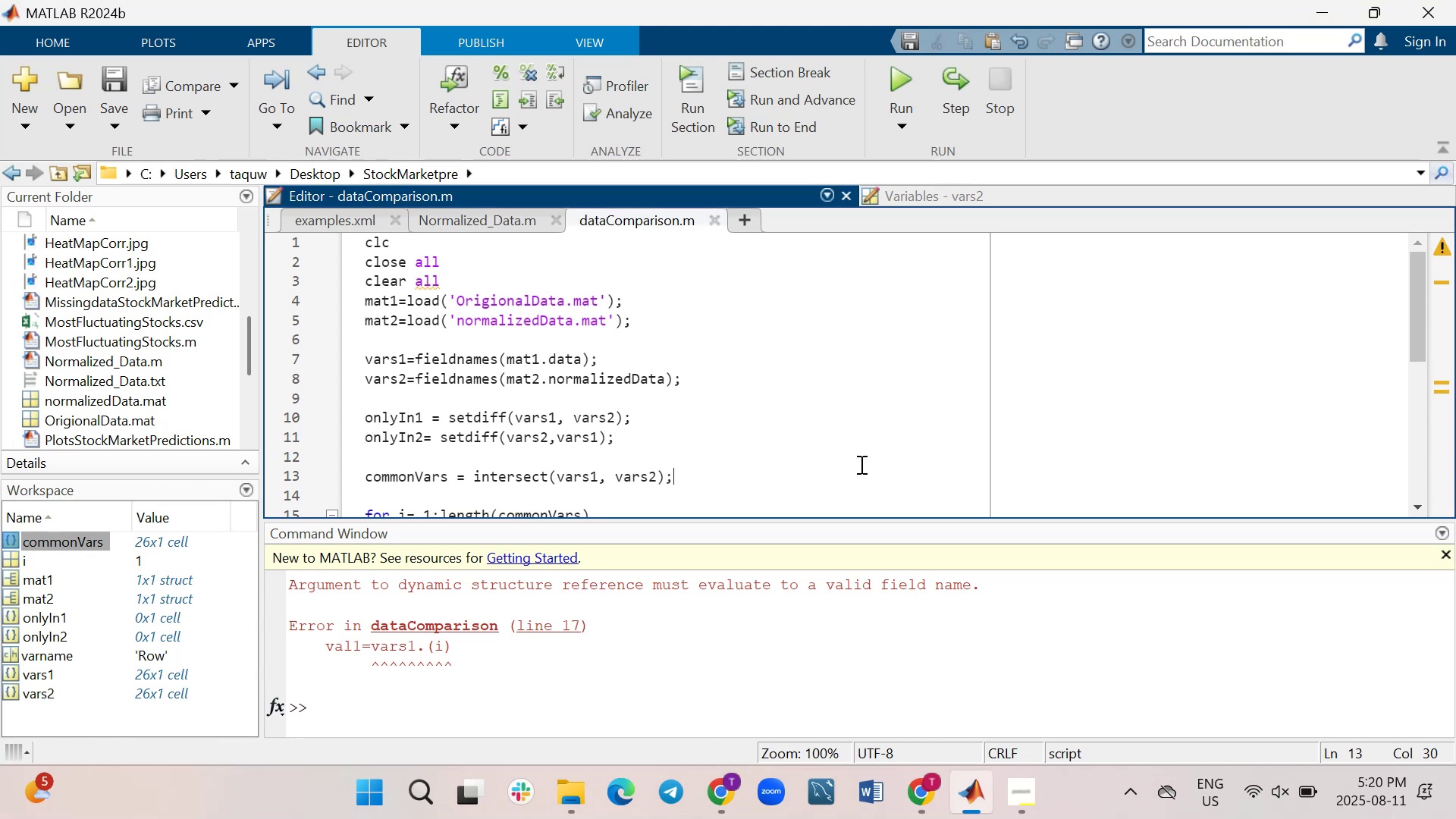 
scroll: coordinate [861, 465], scroll_direction: down, amount: 4.0
 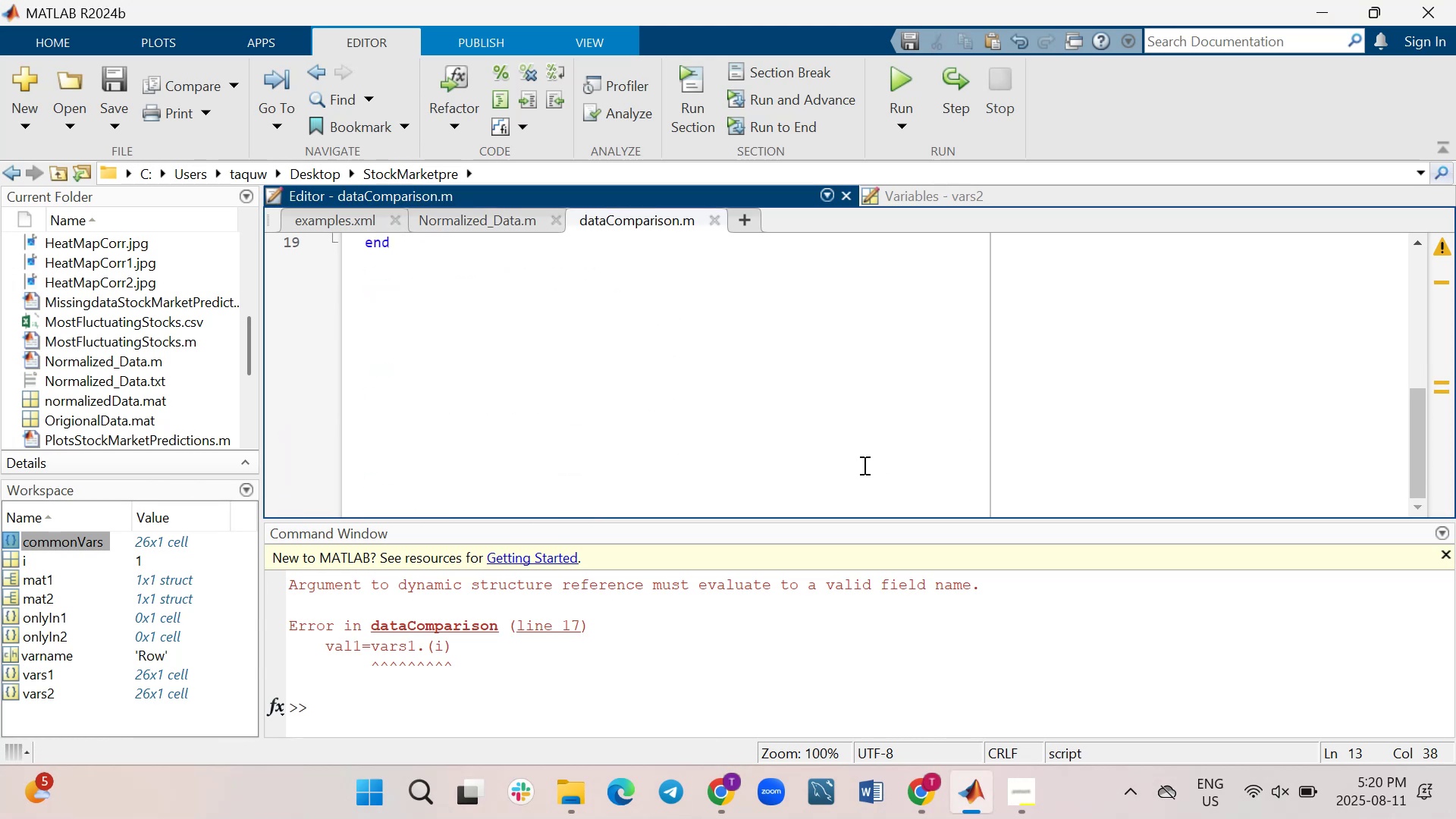 
scroll: coordinate [864, 465], scroll_direction: up, amount: 2.0
 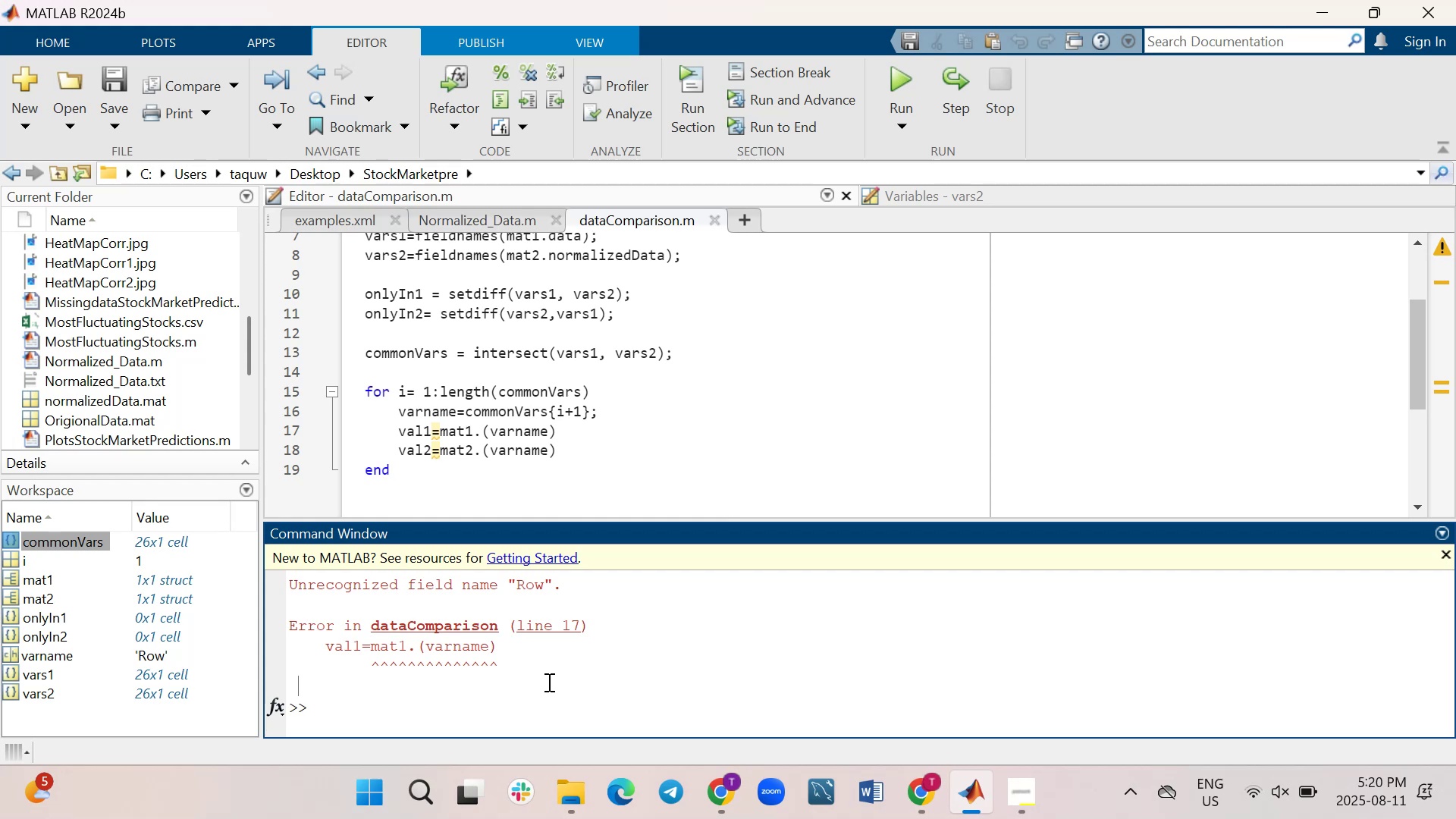 
wait(27.66)
 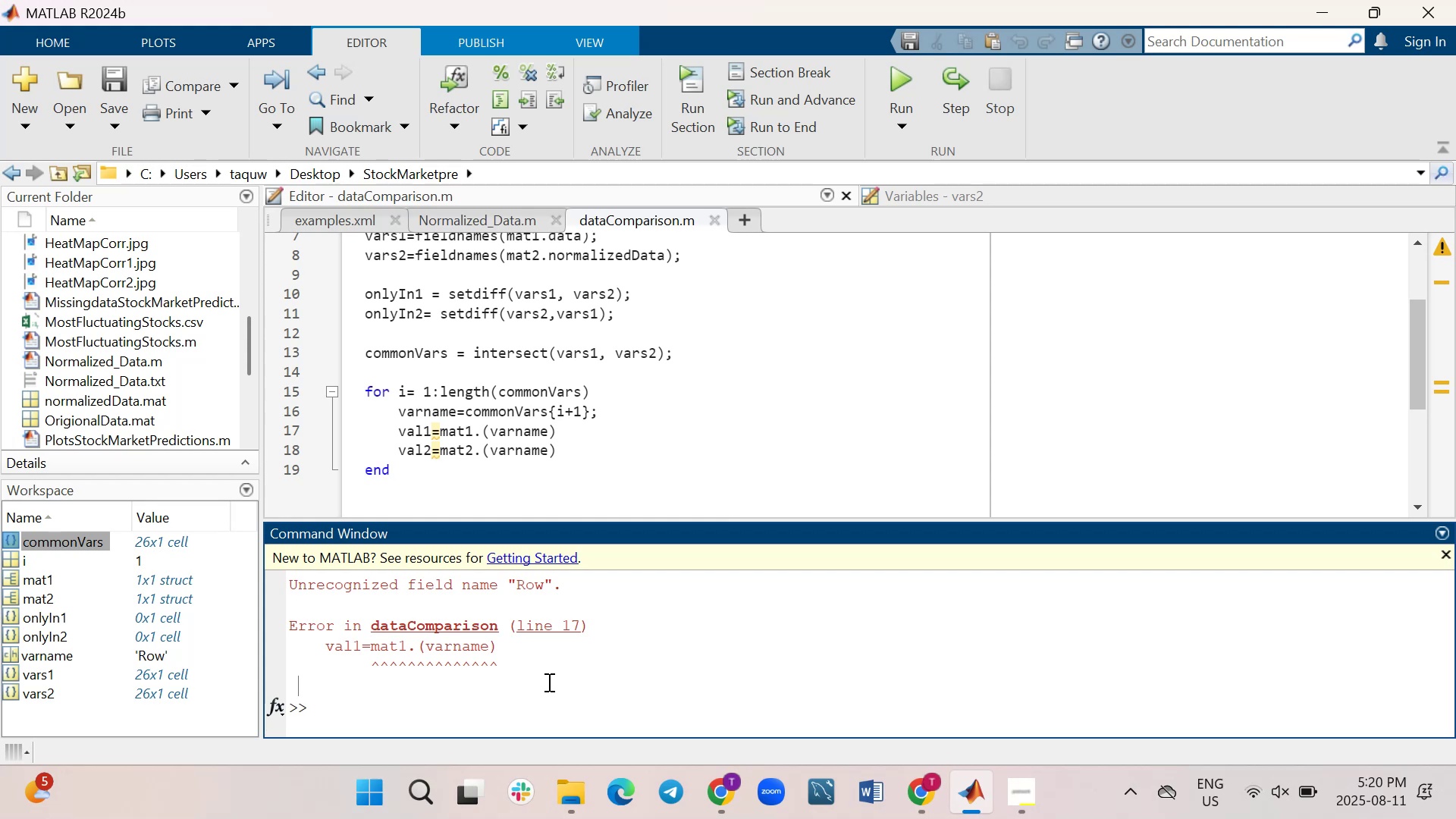 
type(varname)
 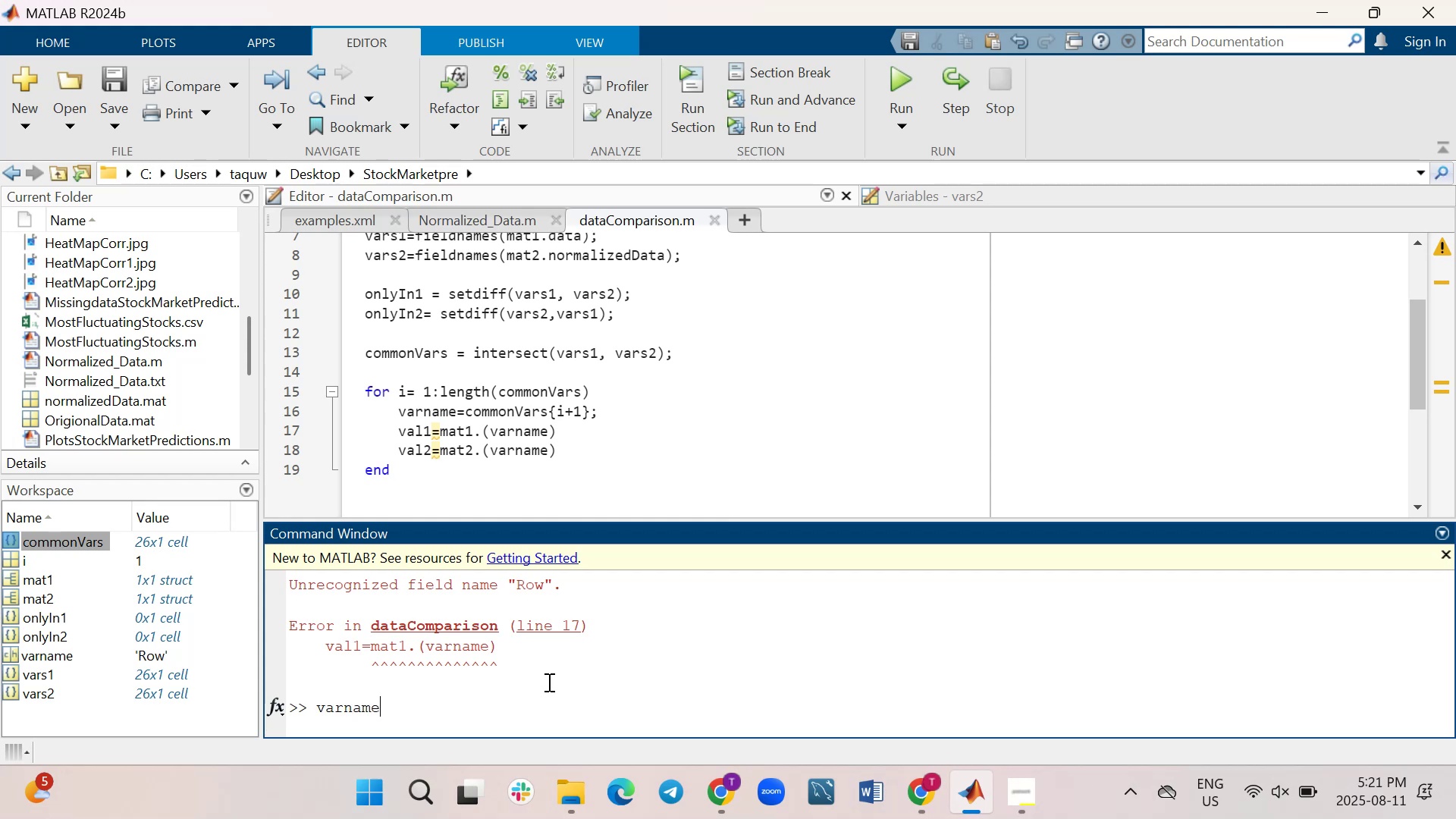 
key(Enter)
 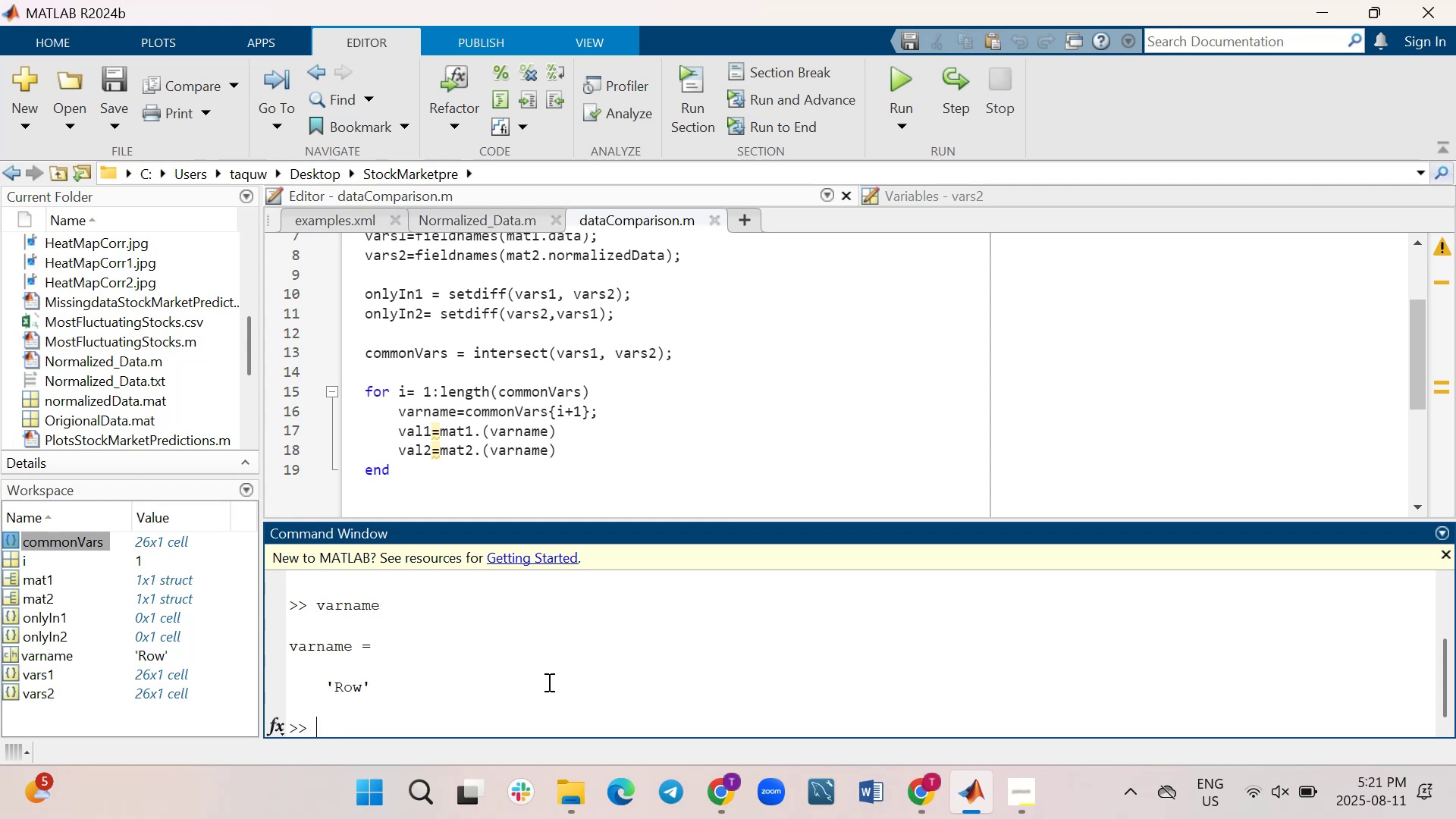 
wait(13.12)
 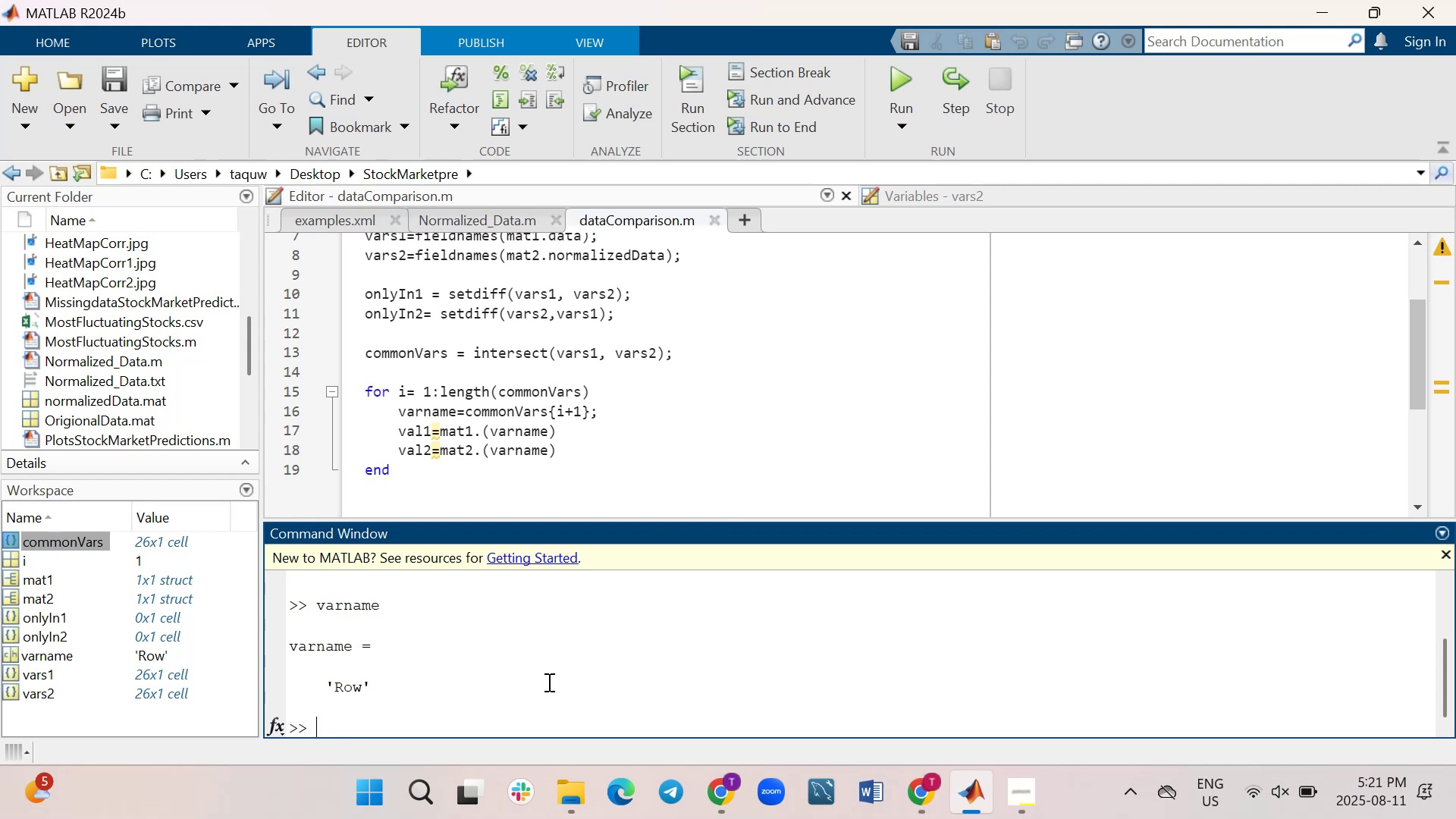 
type(common)
 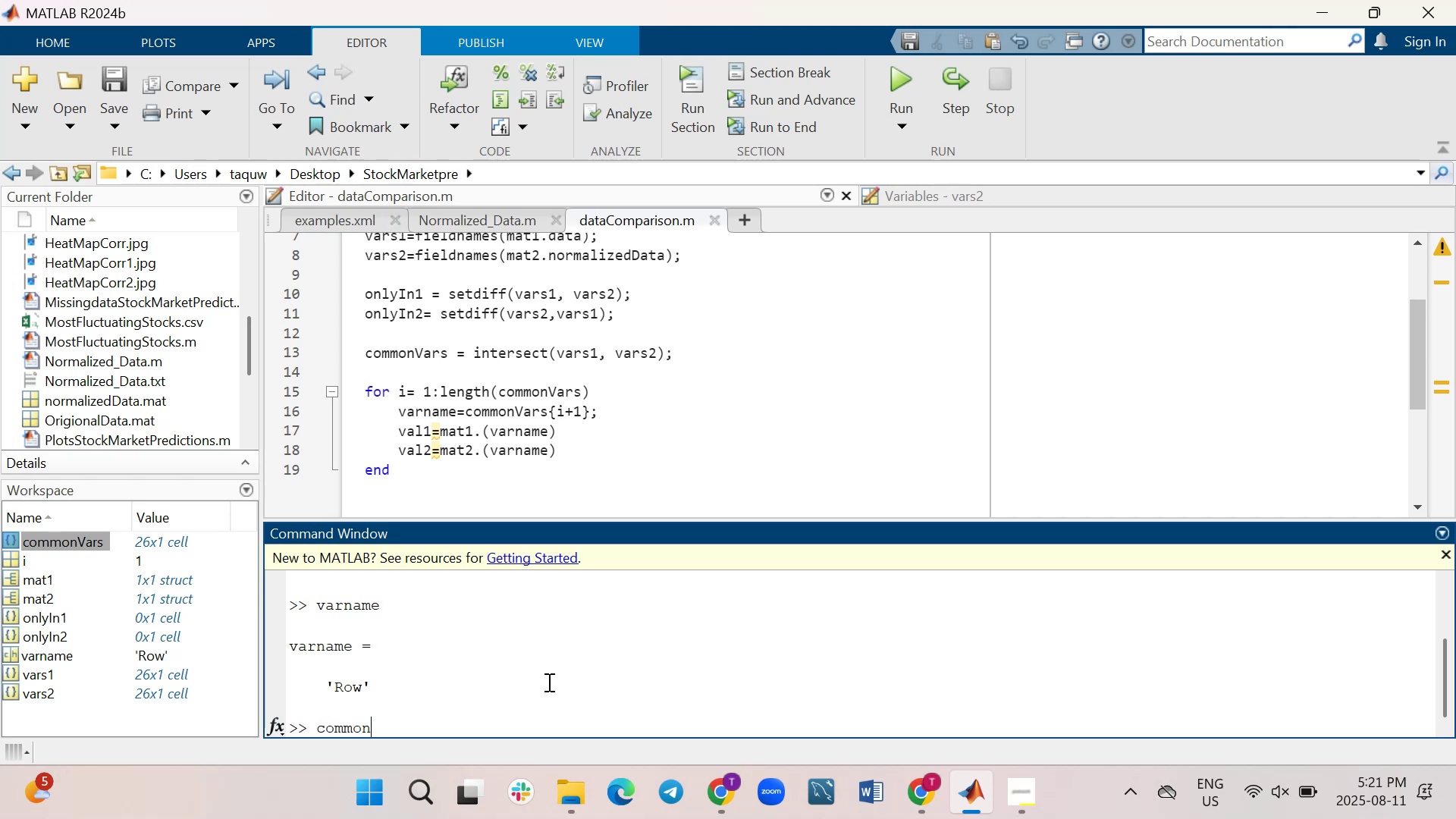 
hold_key(key=Backspace, duration=0.84)
 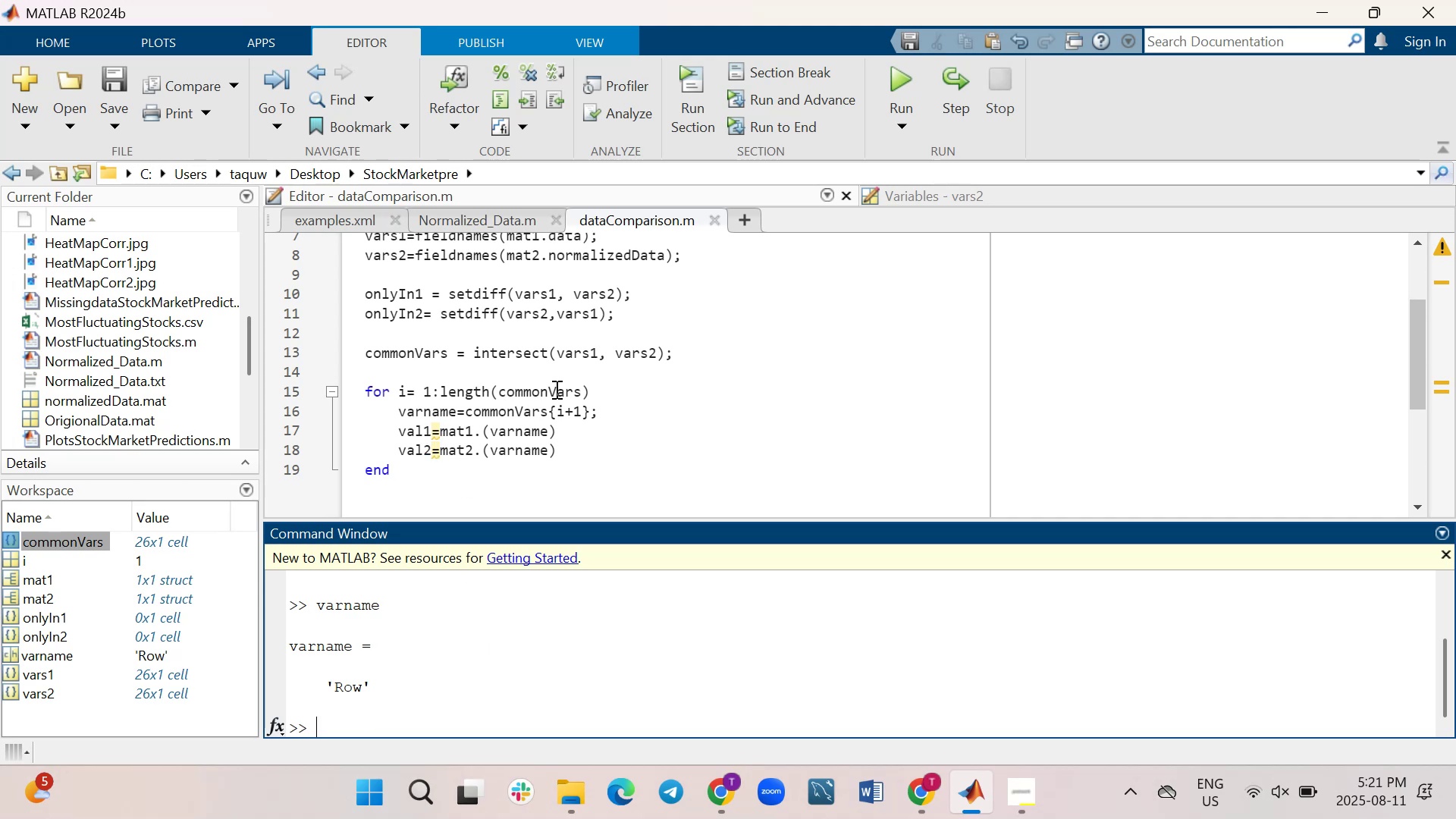 
wait(7.46)
 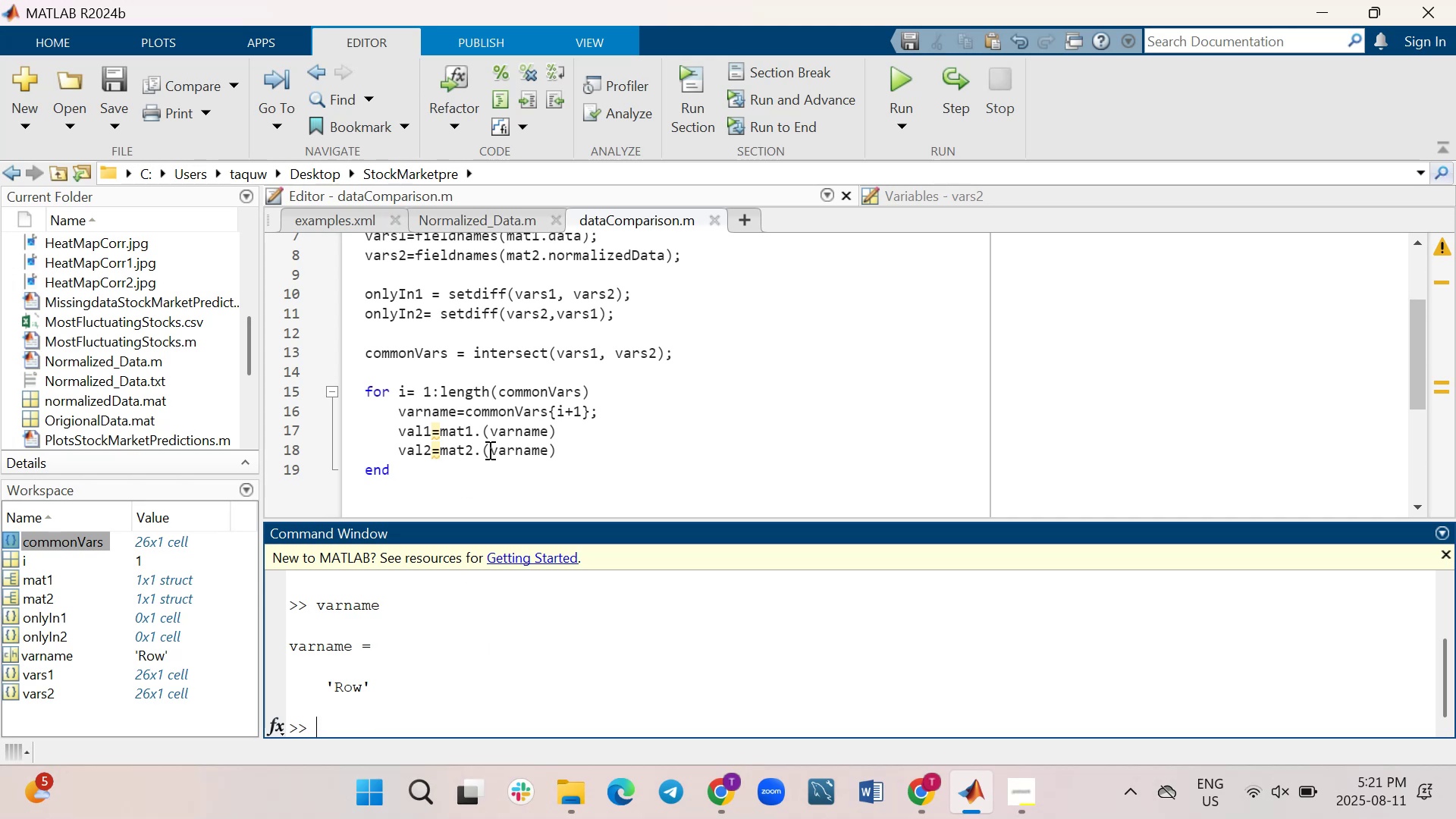 
left_click_drag(start_coordinate=[397, 477], to_coordinate=[363, 381])
 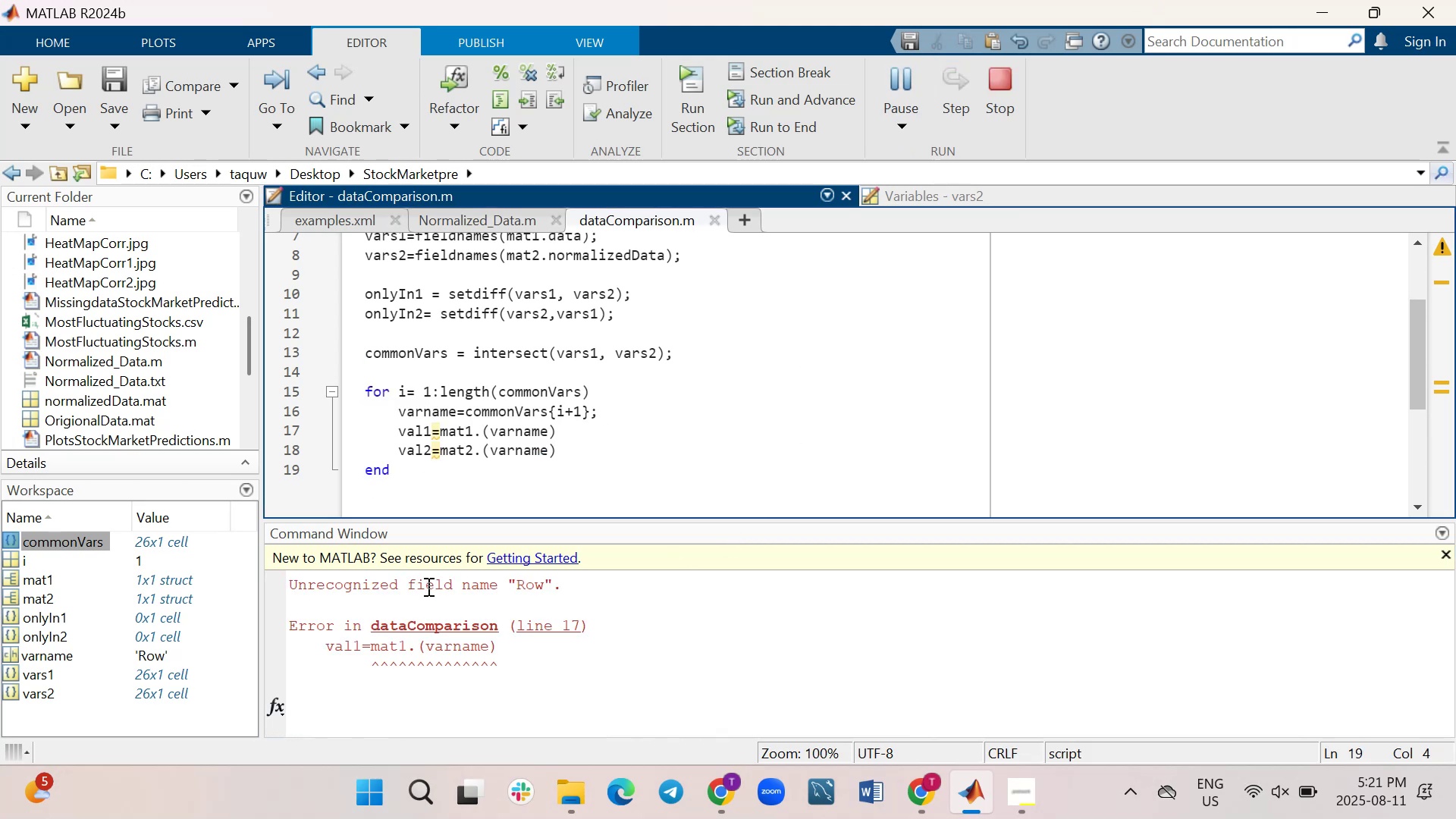 
wait(5.68)
 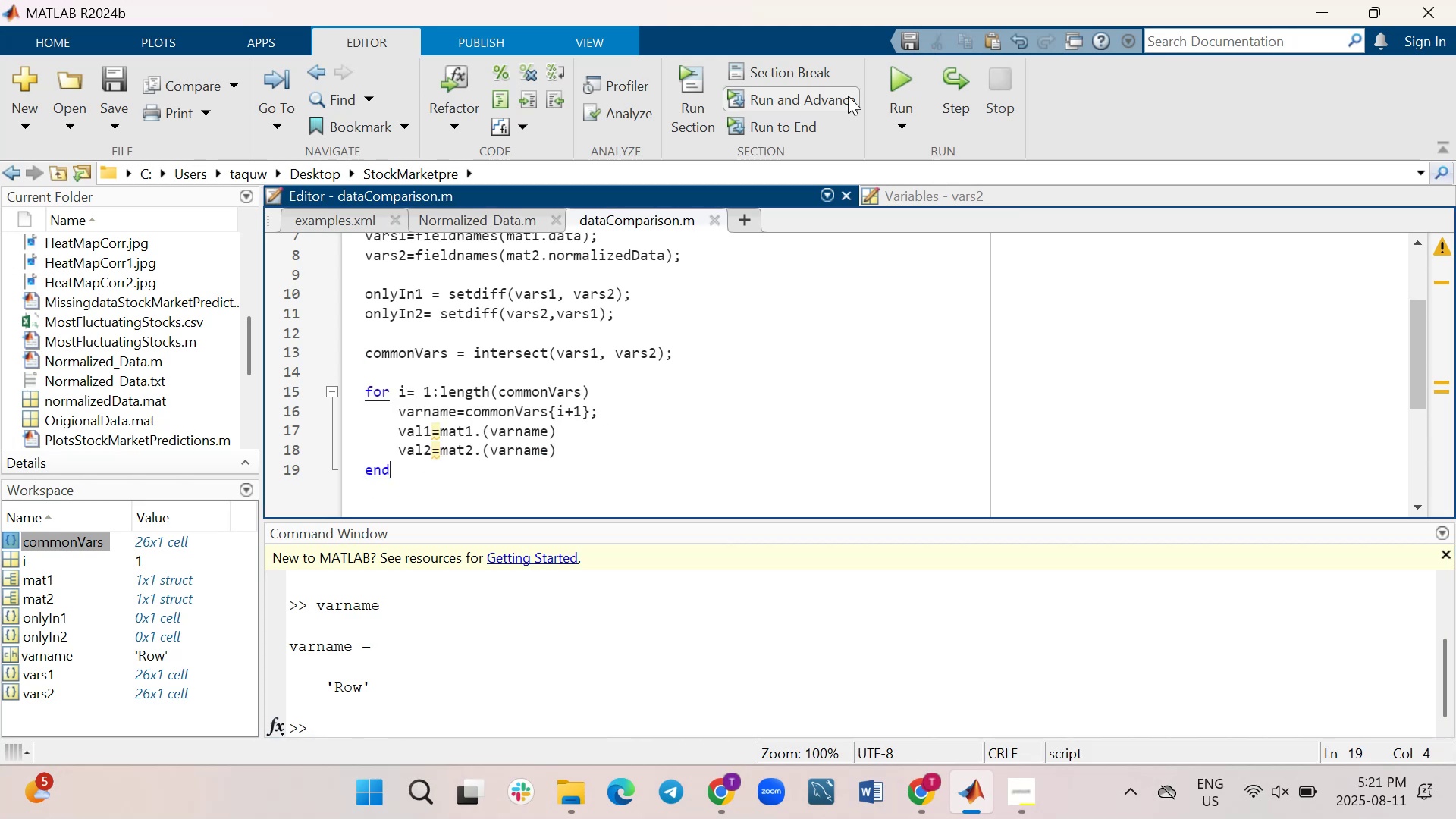 
left_click_drag(start_coordinate=[400, 477], to_coordinate=[367, 350])
 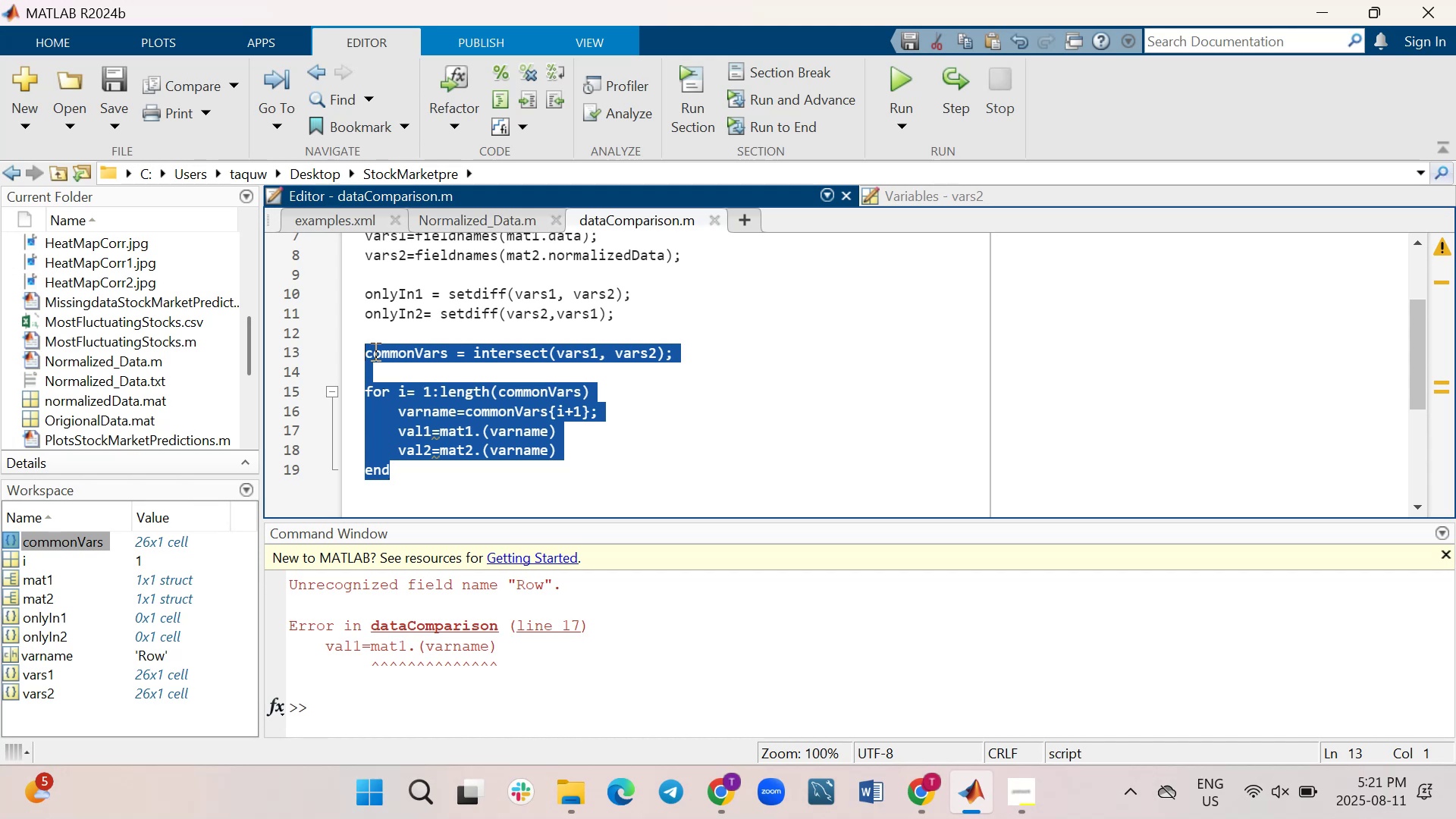 
key(Control+C)
 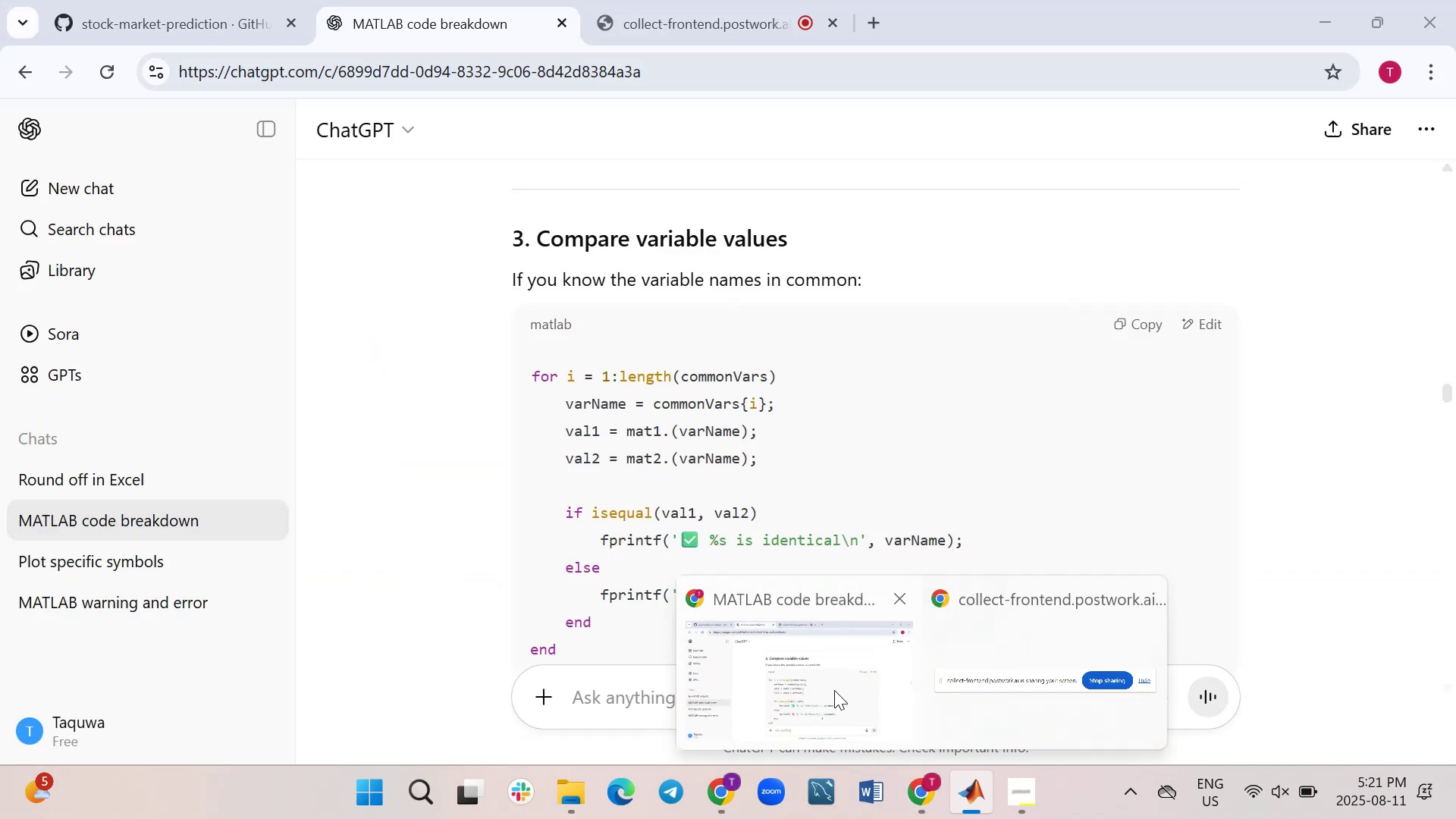 
scroll: coordinate [791, 641], scroll_direction: down, amount: 81.0
 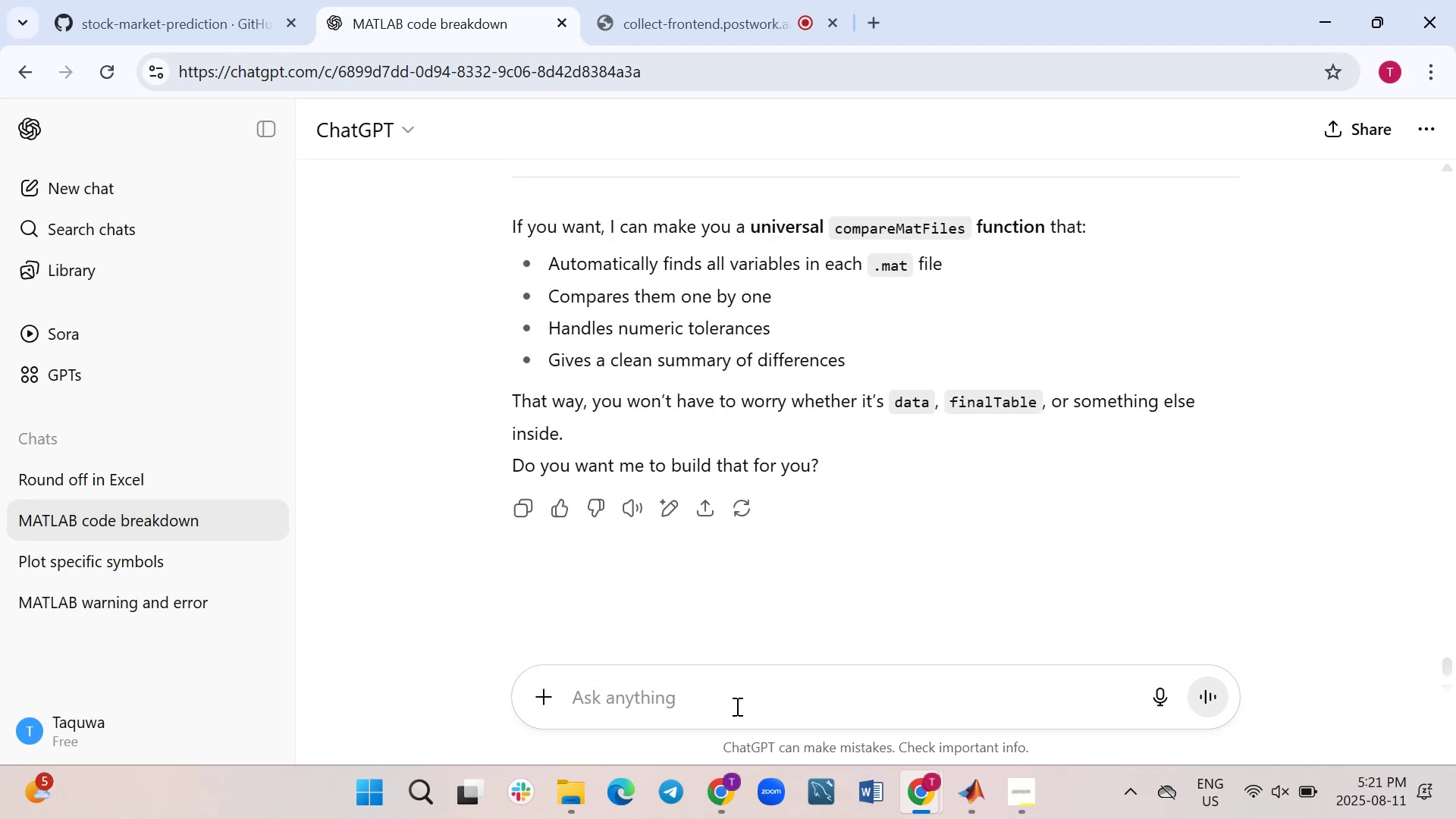 
left_click([736, 703])
 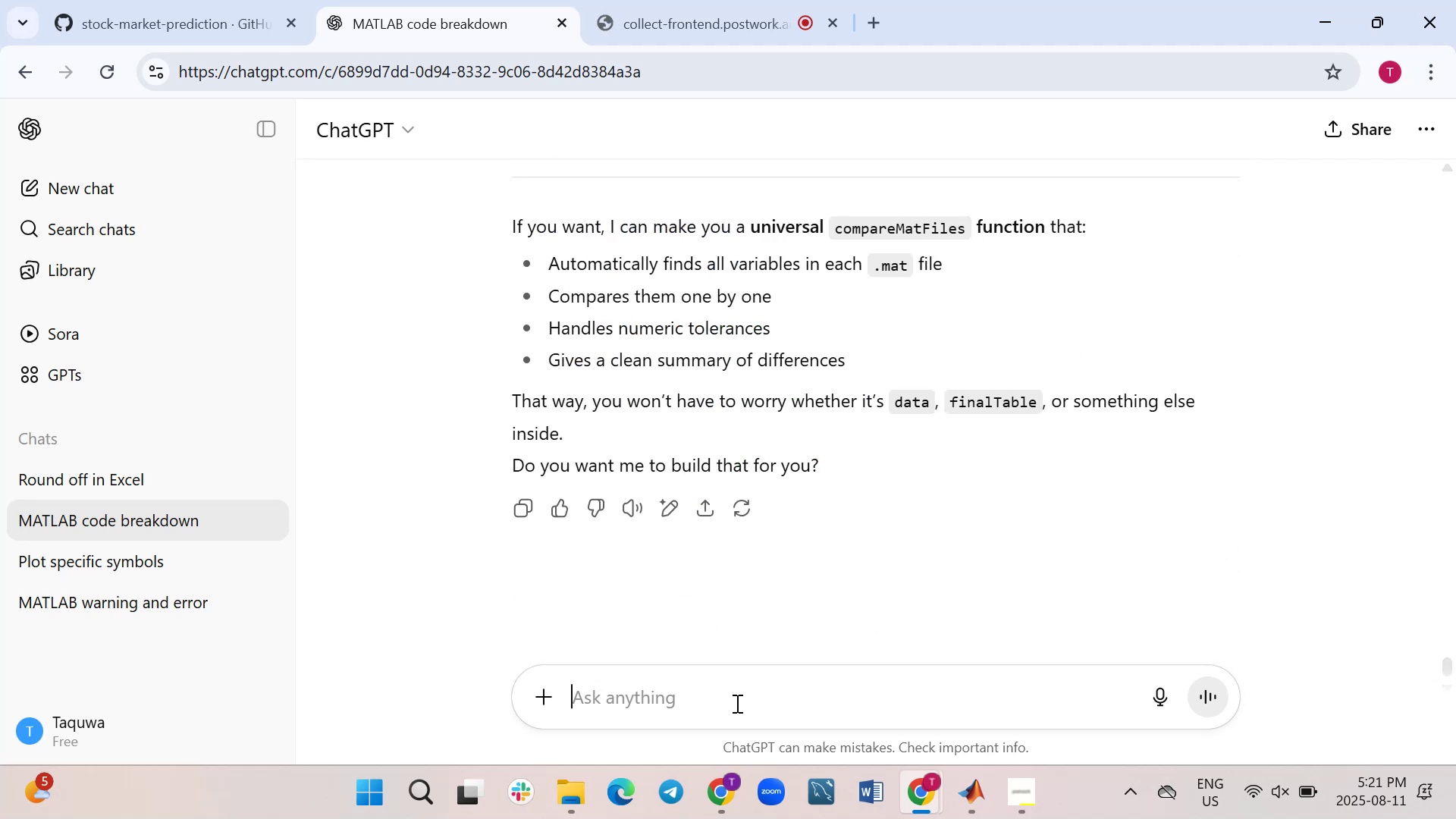 
key(Control+V)
 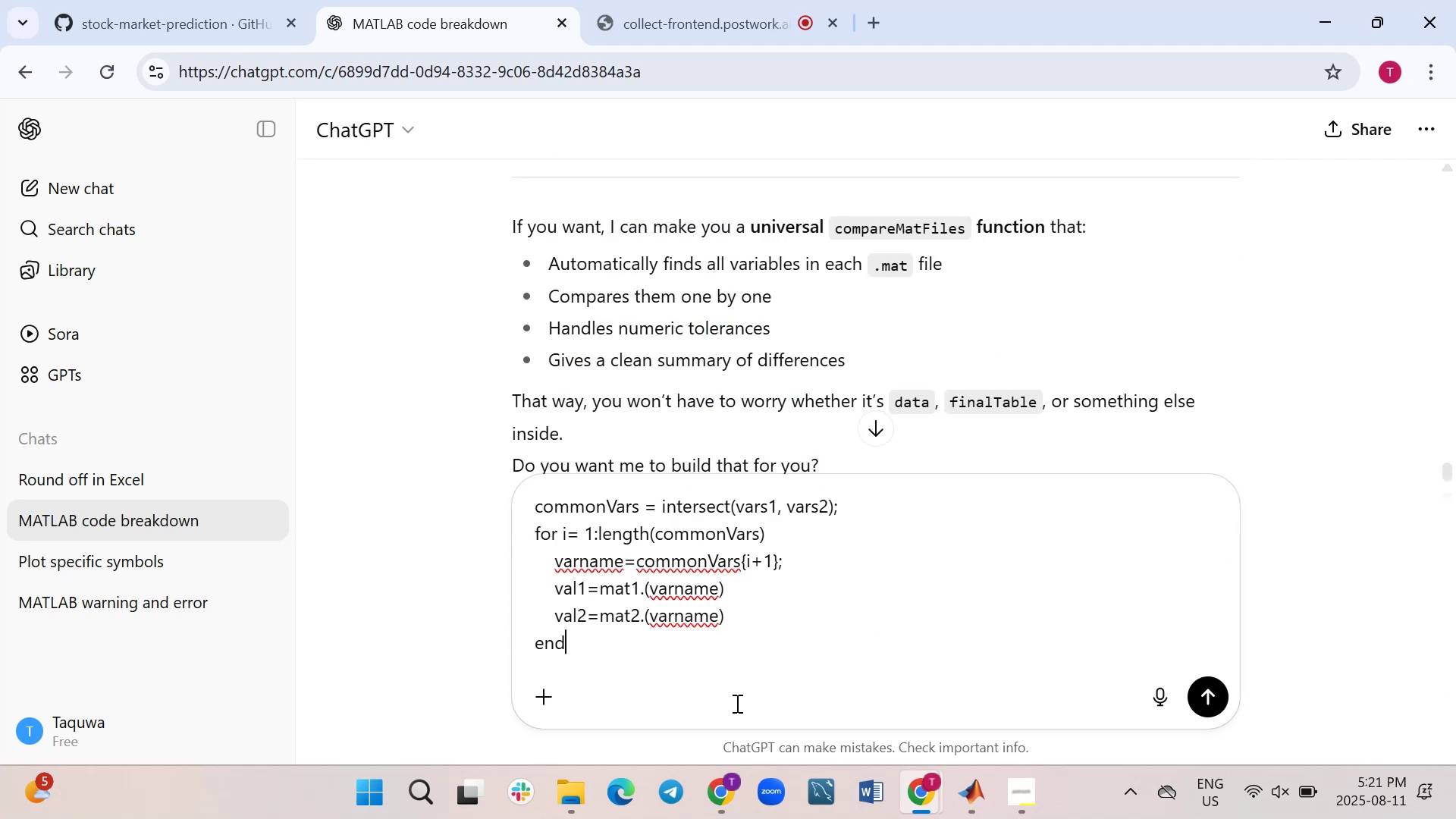 
scroll: coordinate [821, 589], scroll_direction: up, amount: 4.0
 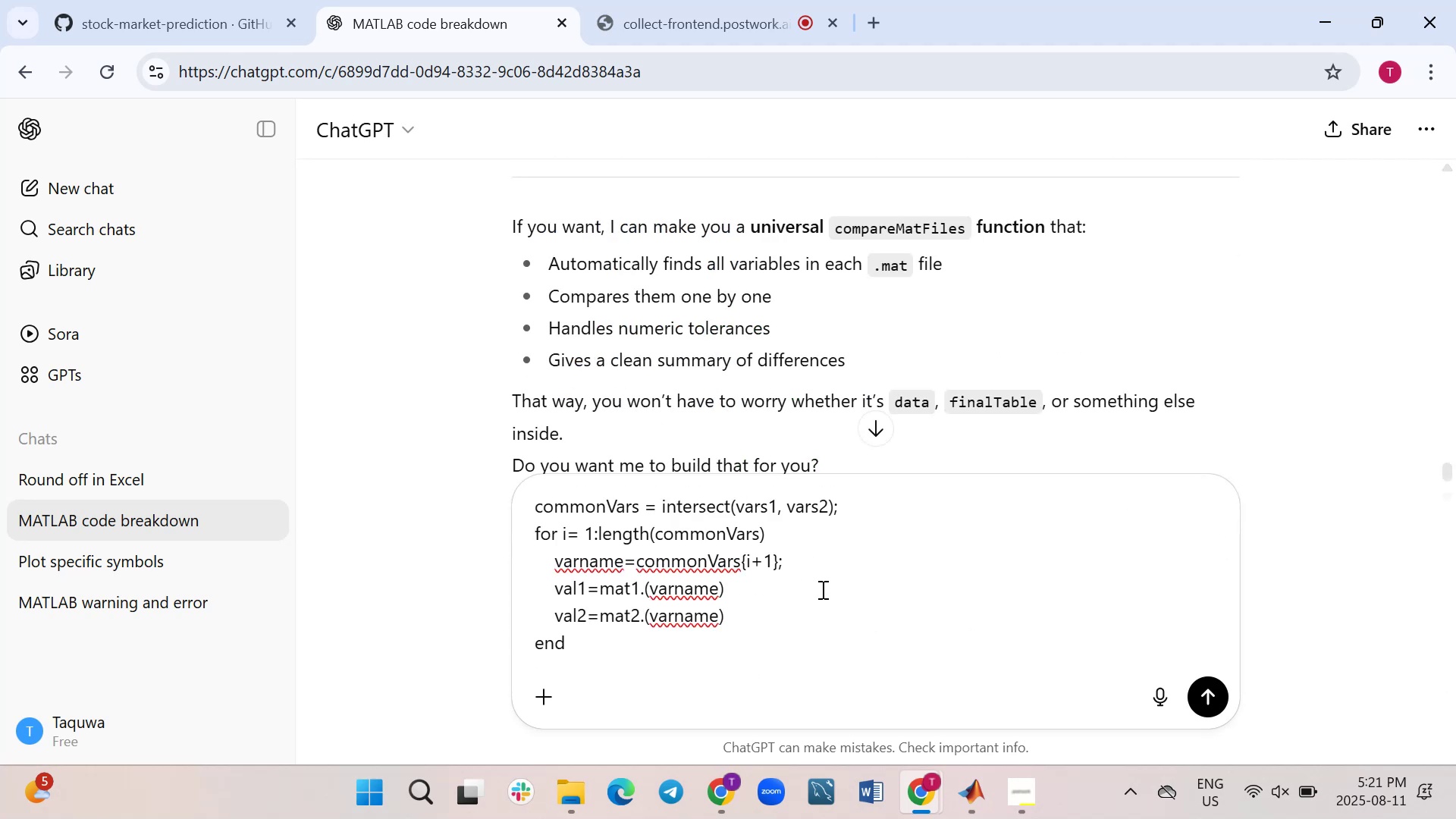 
scroll: coordinate [821, 589], scroll_direction: down, amount: 1.0
 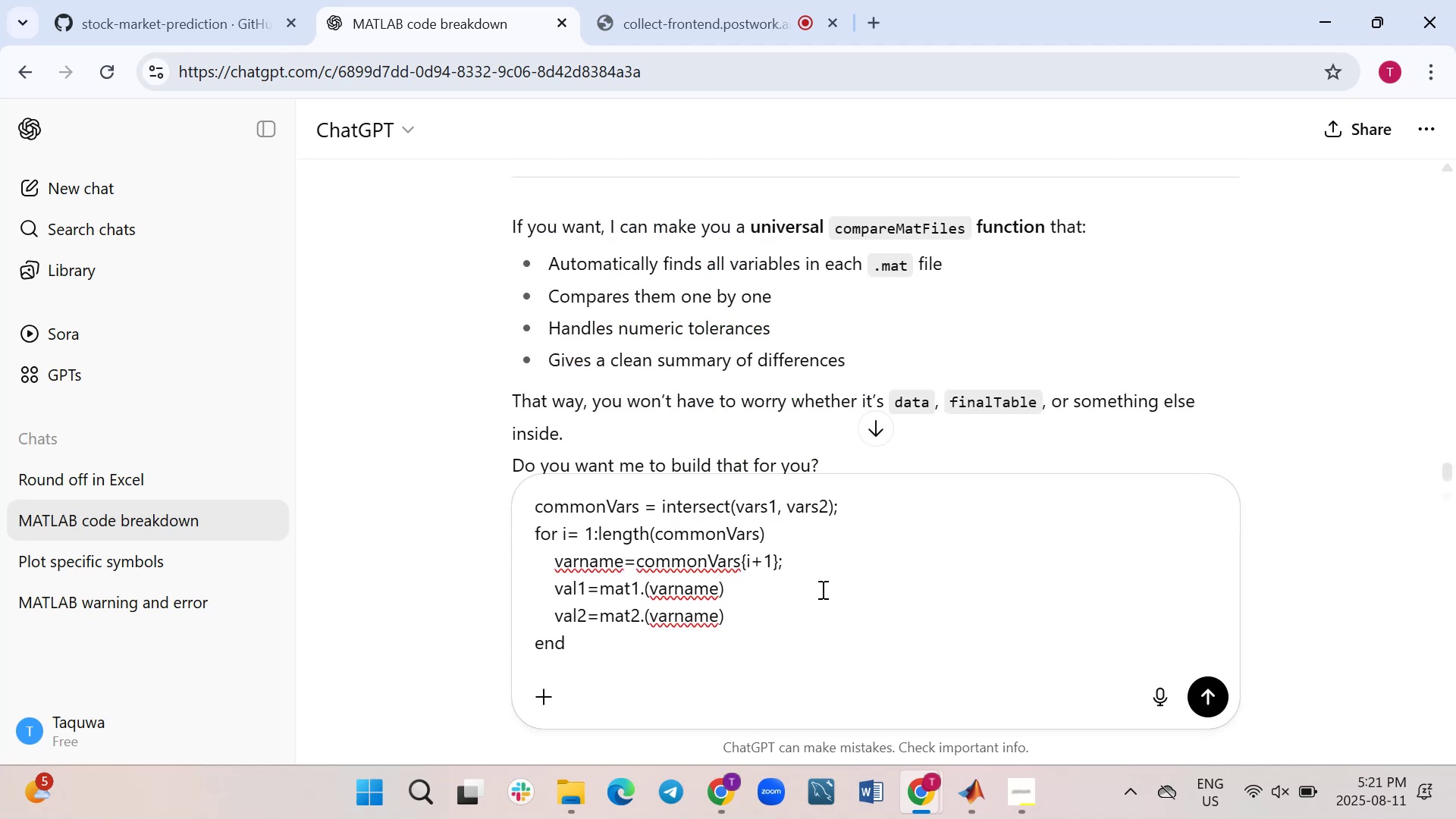 
key(Shift+Enter)
 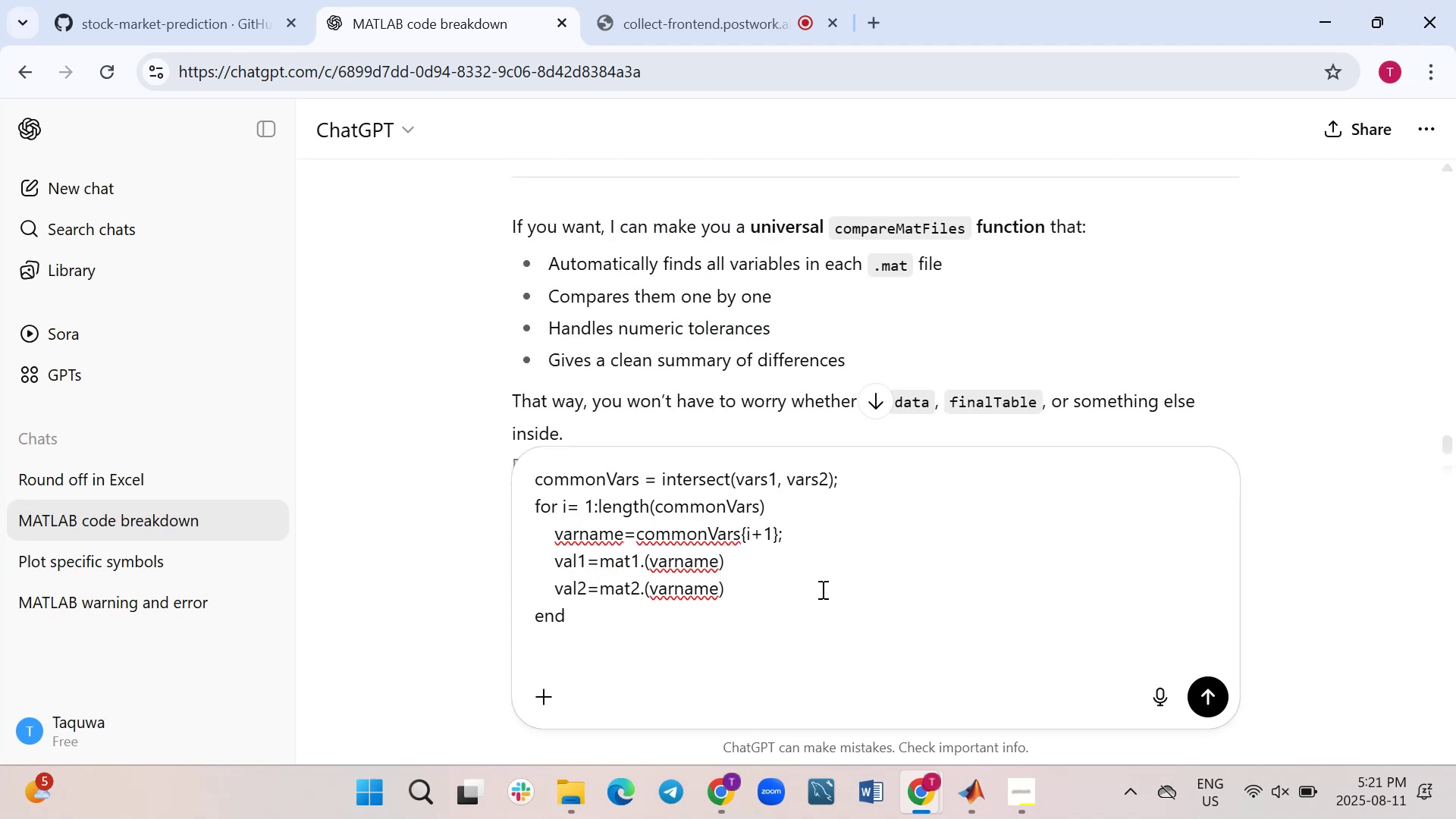 
key(Shift+ShiftRight)
 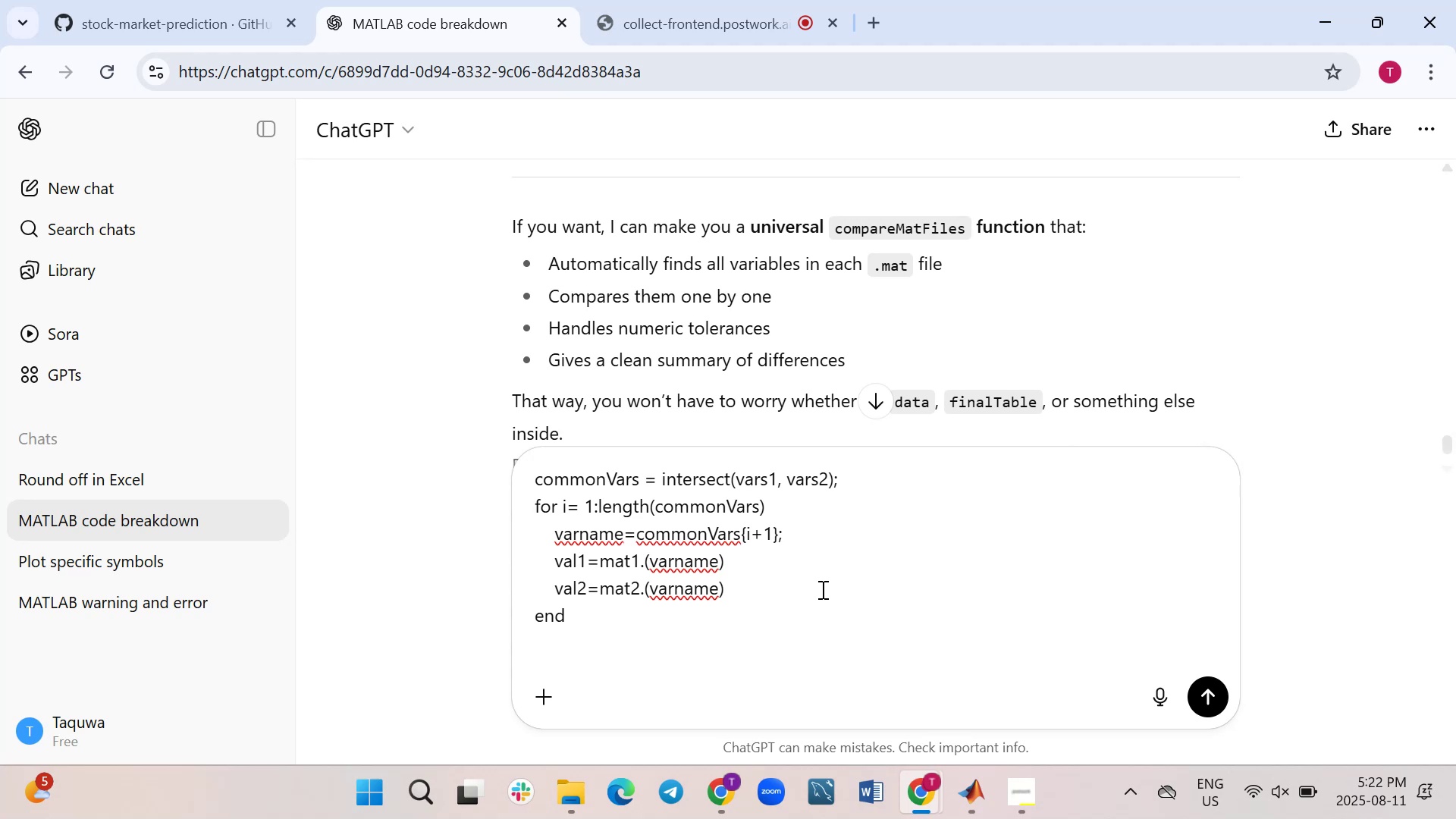 
key(Shift+Enter)
 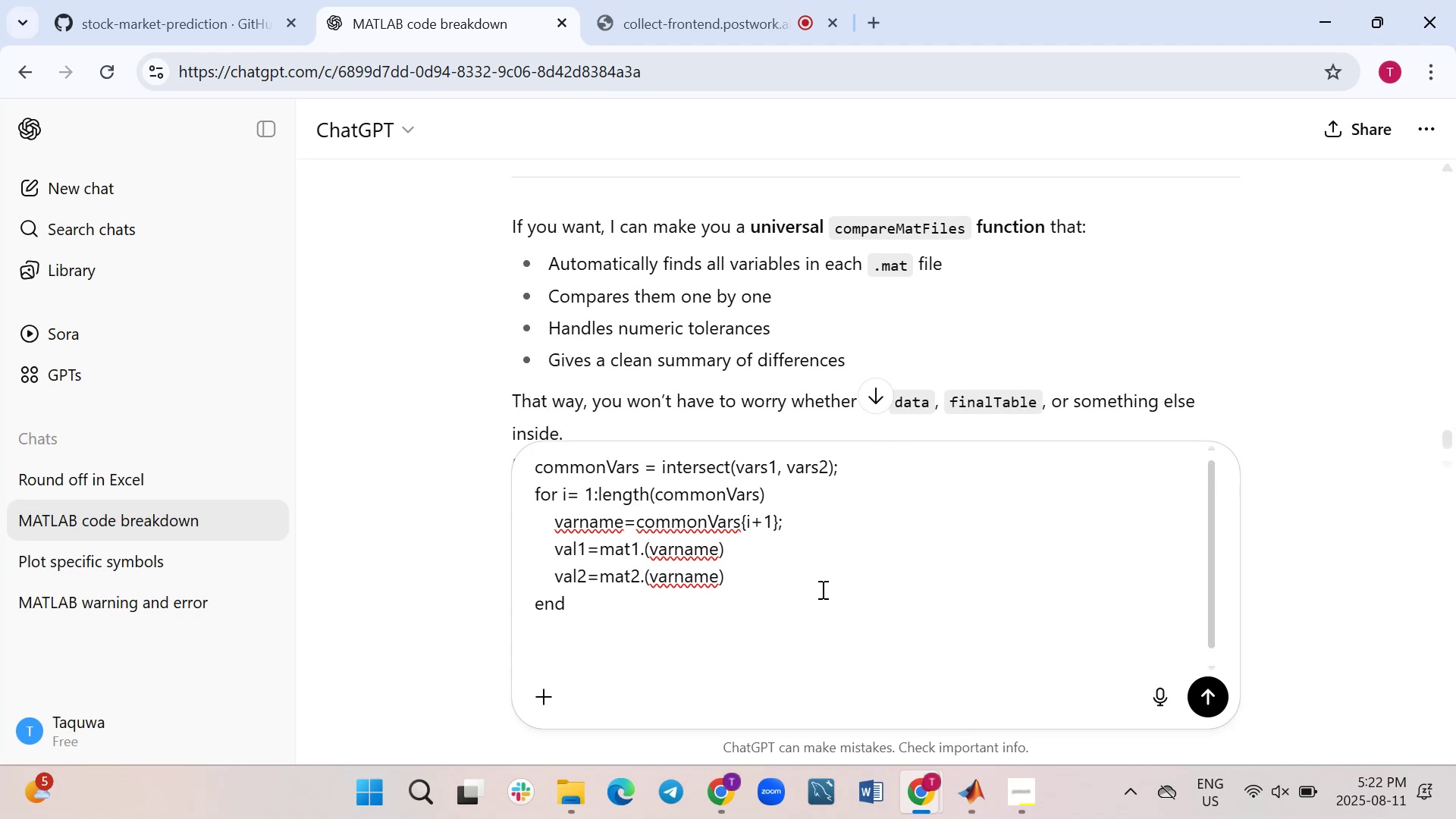 
type(error)
 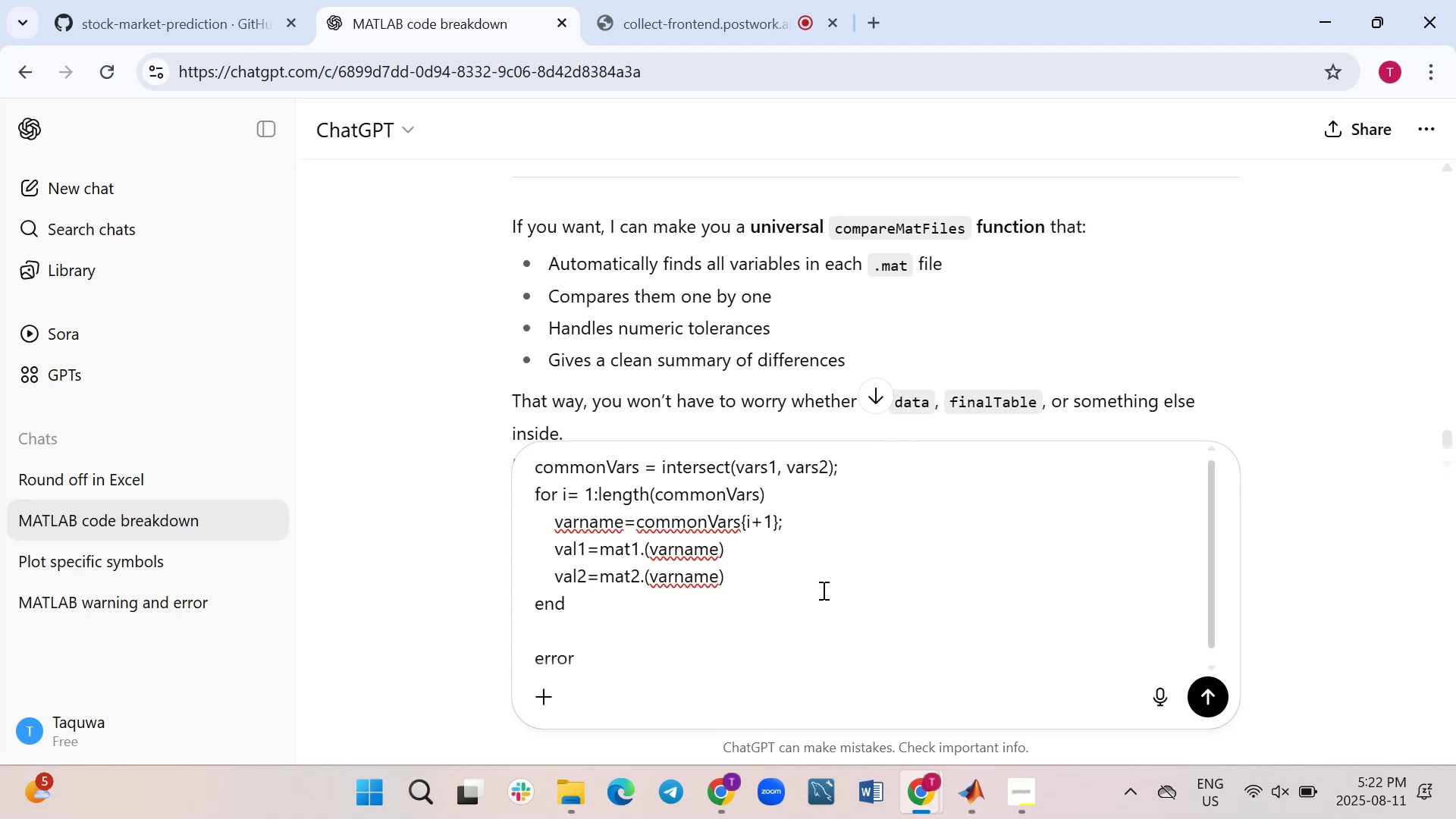 
key(Shift+Enter)
 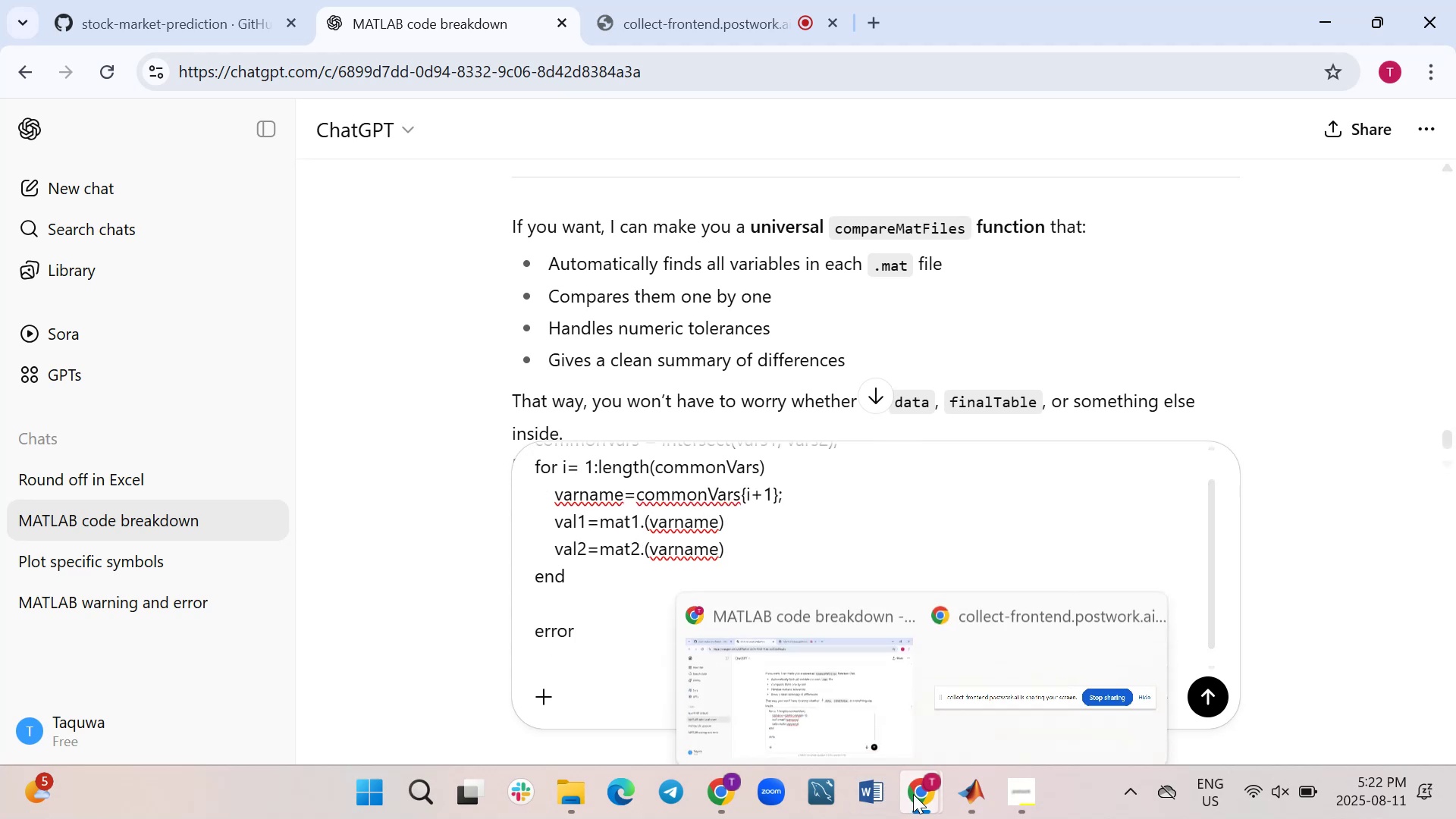 
left_click([840, 682])
 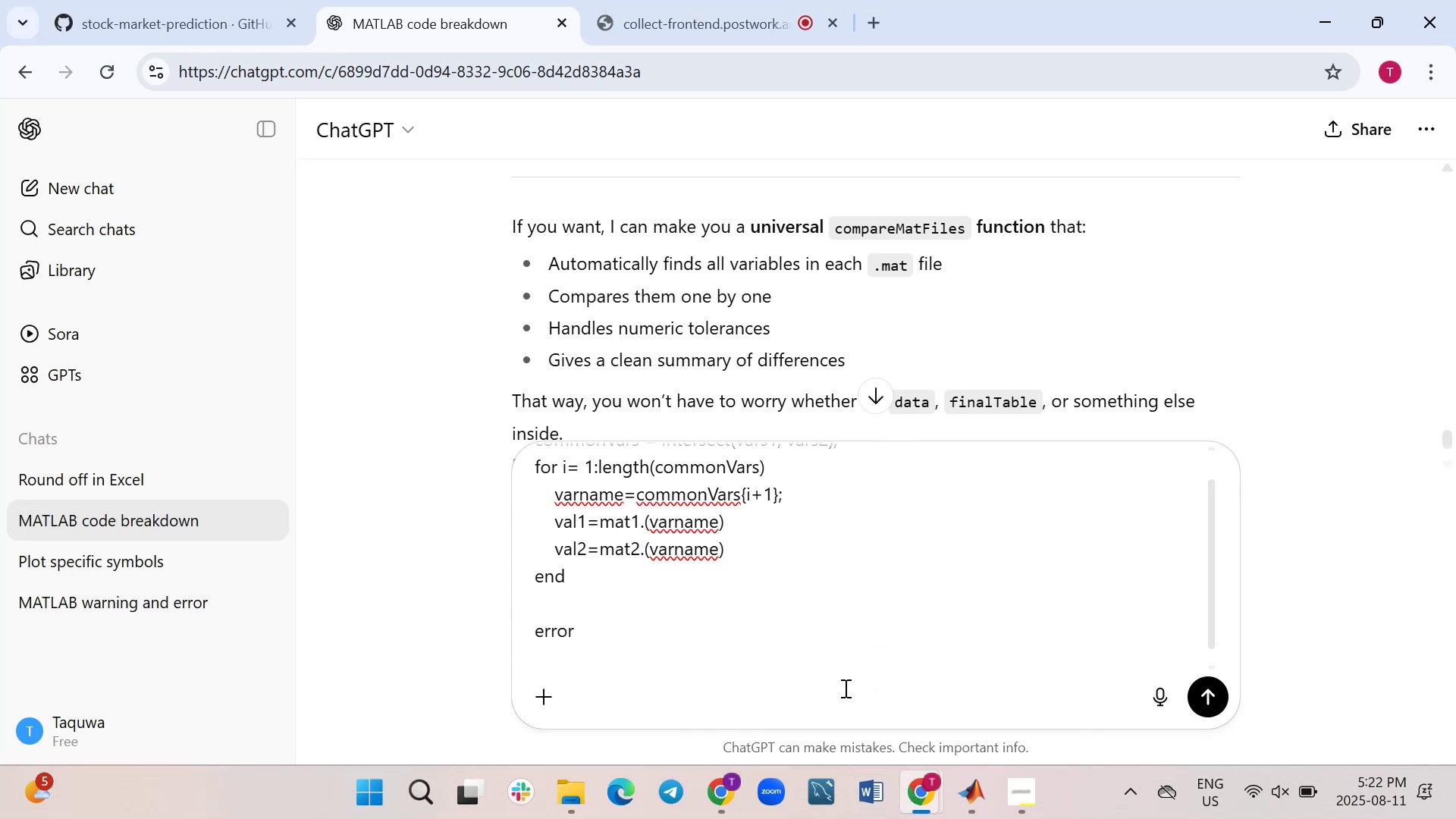 
mouse_move([943, 801])
 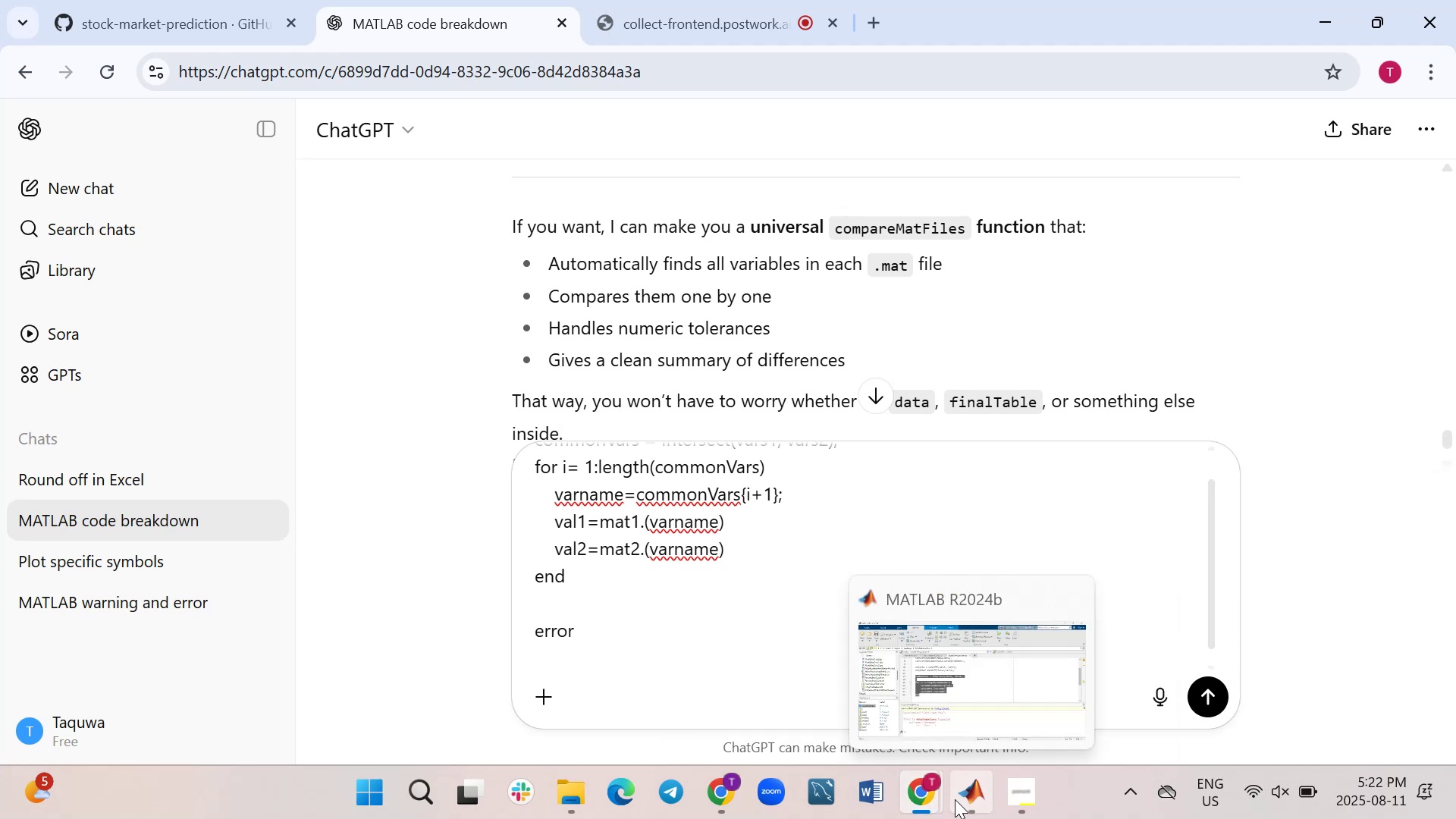 
left_click([955, 799])
 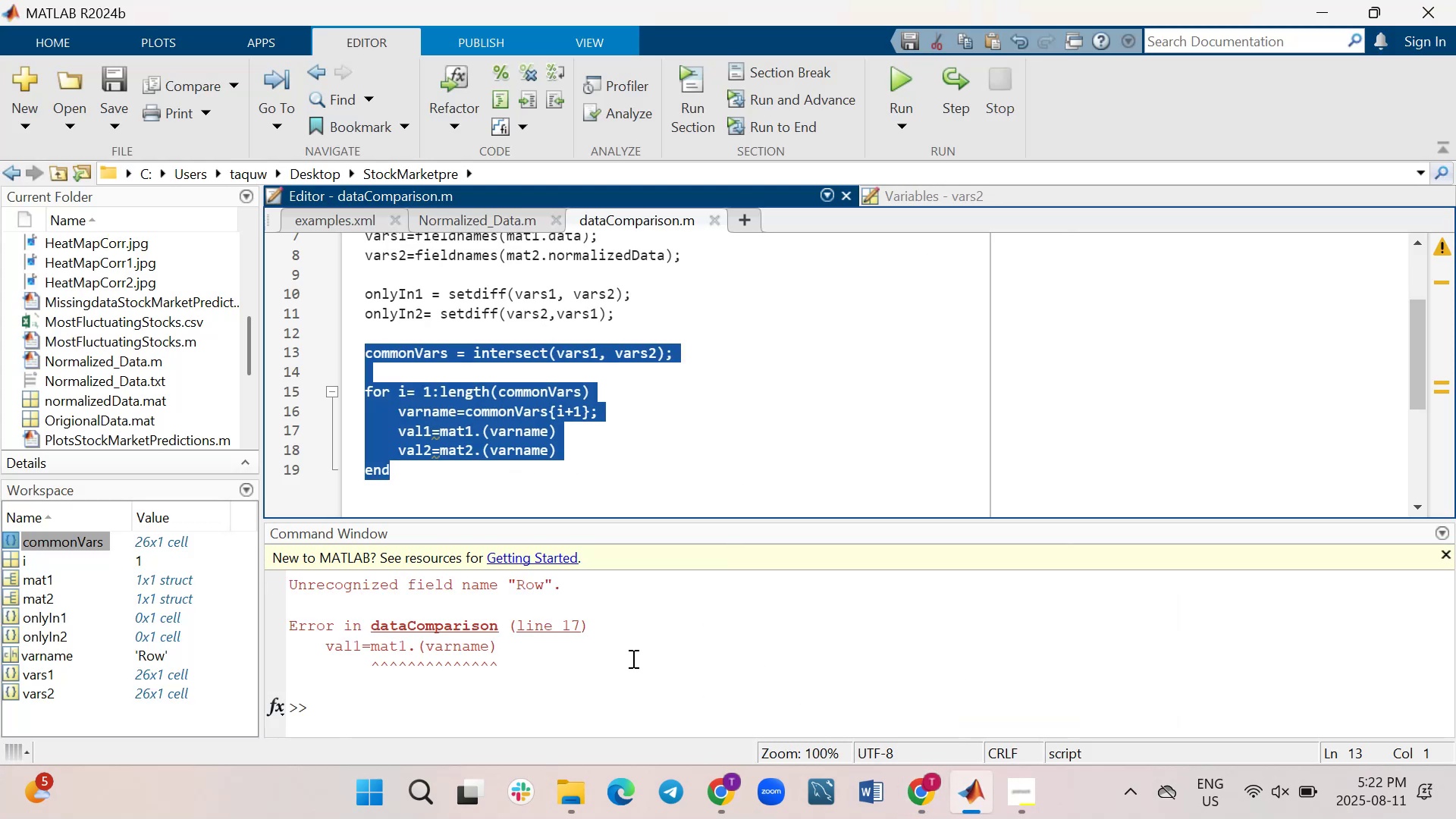 
left_click_drag(start_coordinate=[517, 664], to_coordinate=[223, 585])
 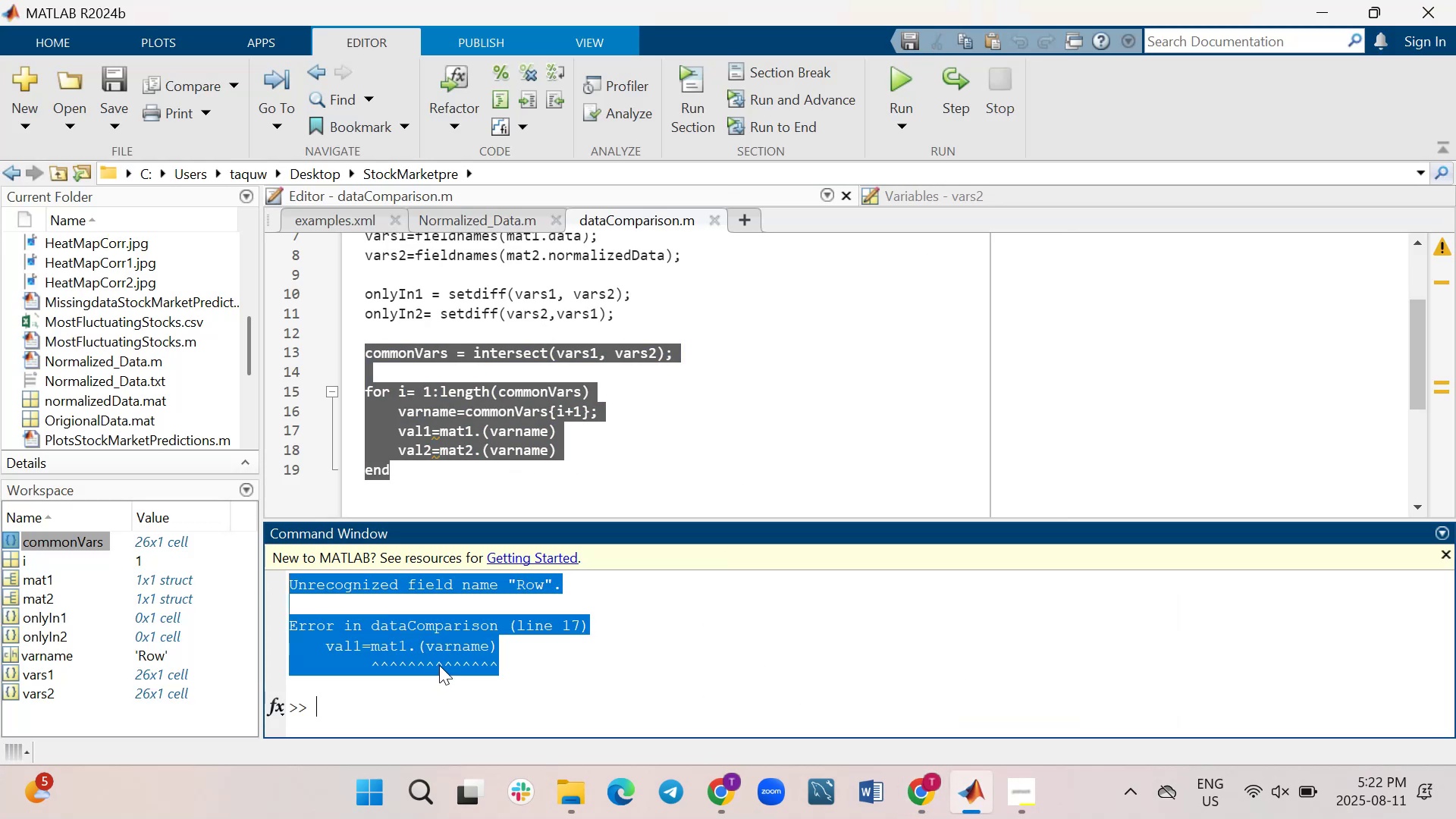 
right_click([435, 661])
 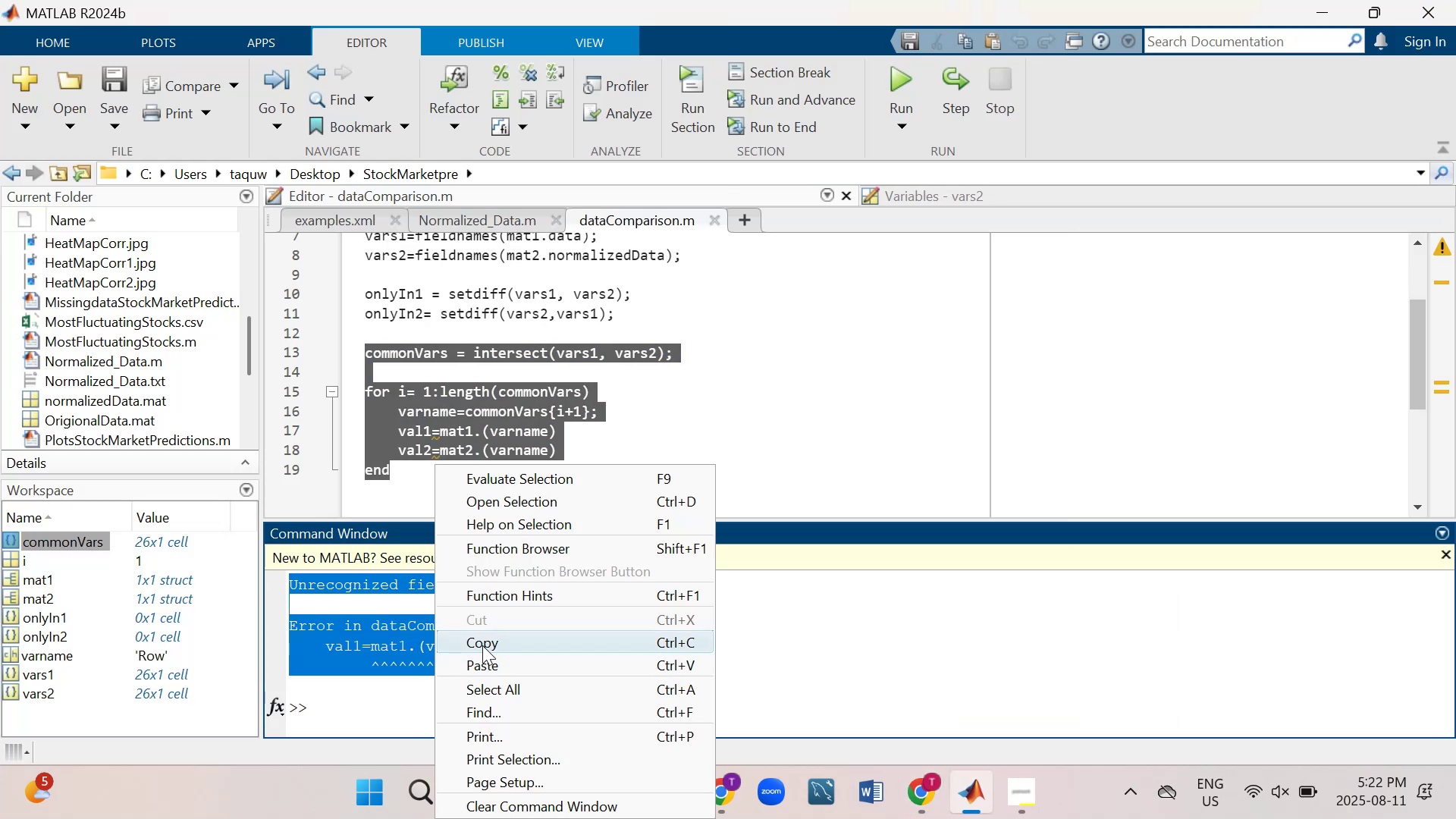 
left_click([486, 642])
 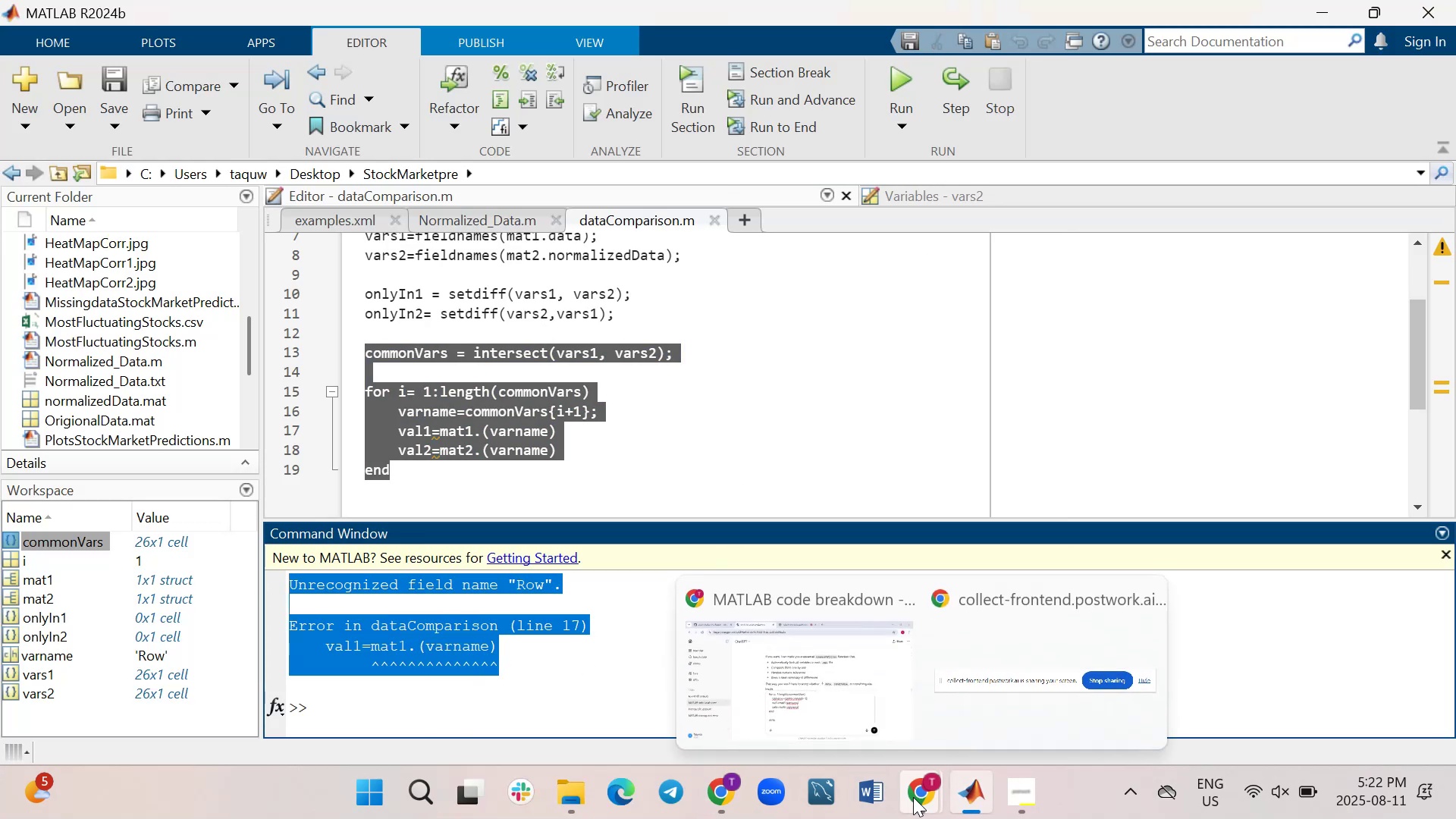 
left_click([830, 713])
 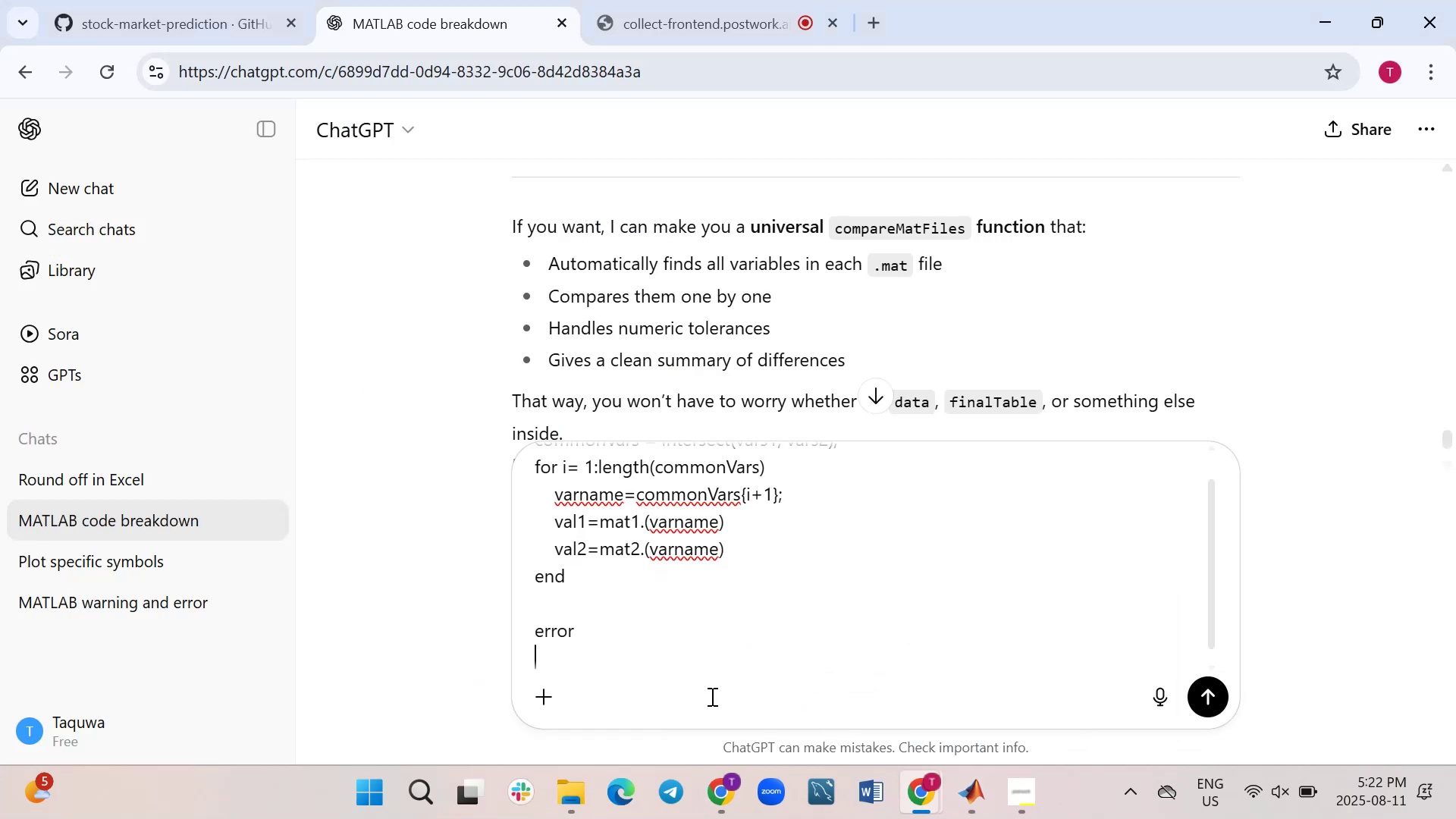 
key(Control+V)
 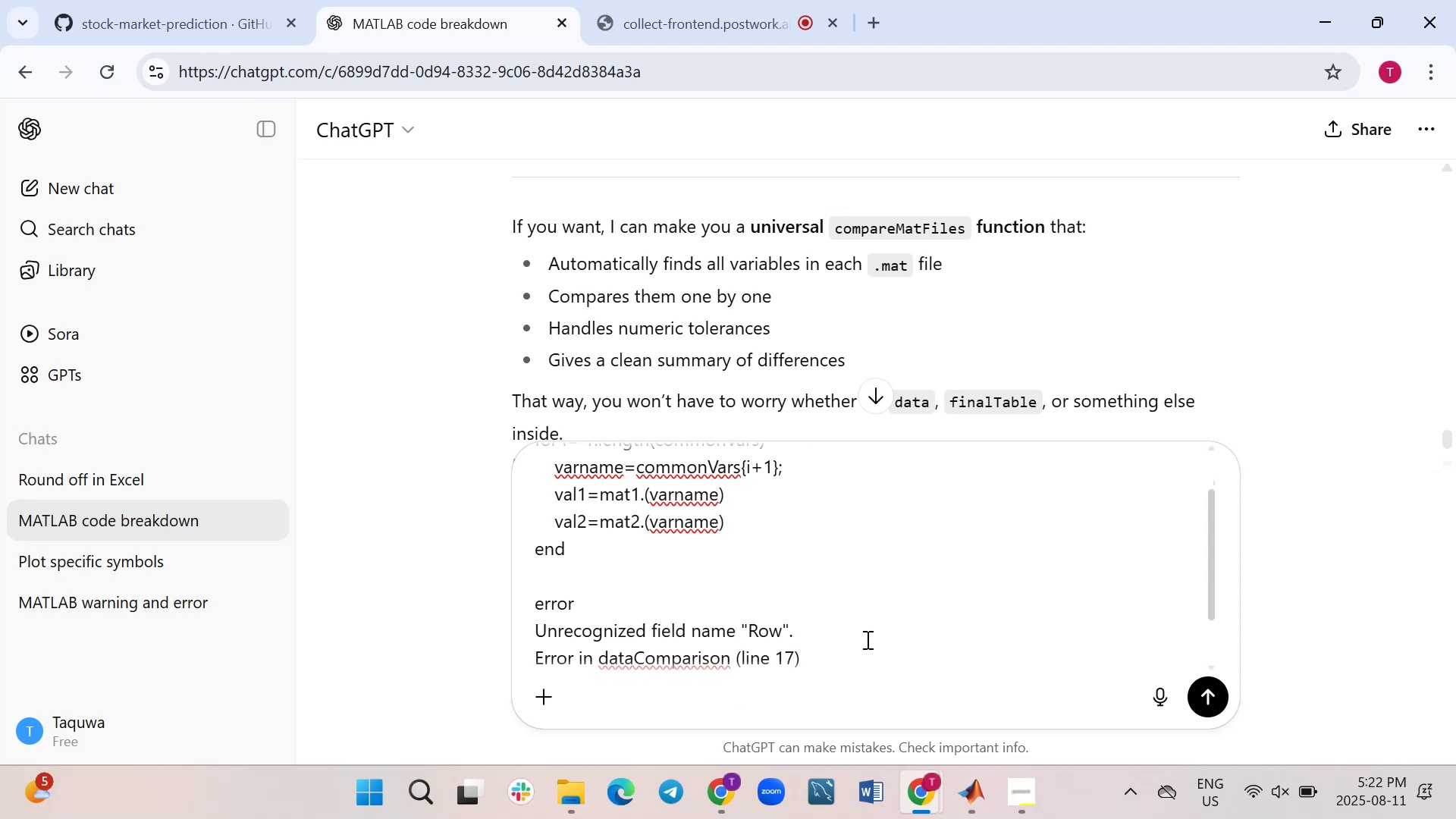 
scroll: coordinate [866, 639], scroll_direction: down, amount: 3.0
 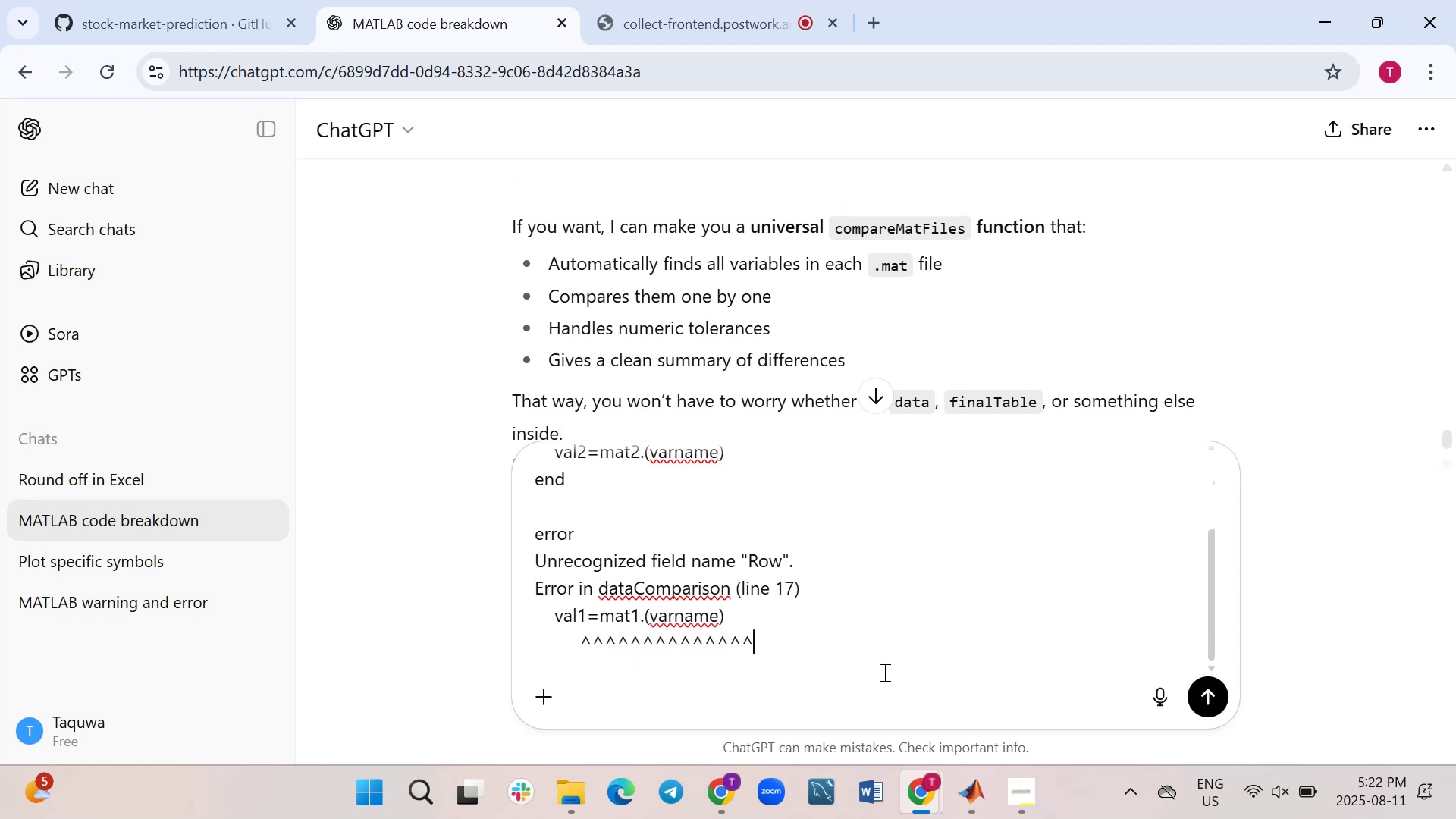 
key(Shift+Enter)
 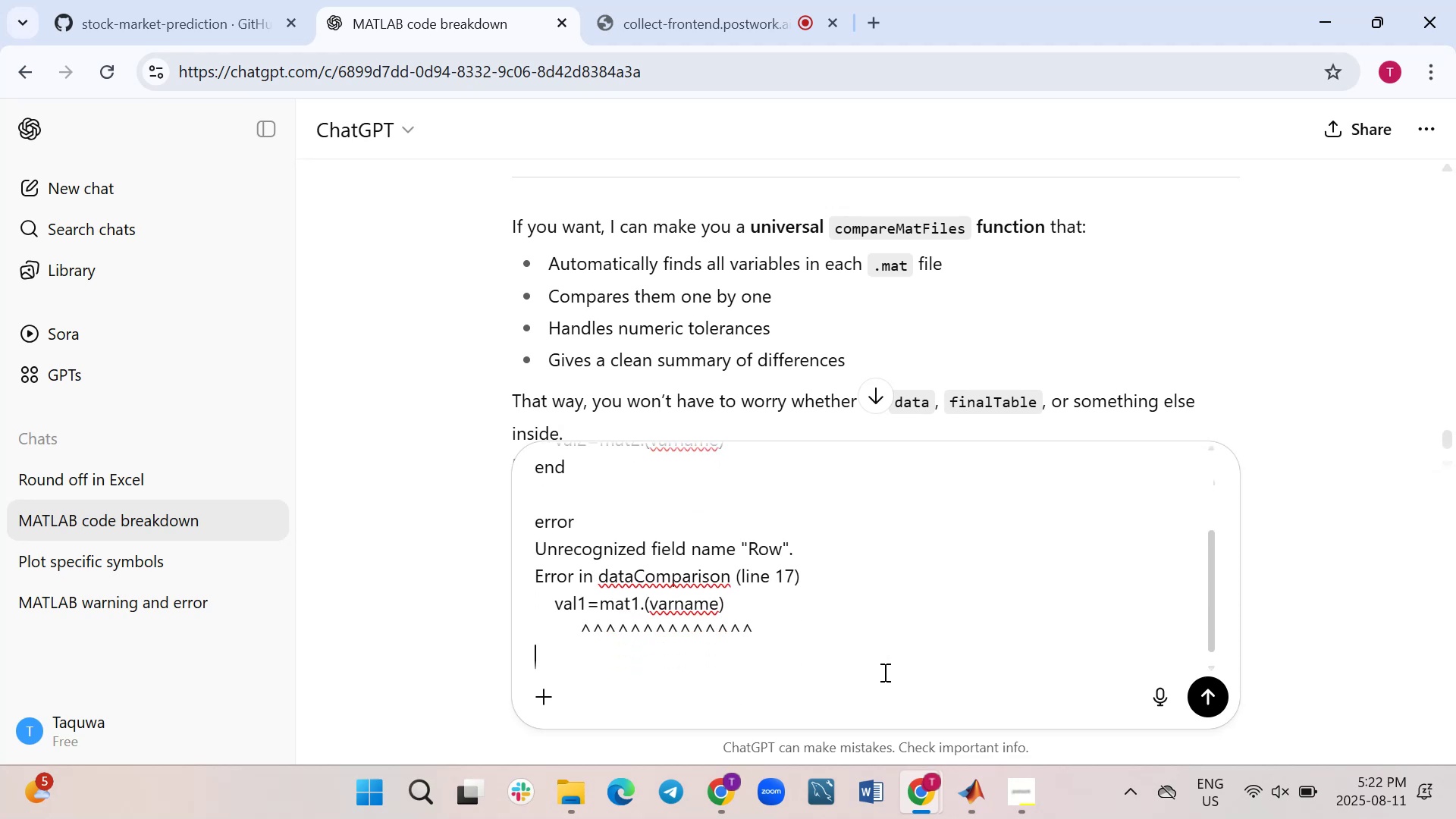 
key(Shift+Enter)
 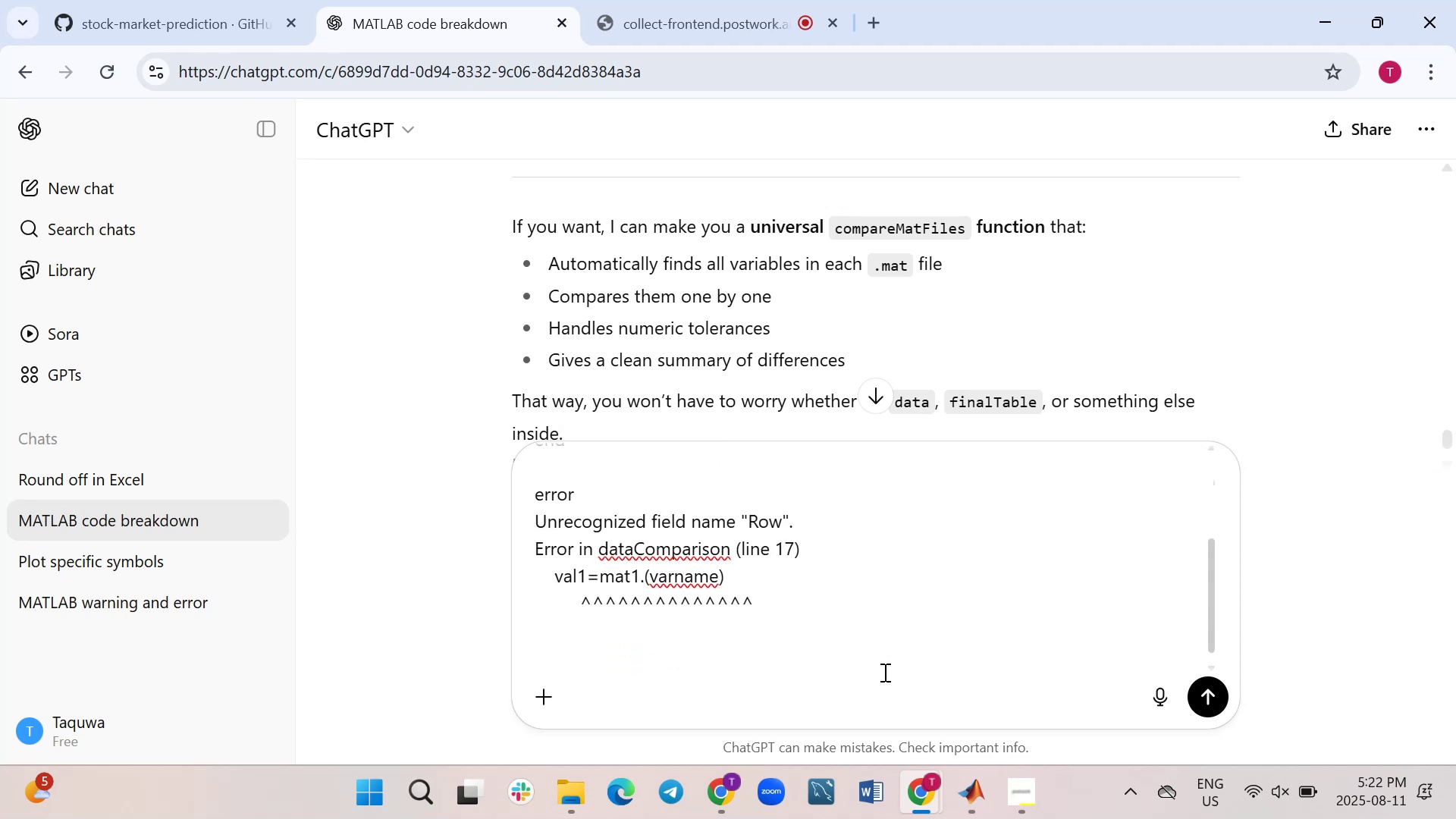 
type(The )
 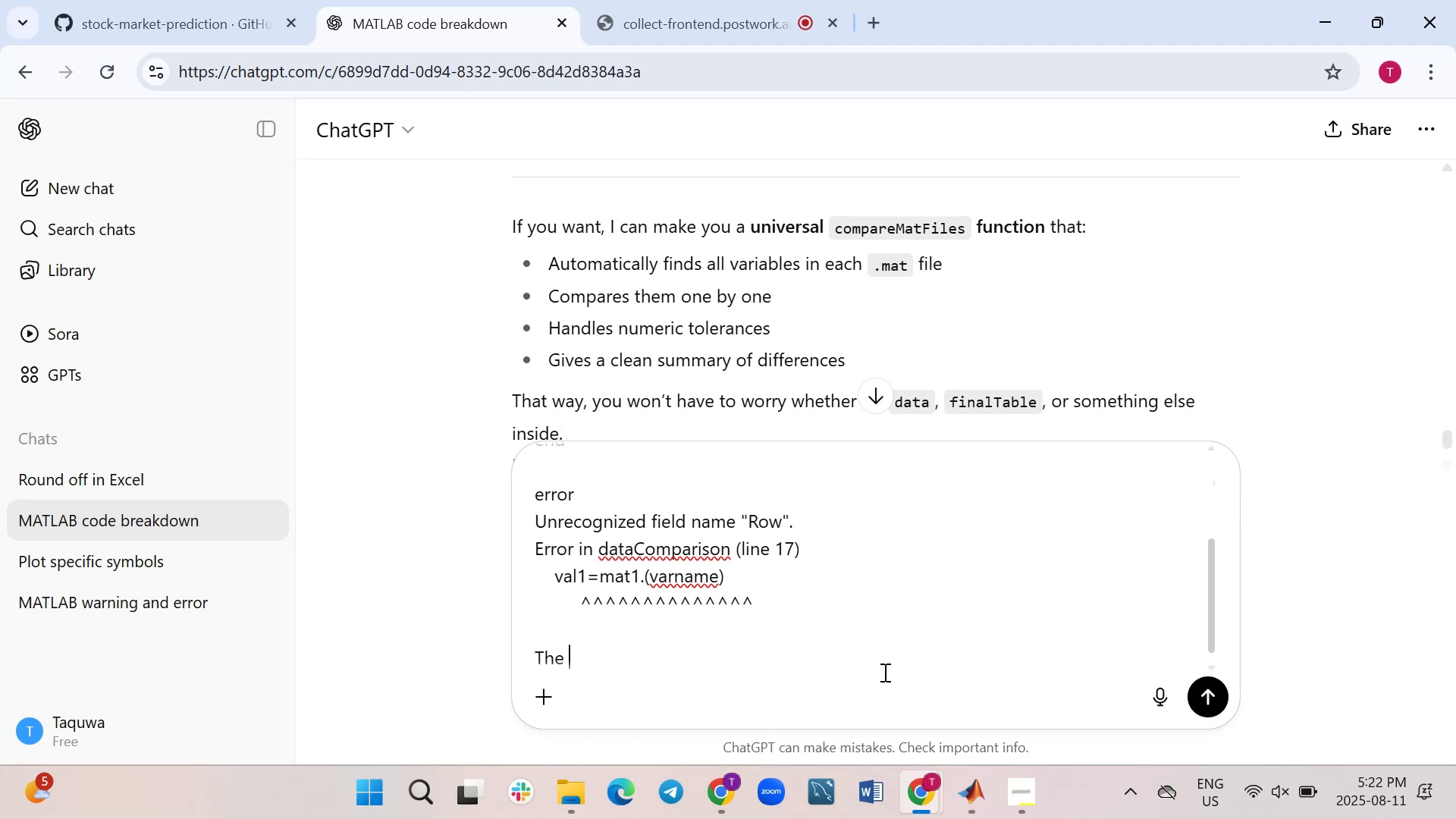 
type(elements in )
 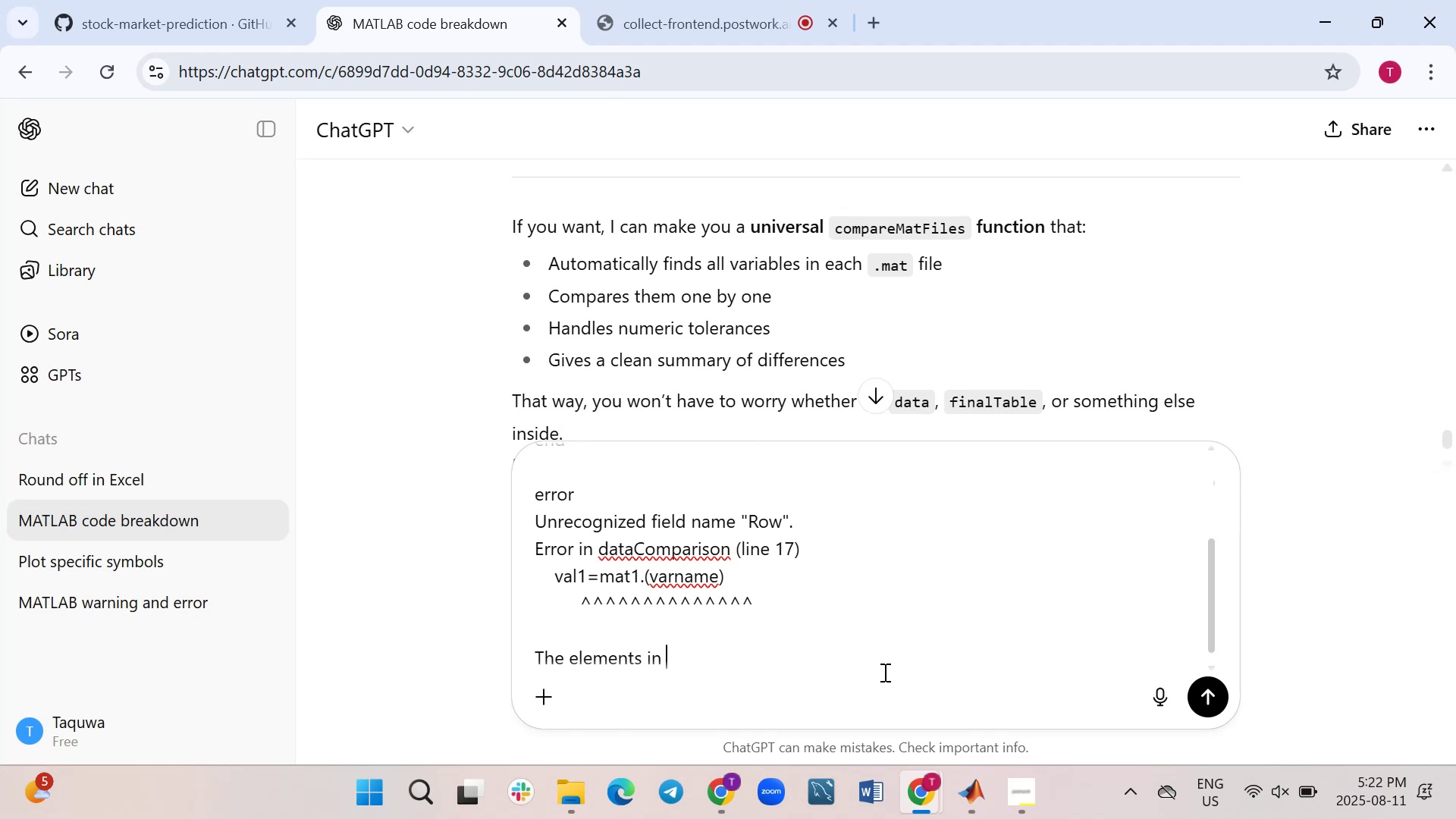 
scroll: coordinate [872, 598], scroll_direction: up, amount: 3.0
 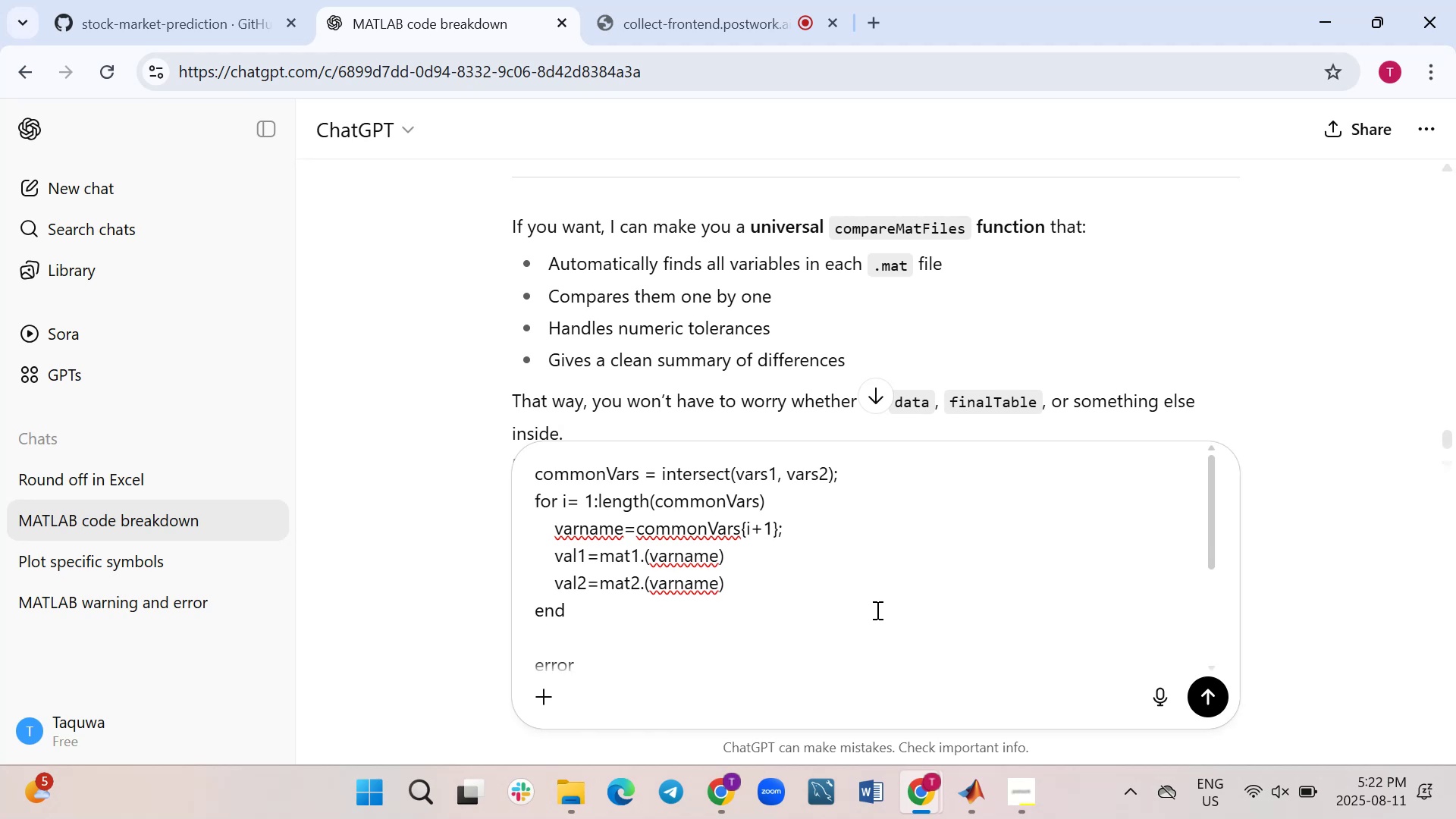 
type(commonVars and )
 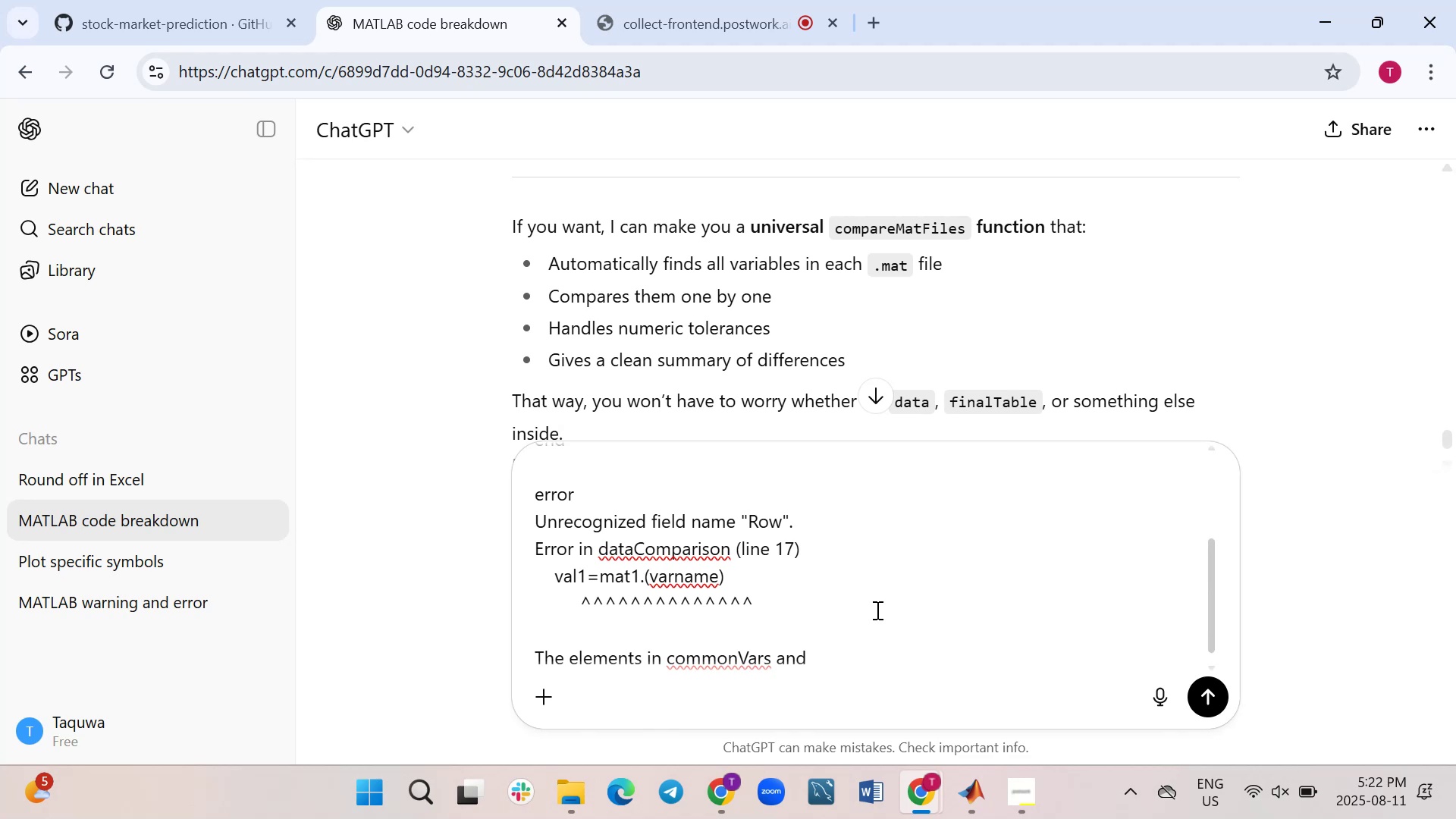 
wait(5.67)
 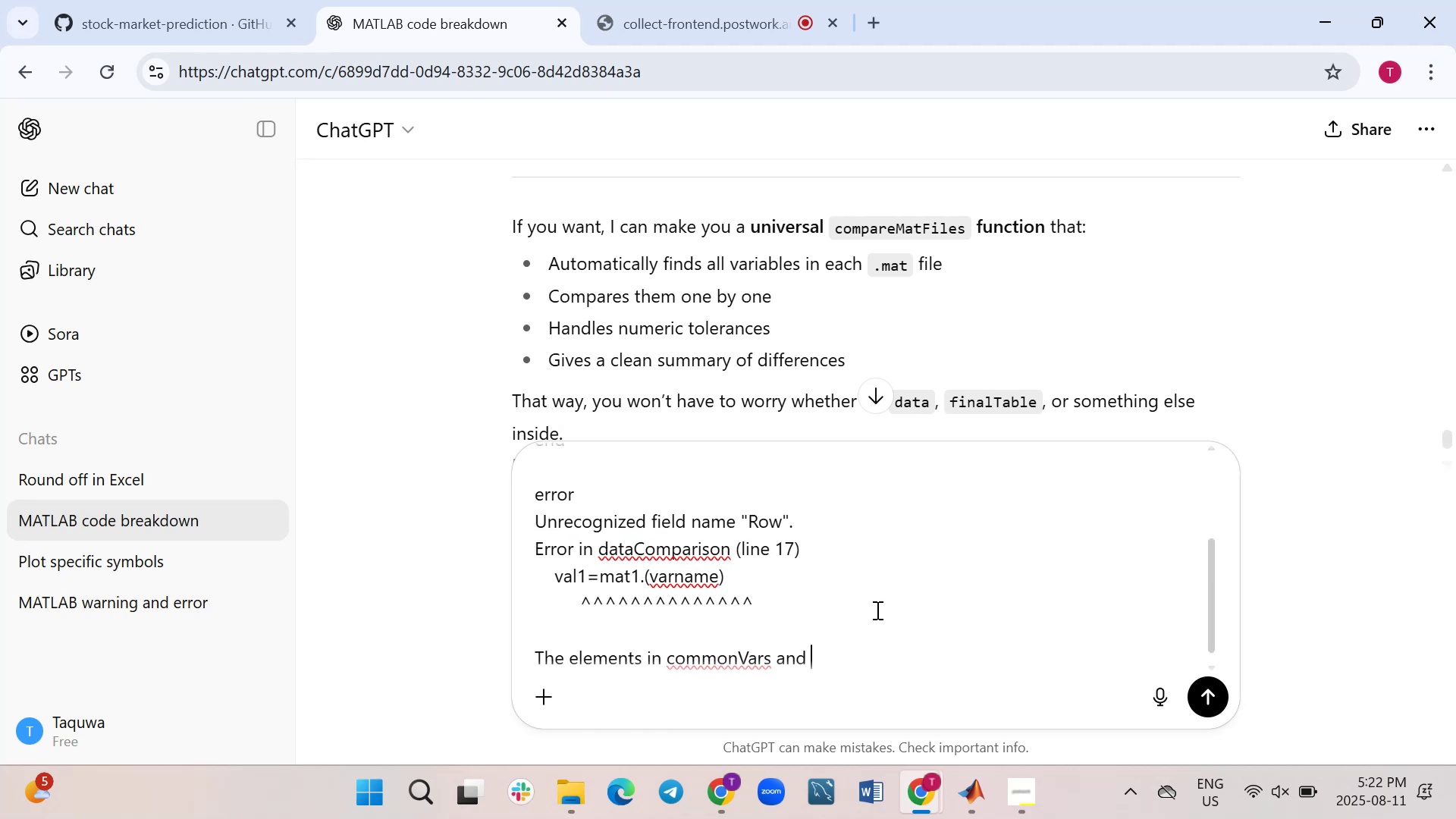 
type(val1)
 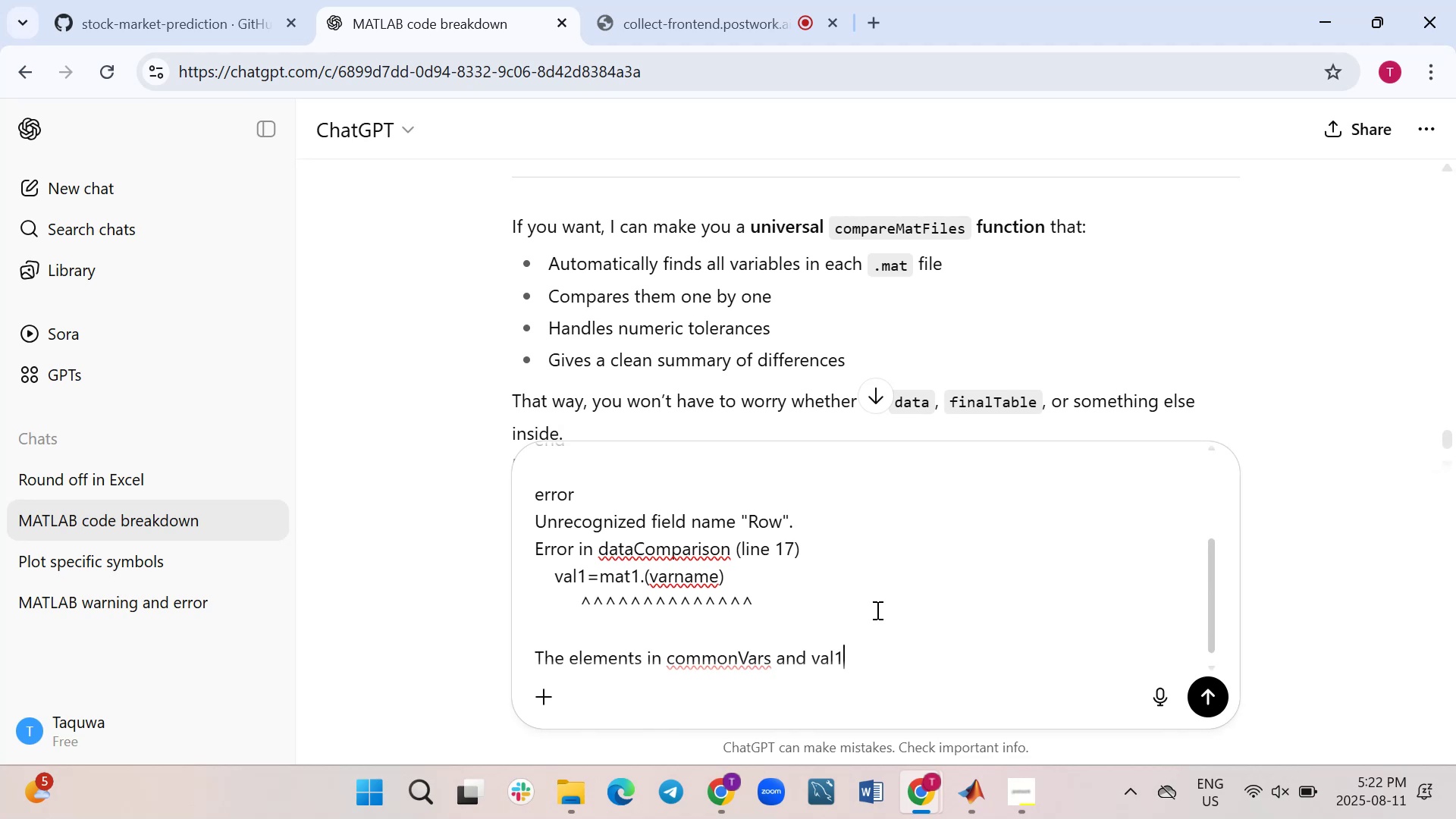 
type(&val2)
 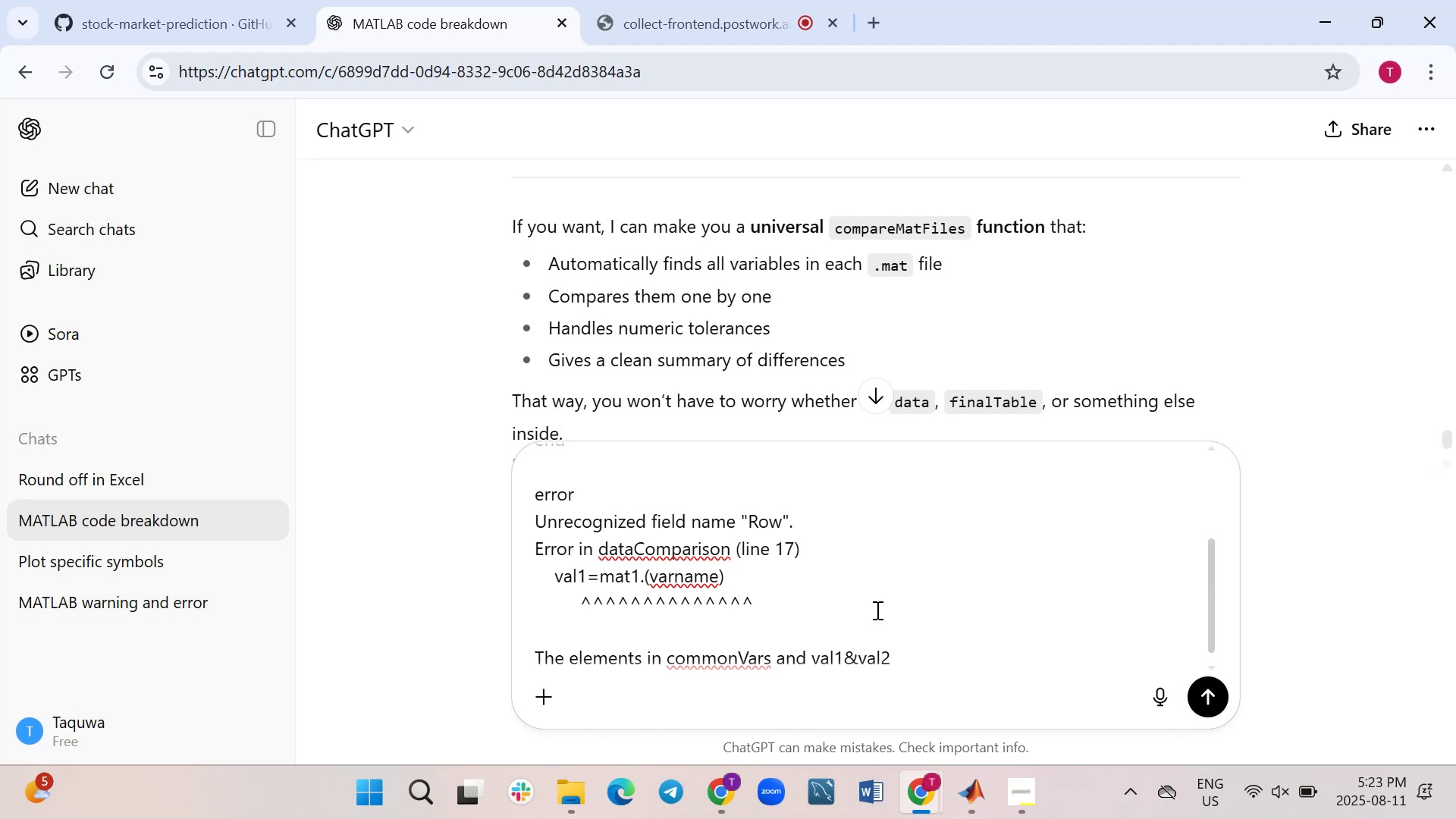 
type( in )
key(Backspace)
key(Backspace)
key(Backspace)
type(are in different oder)
 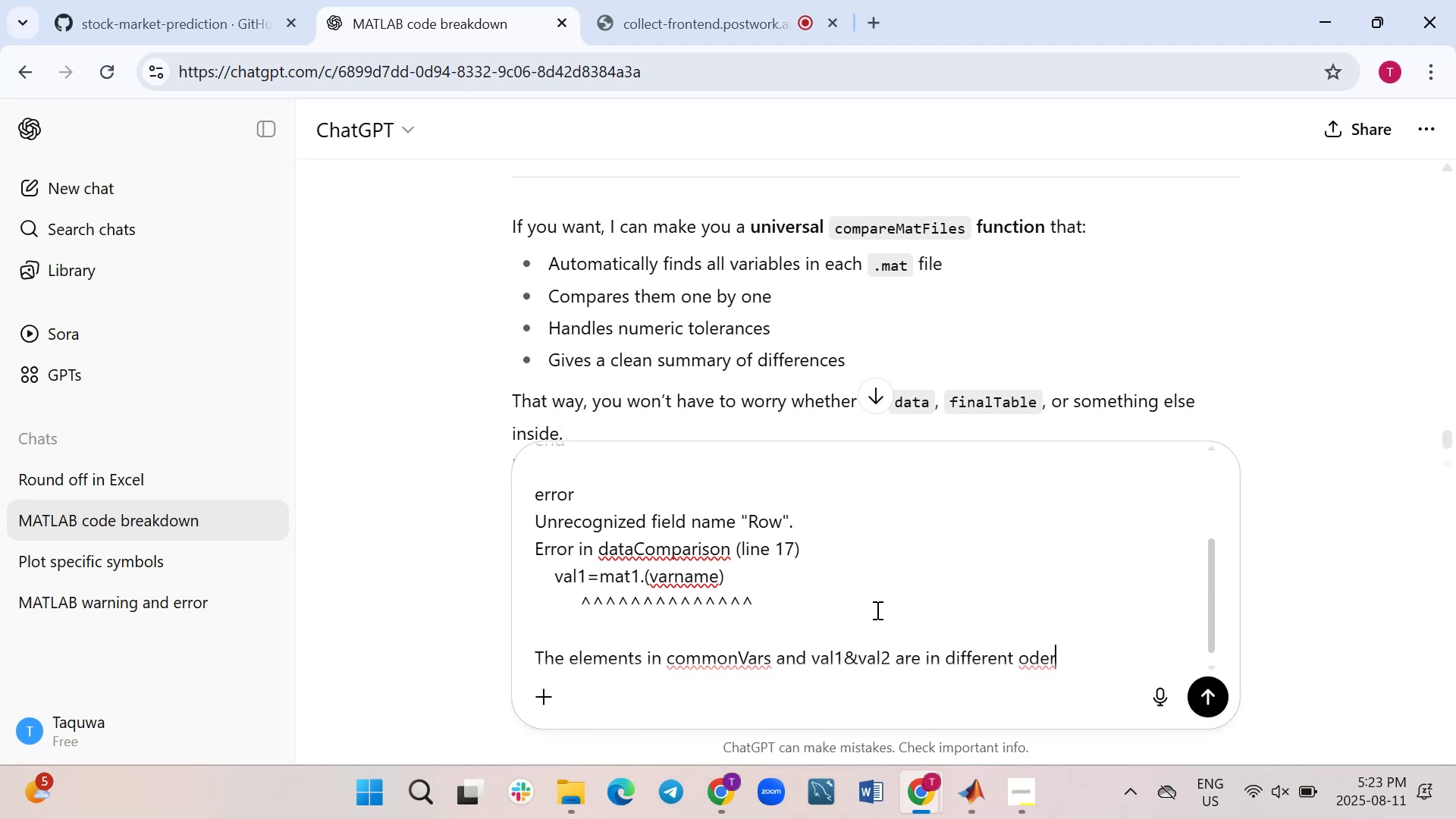 
key(Shift+Enter)
 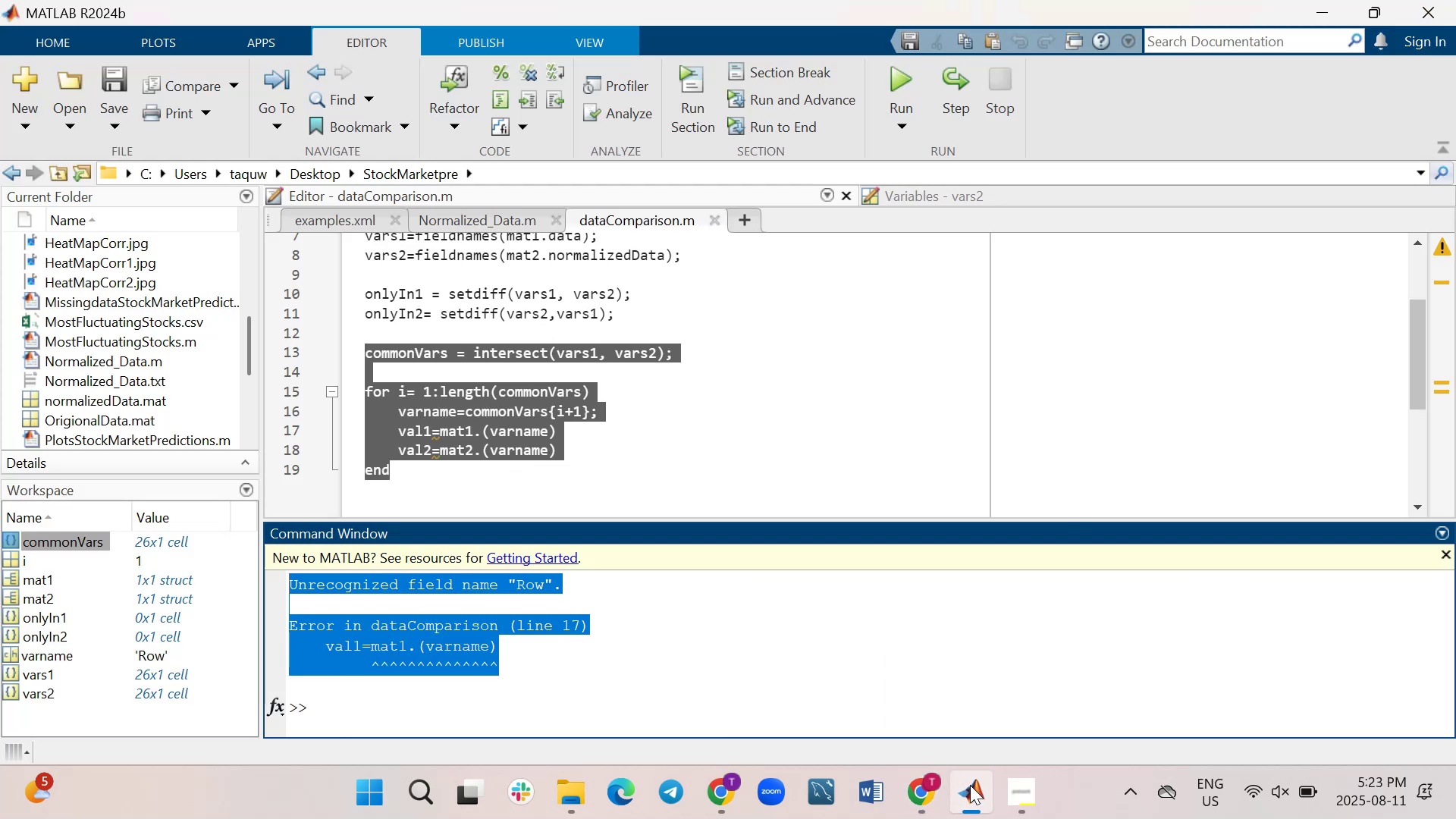 
wait(10.48)
 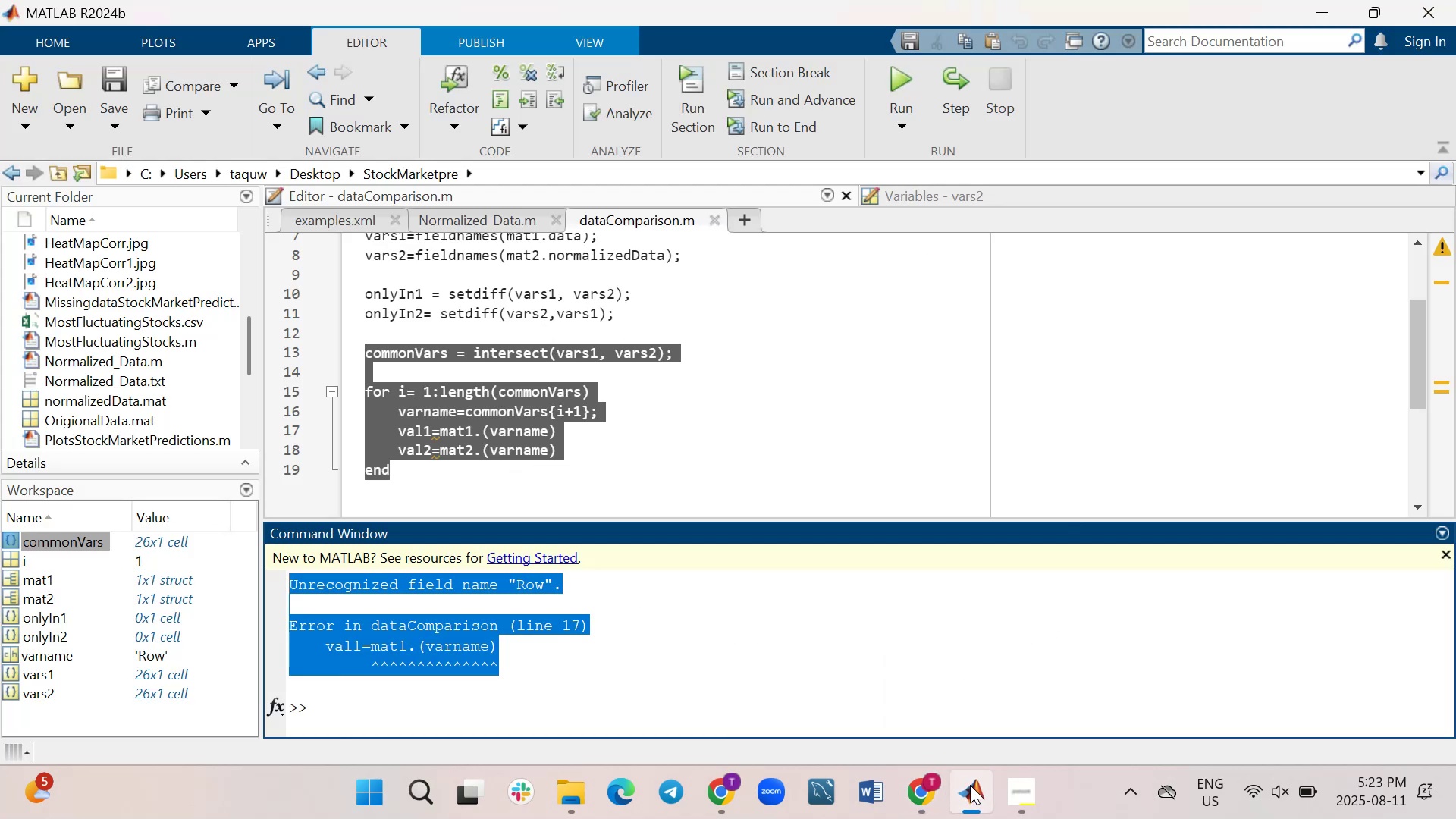 
double_click([12, 538])
 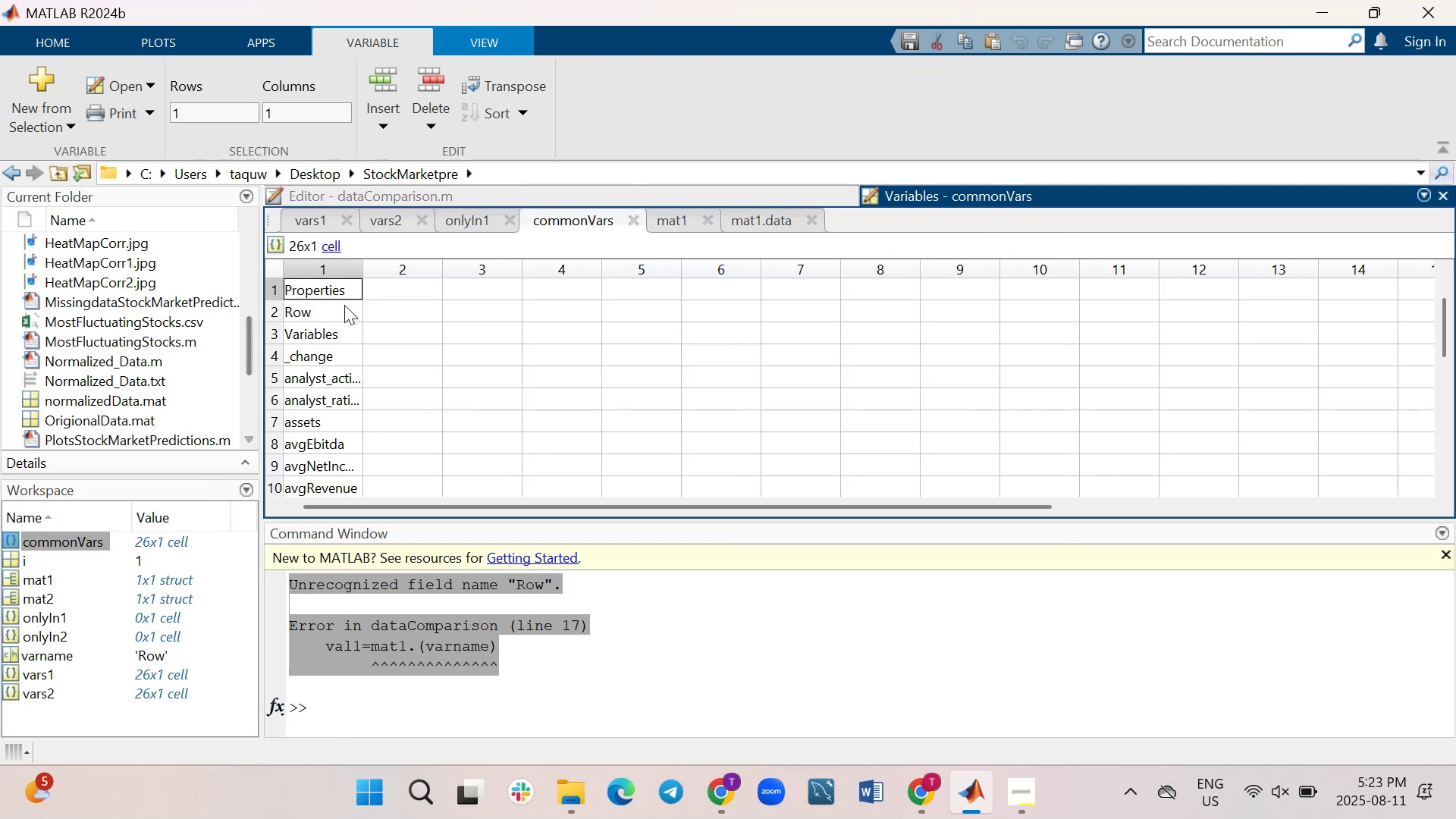 
left_click([338, 289])
 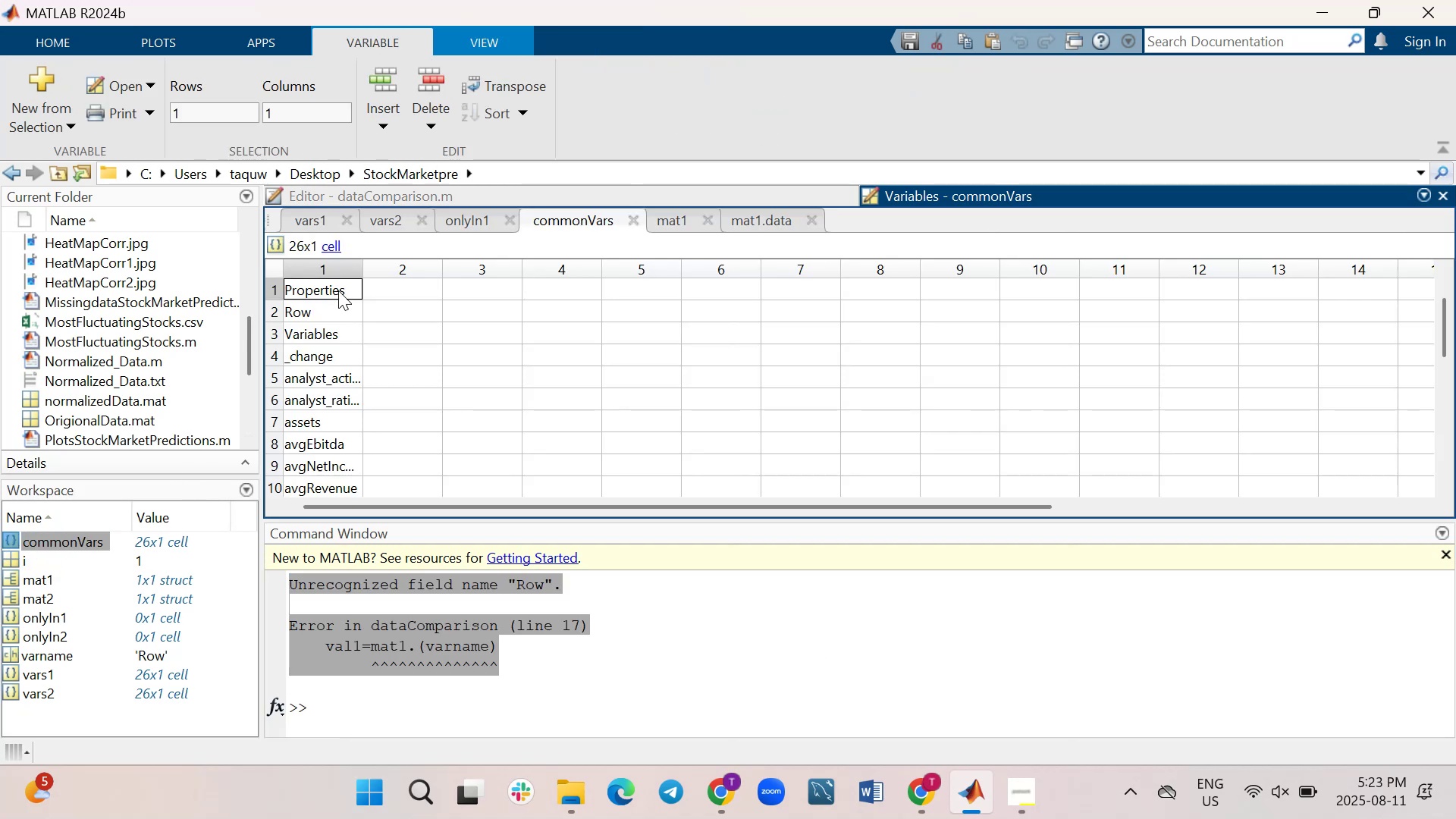 
key(Control+A)
 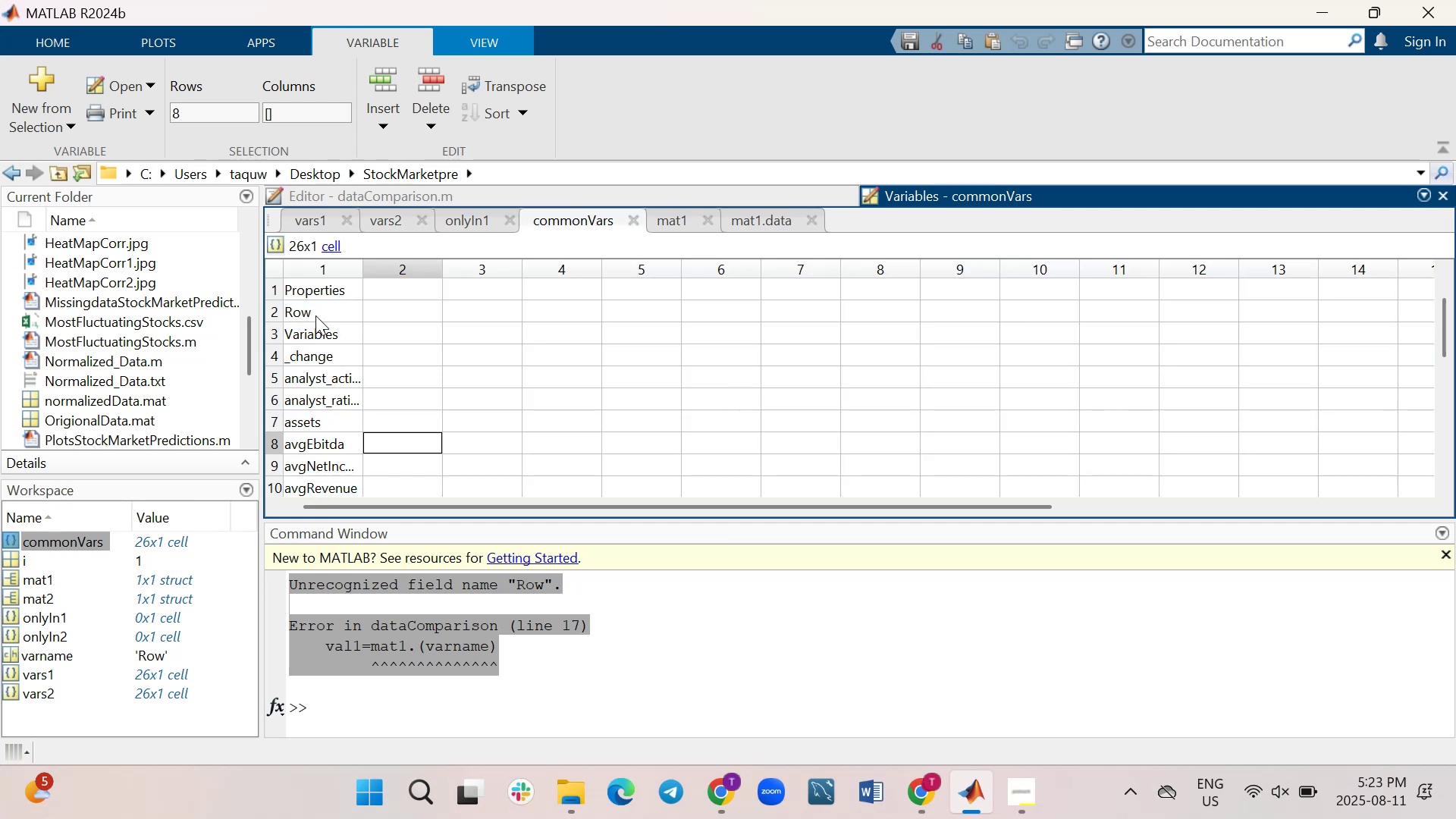 
left_click_drag(start_coordinate=[303, 291], to_coordinate=[312, 410])
 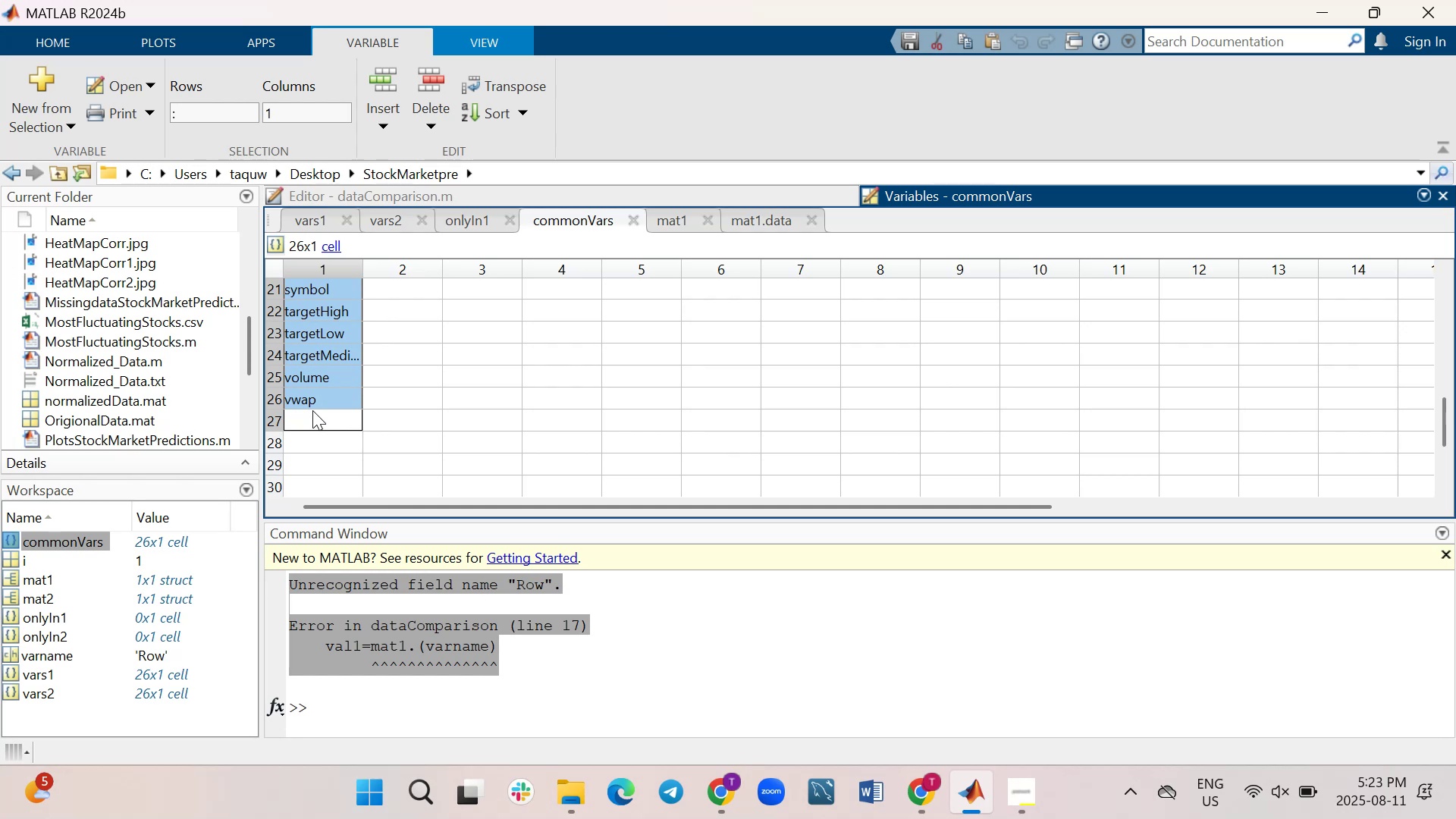 
key(Control+C)
 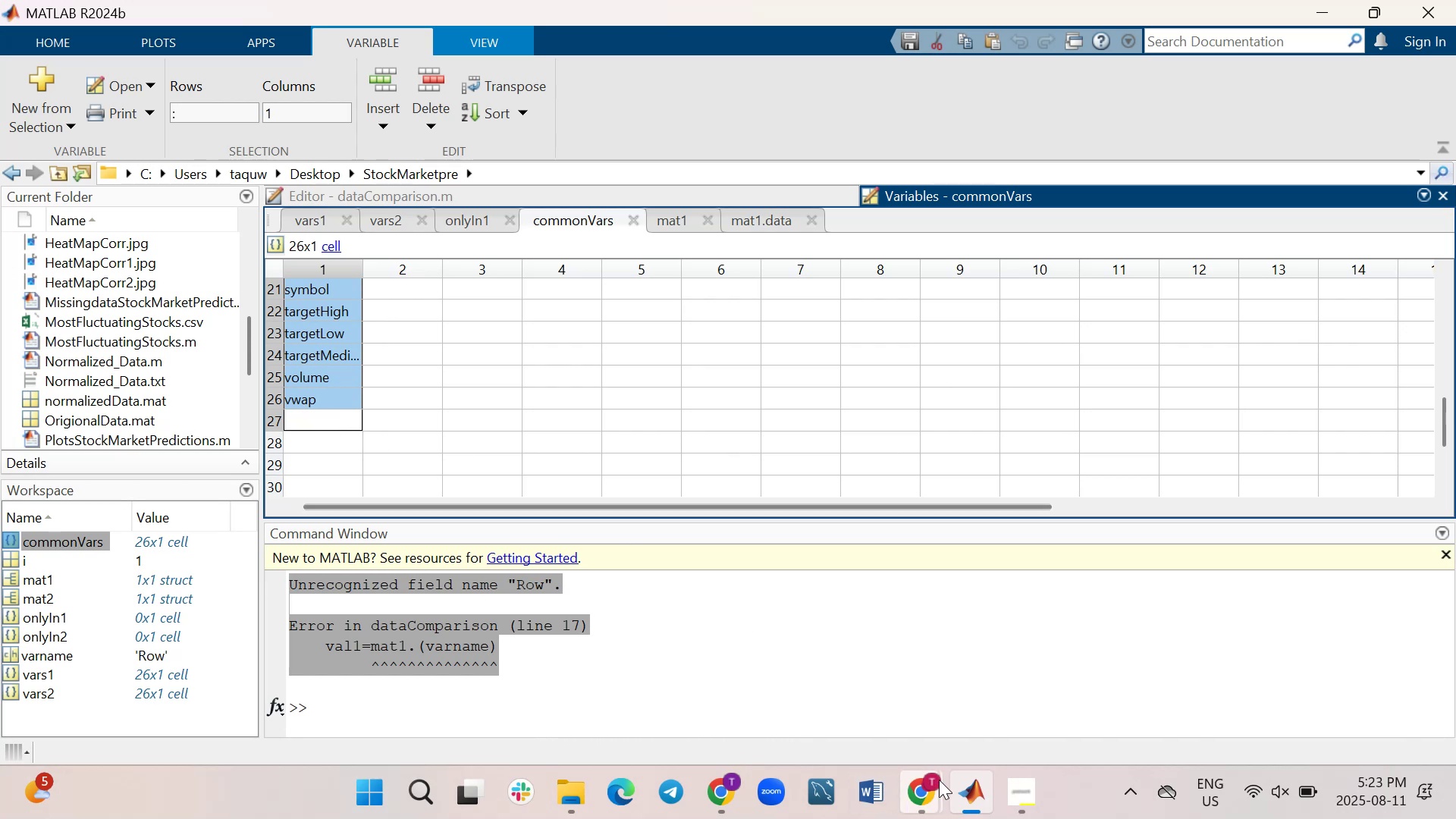 
mouse_move([955, 774])
 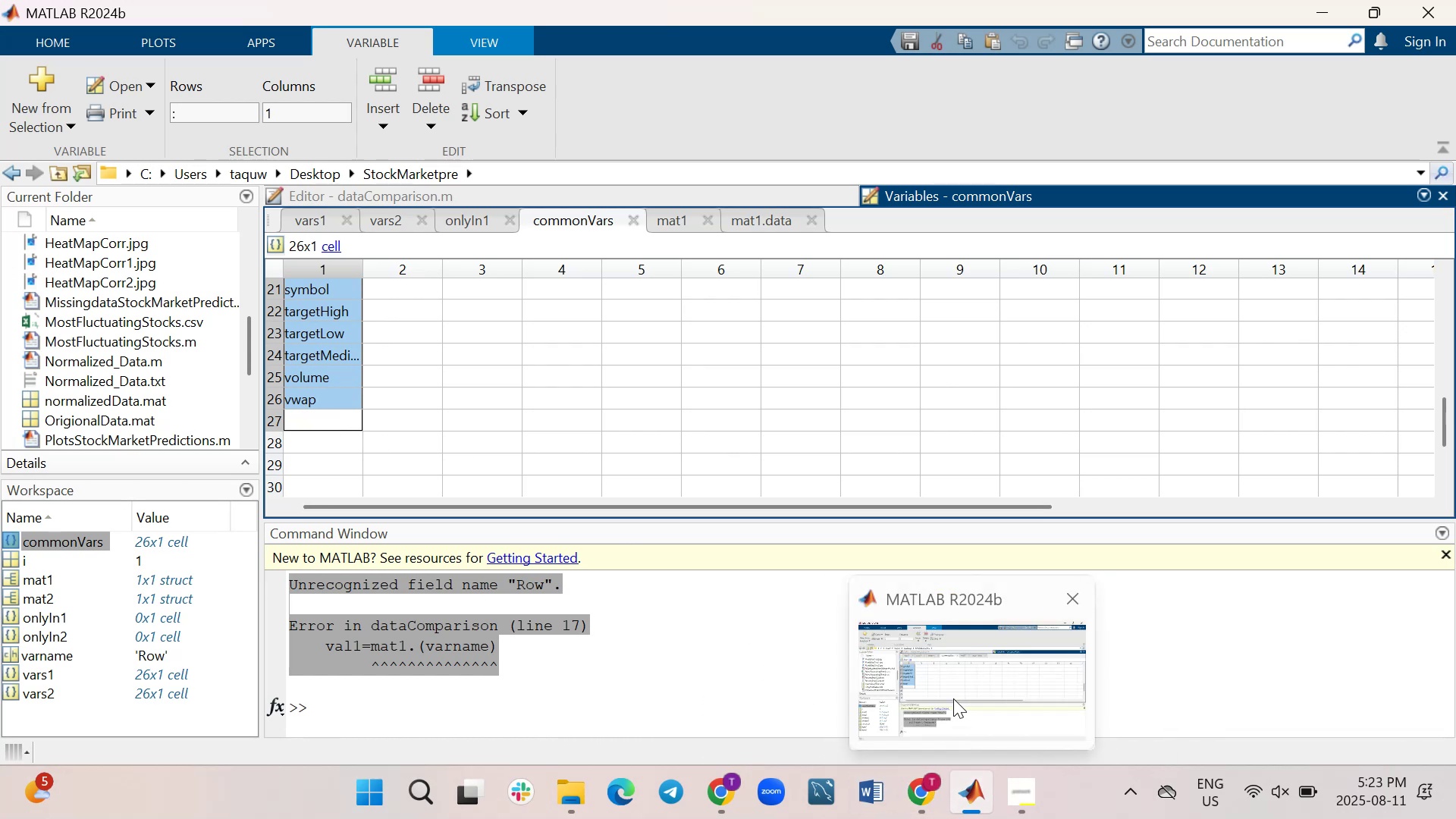 
left_click([953, 689])
 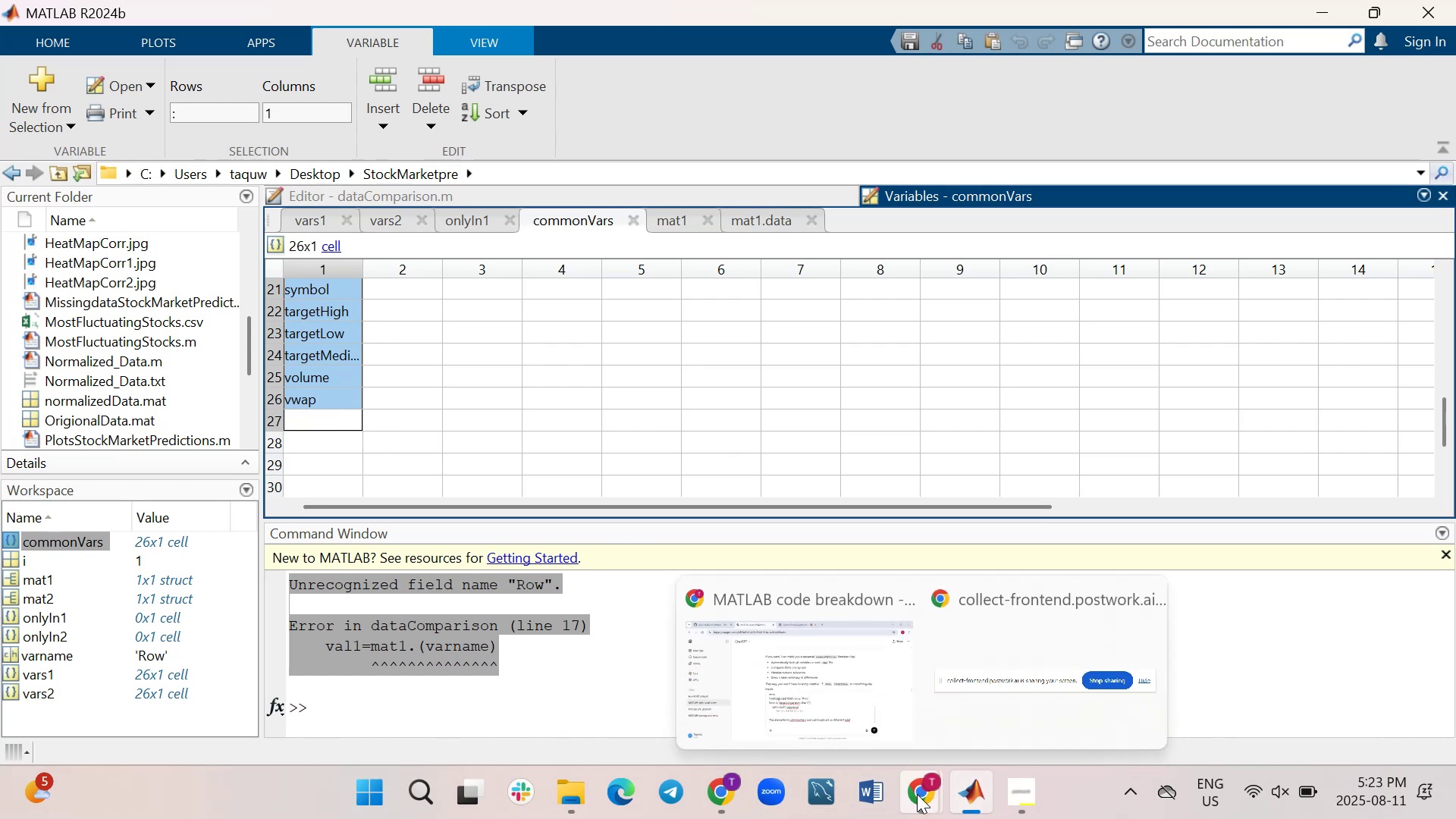 
left_click([793, 689])
 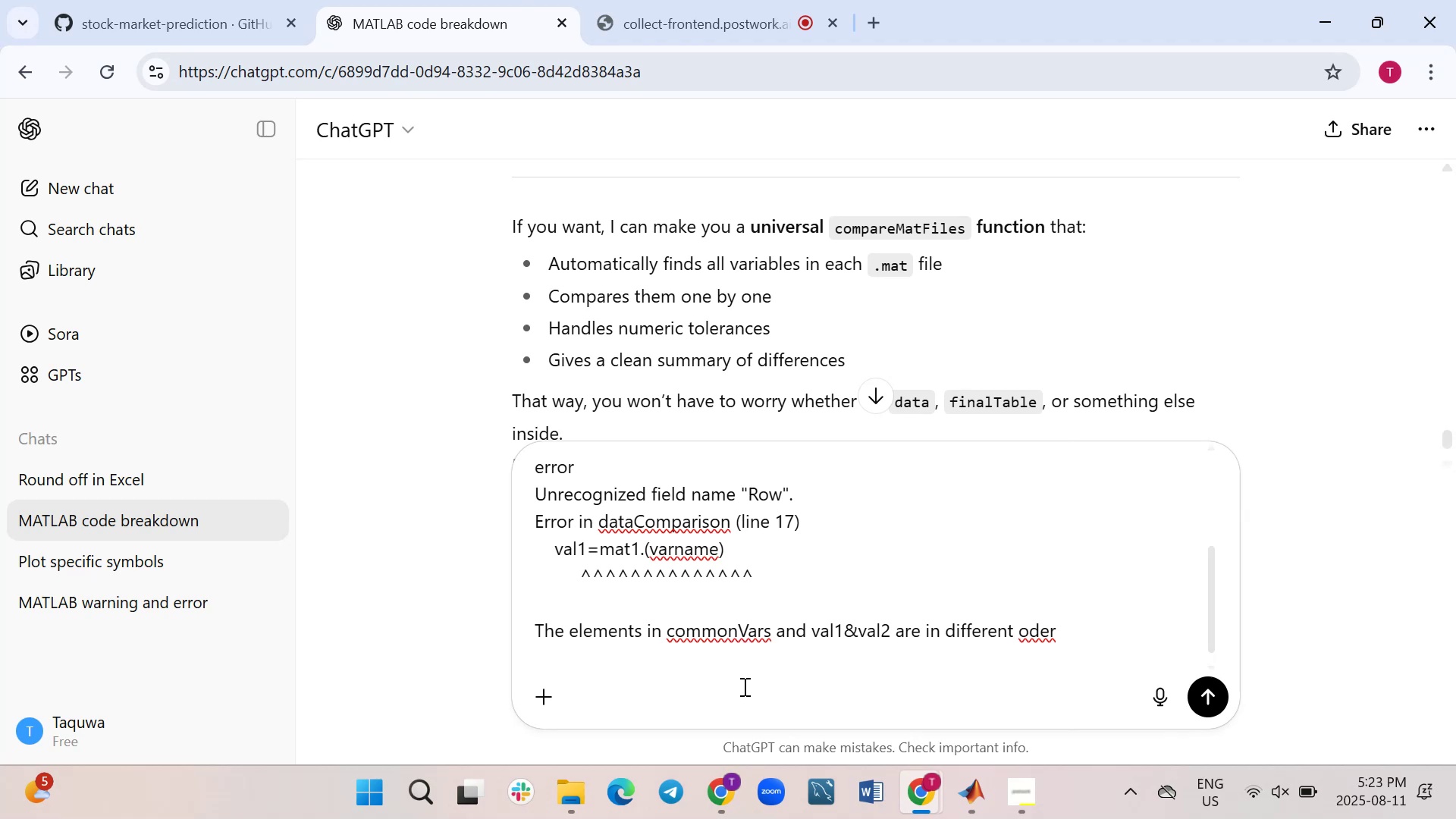 
wait(5.16)
 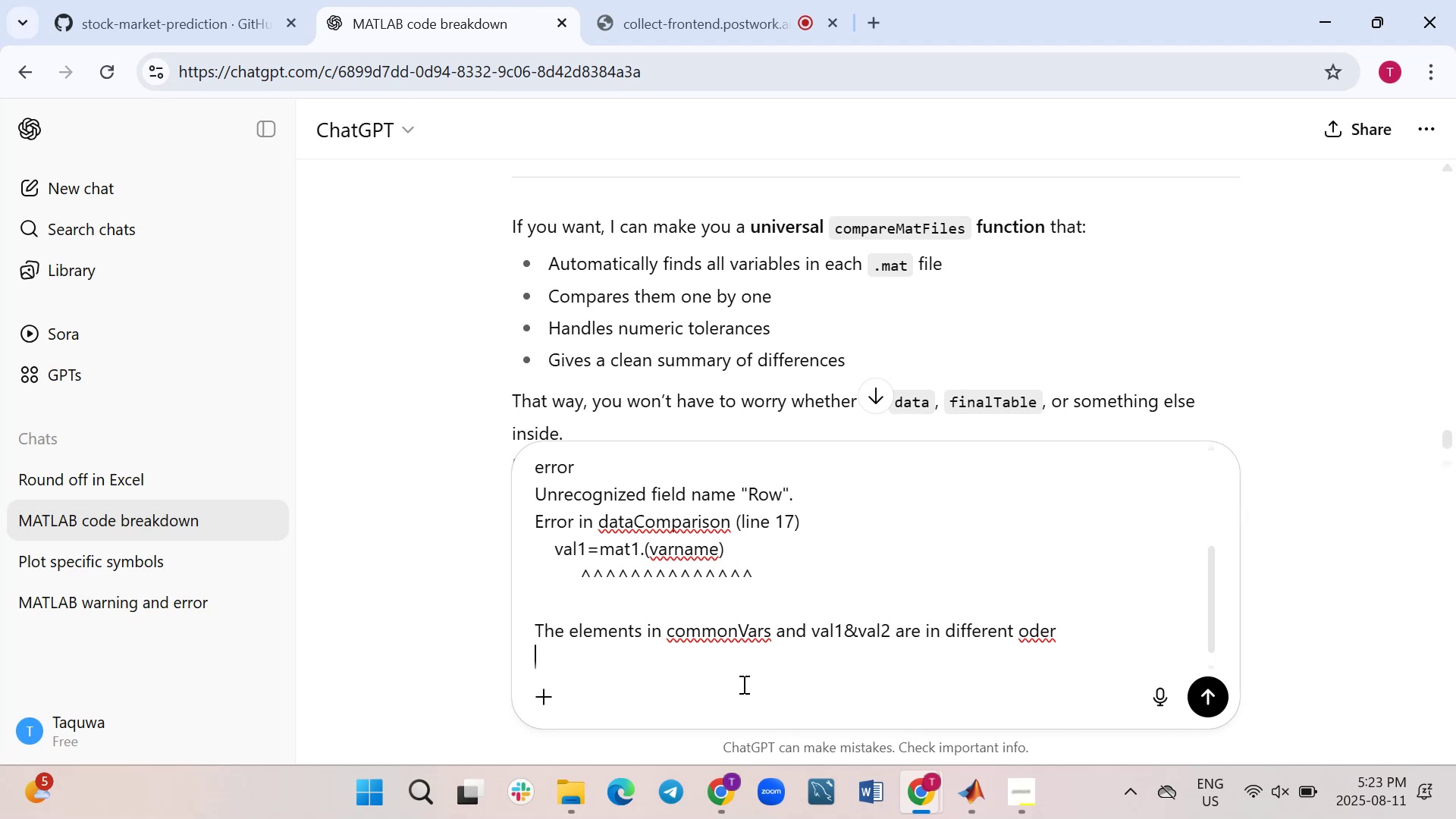 
type(commonVar=)
 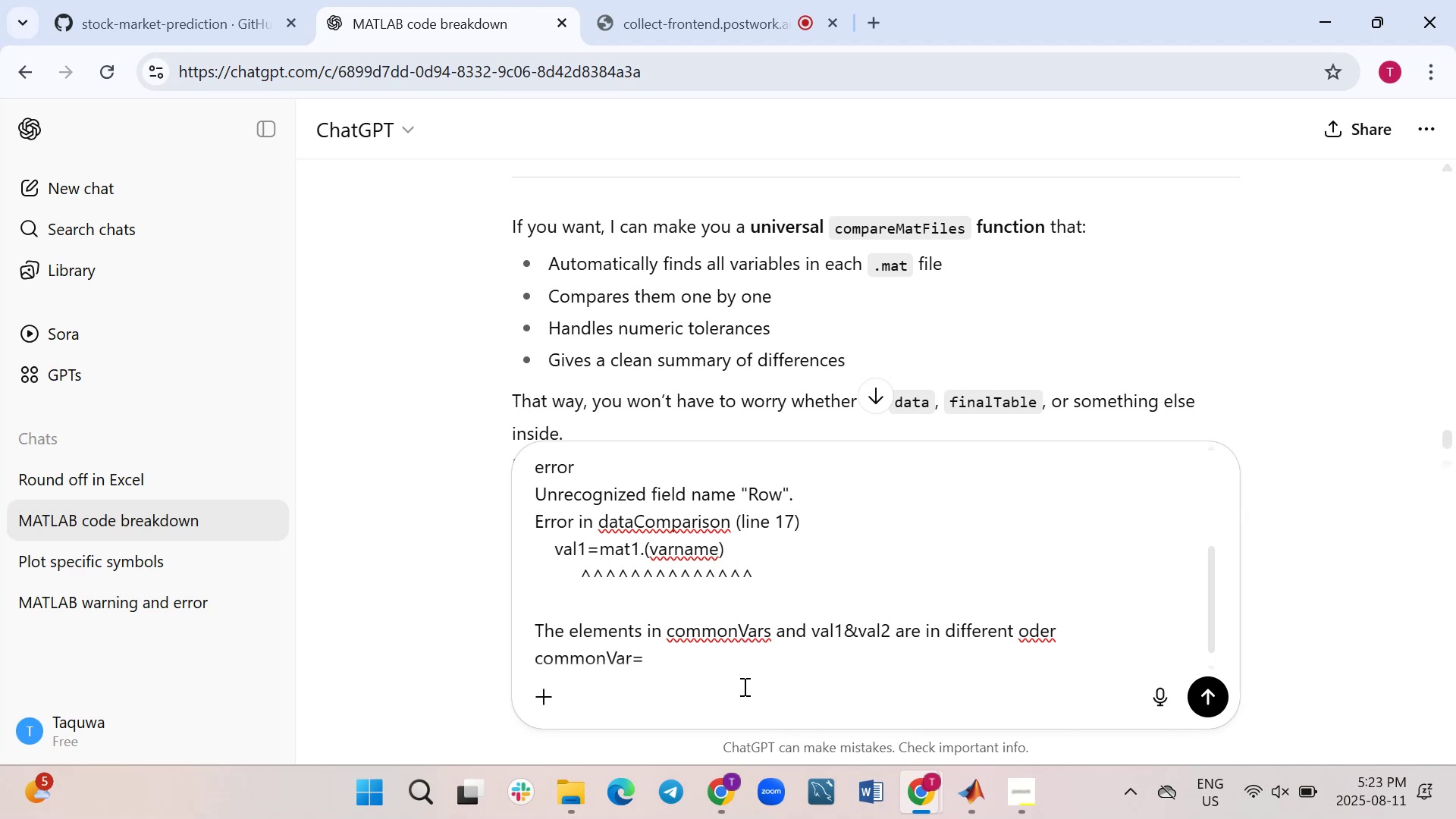 
key(Control+V)
 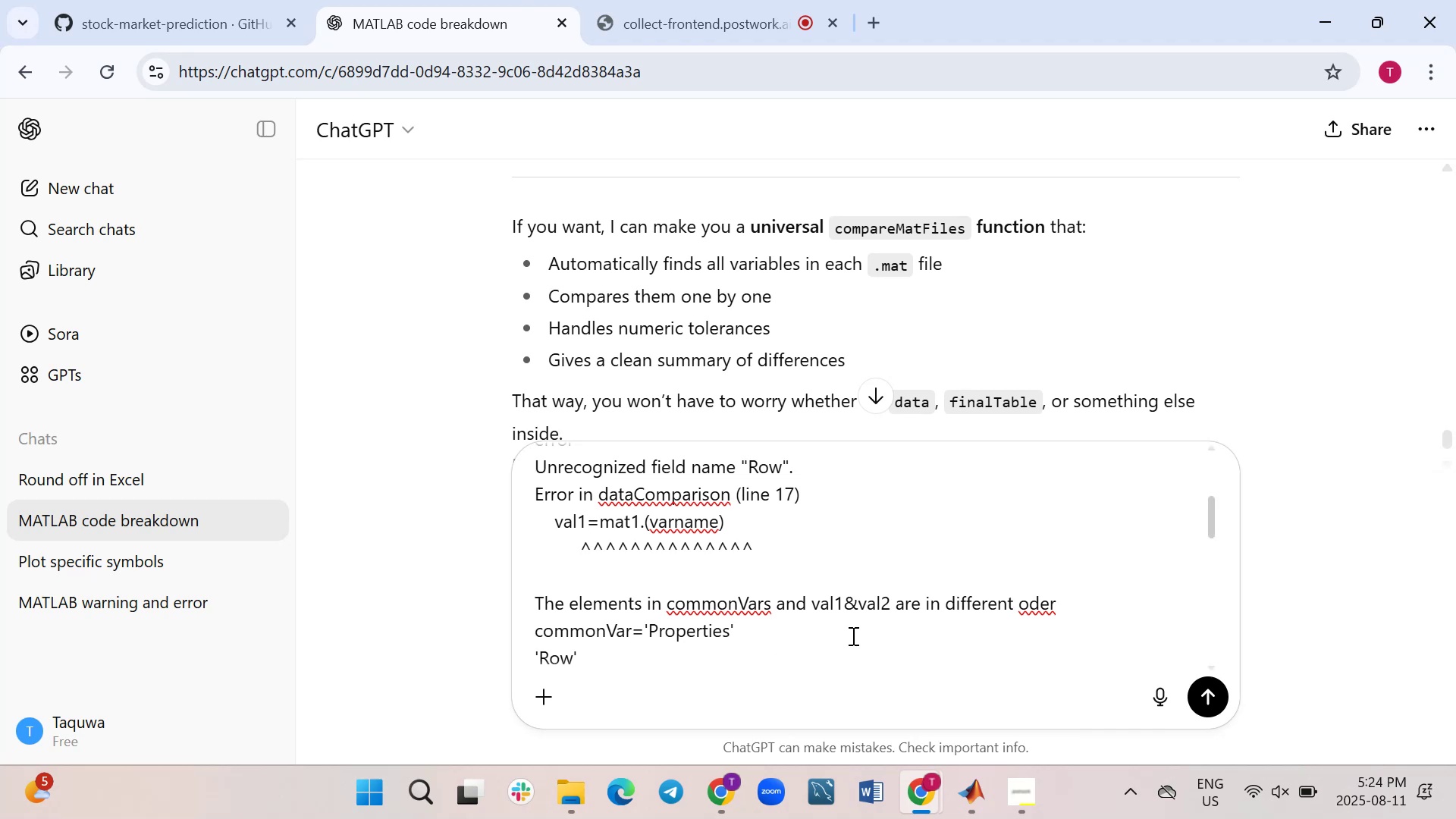 
wait(7.72)
 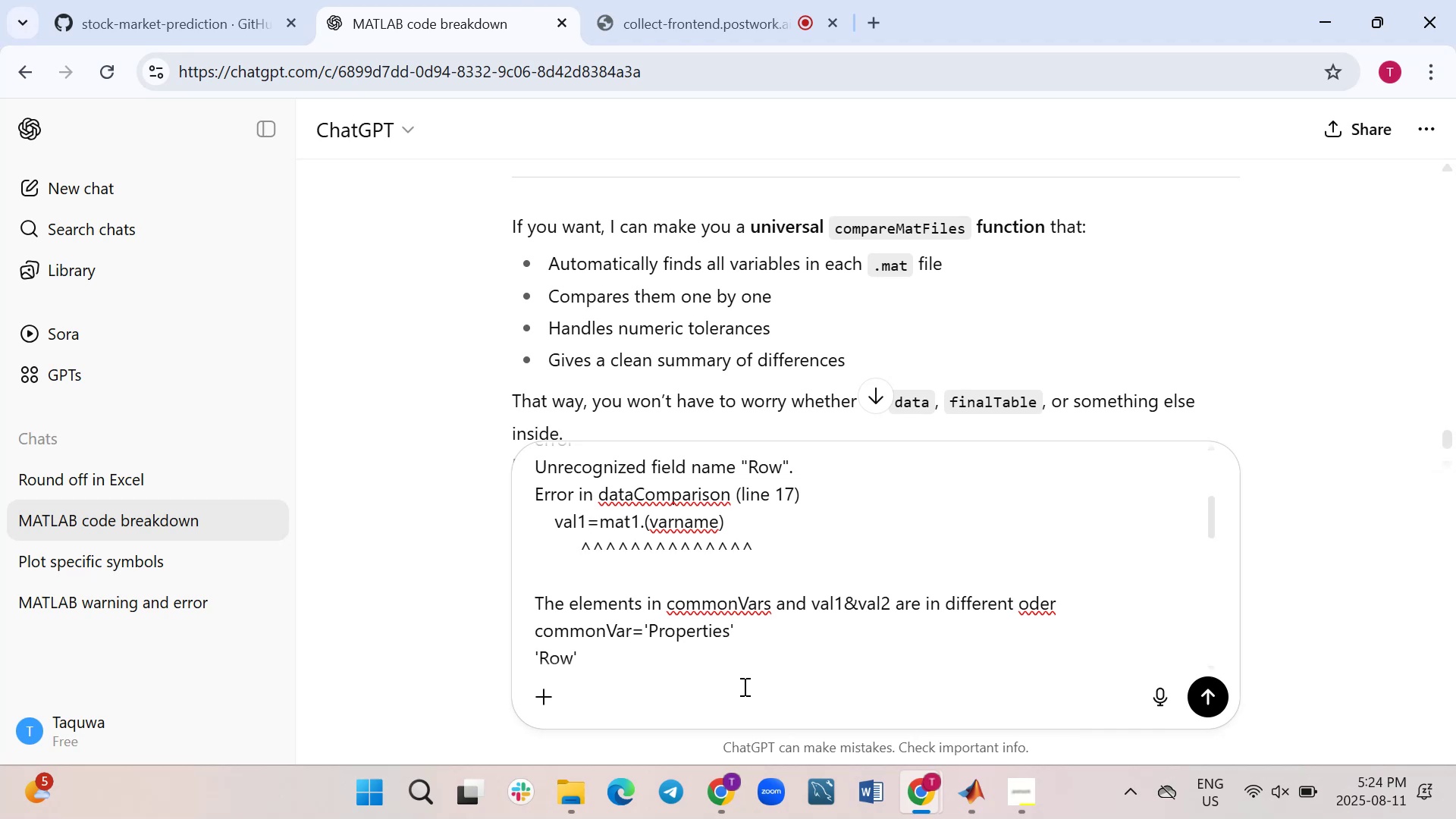 
left_click_drag(start_coordinate=[1213, 519], to_coordinate=[1210, 655])
 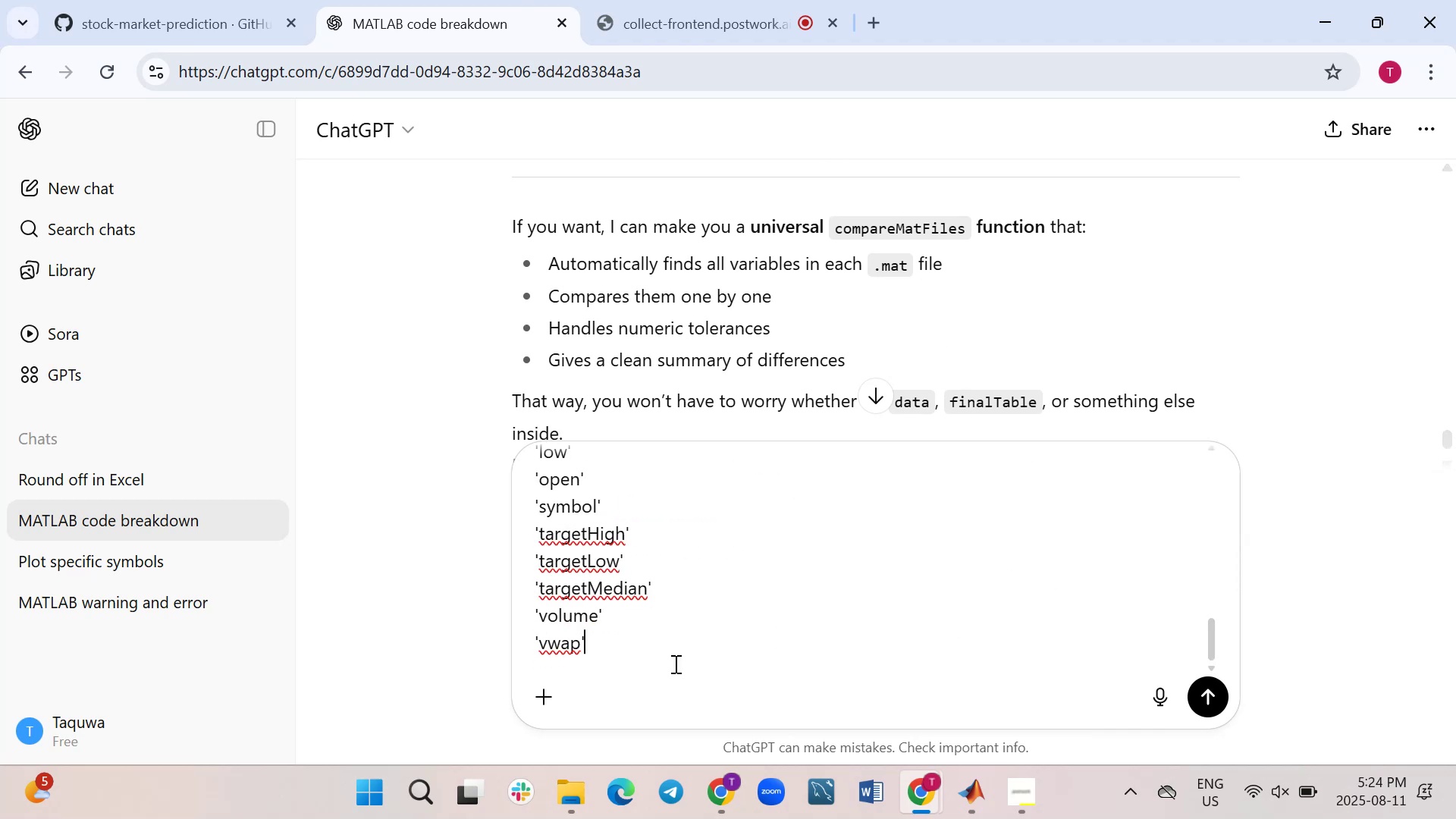 
key(Shift+Enter)
 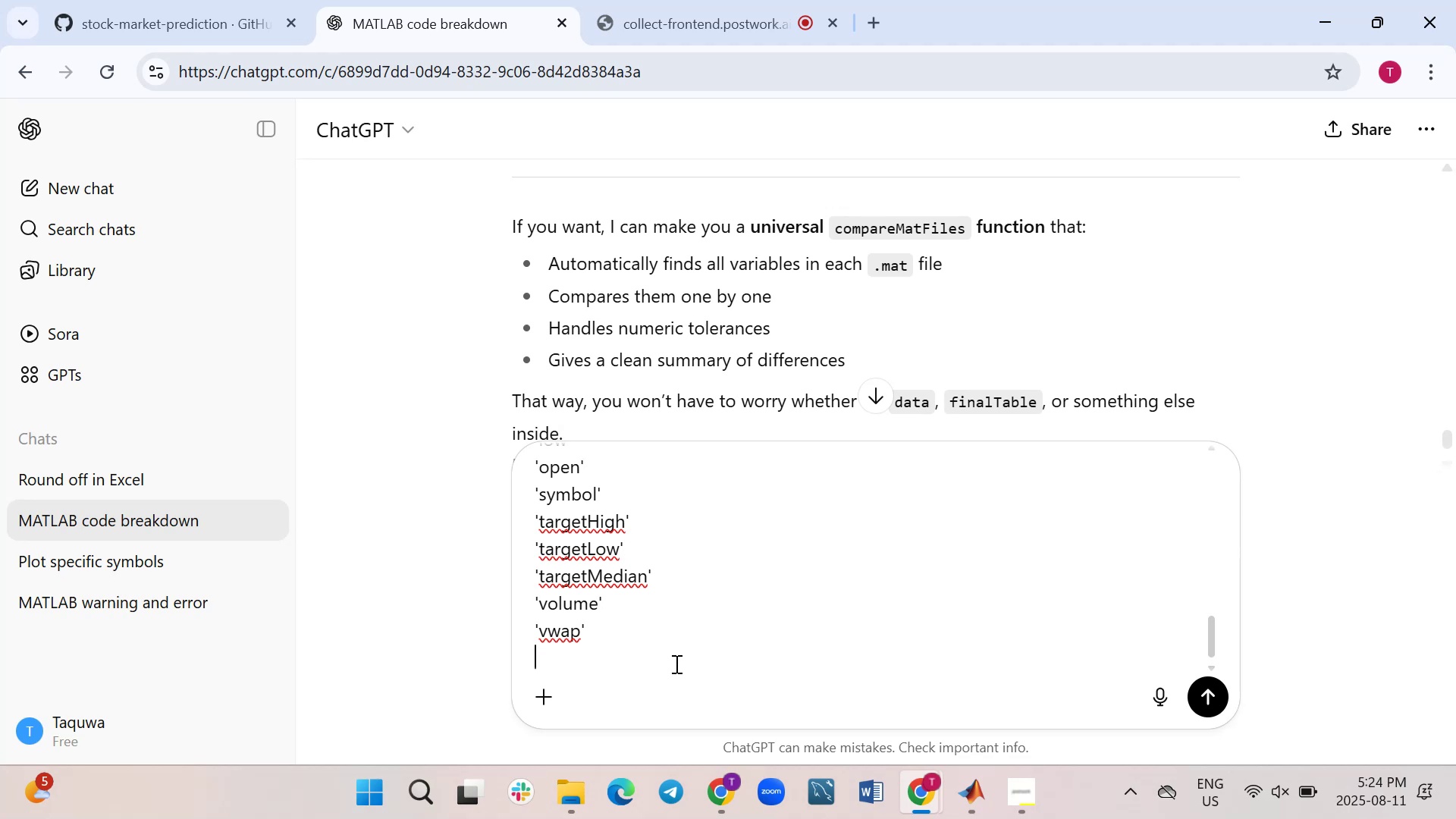 
key(Shift+ShiftRight)
 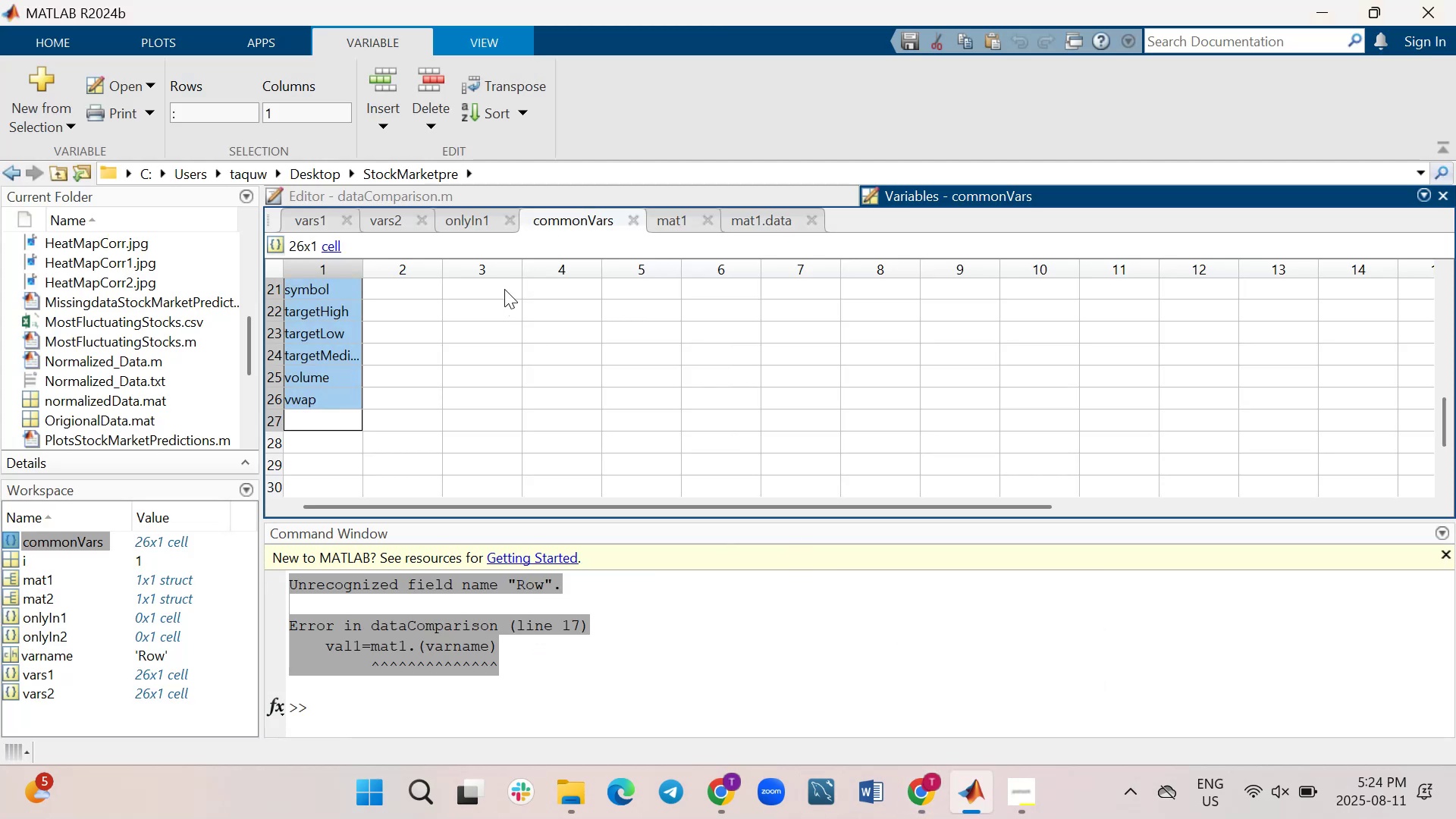 
wait(9.44)
 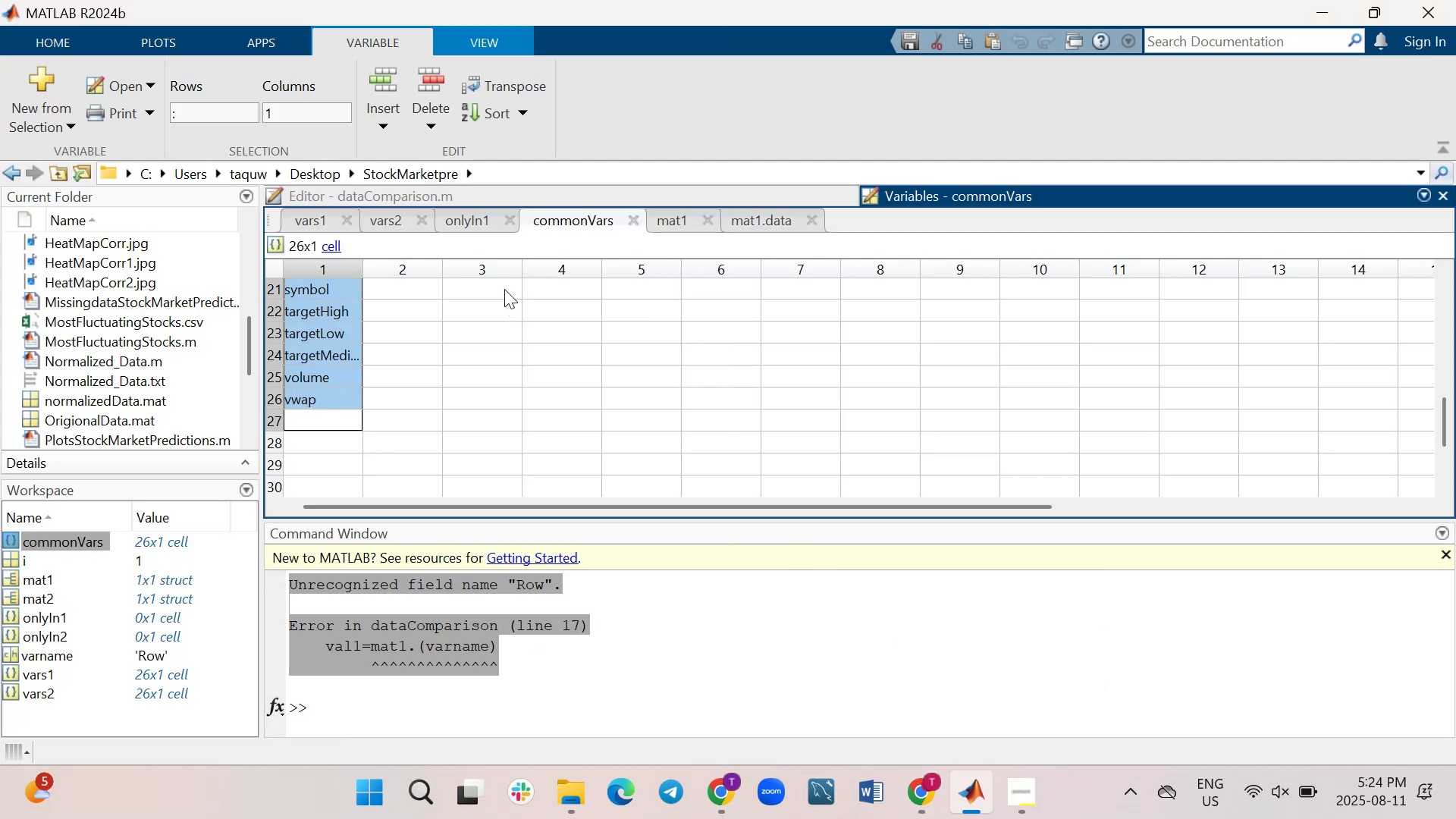 
left_click([398, 194])
 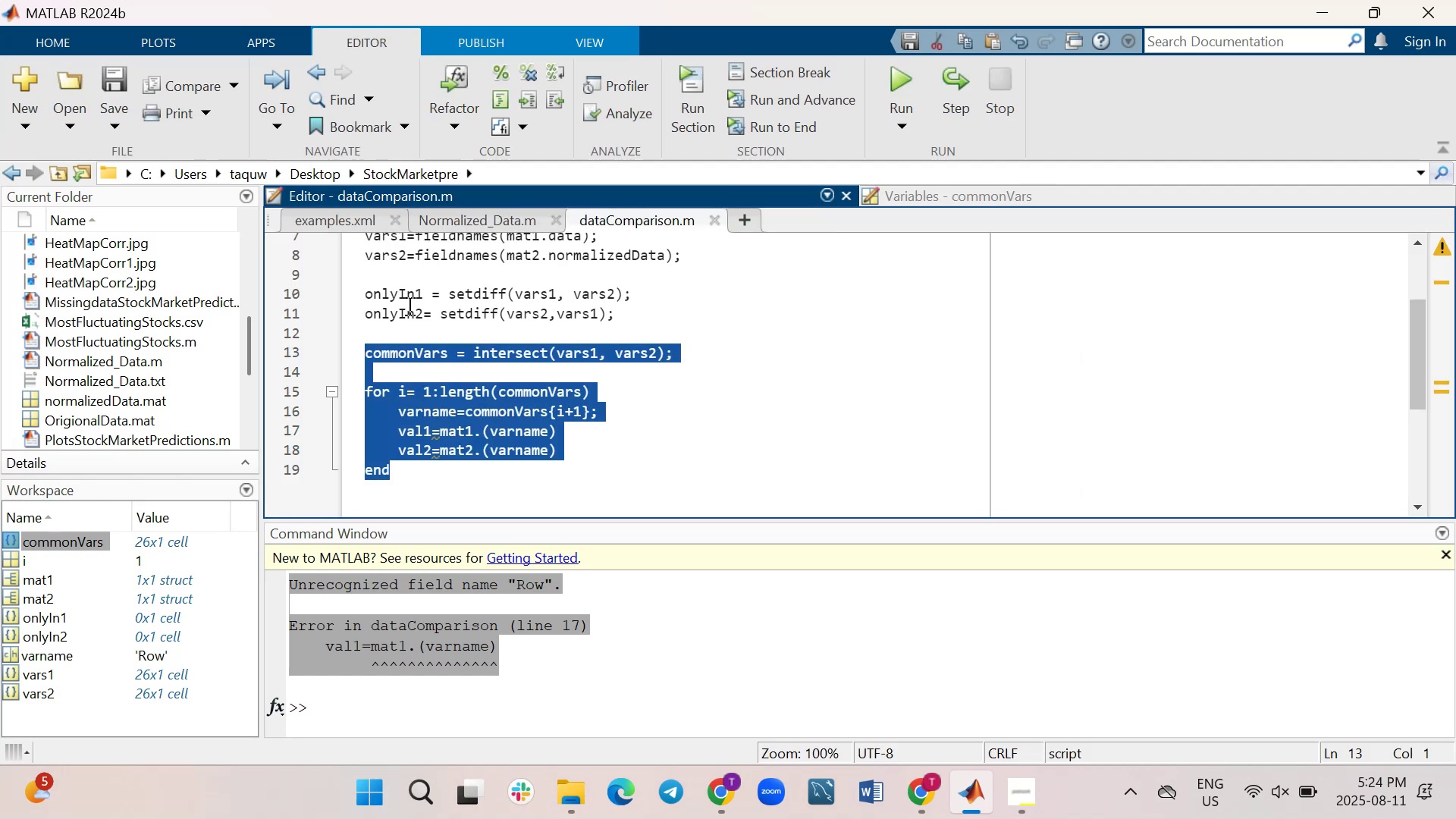 
scroll: coordinate [421, 305], scroll_direction: up, amount: 1.0
 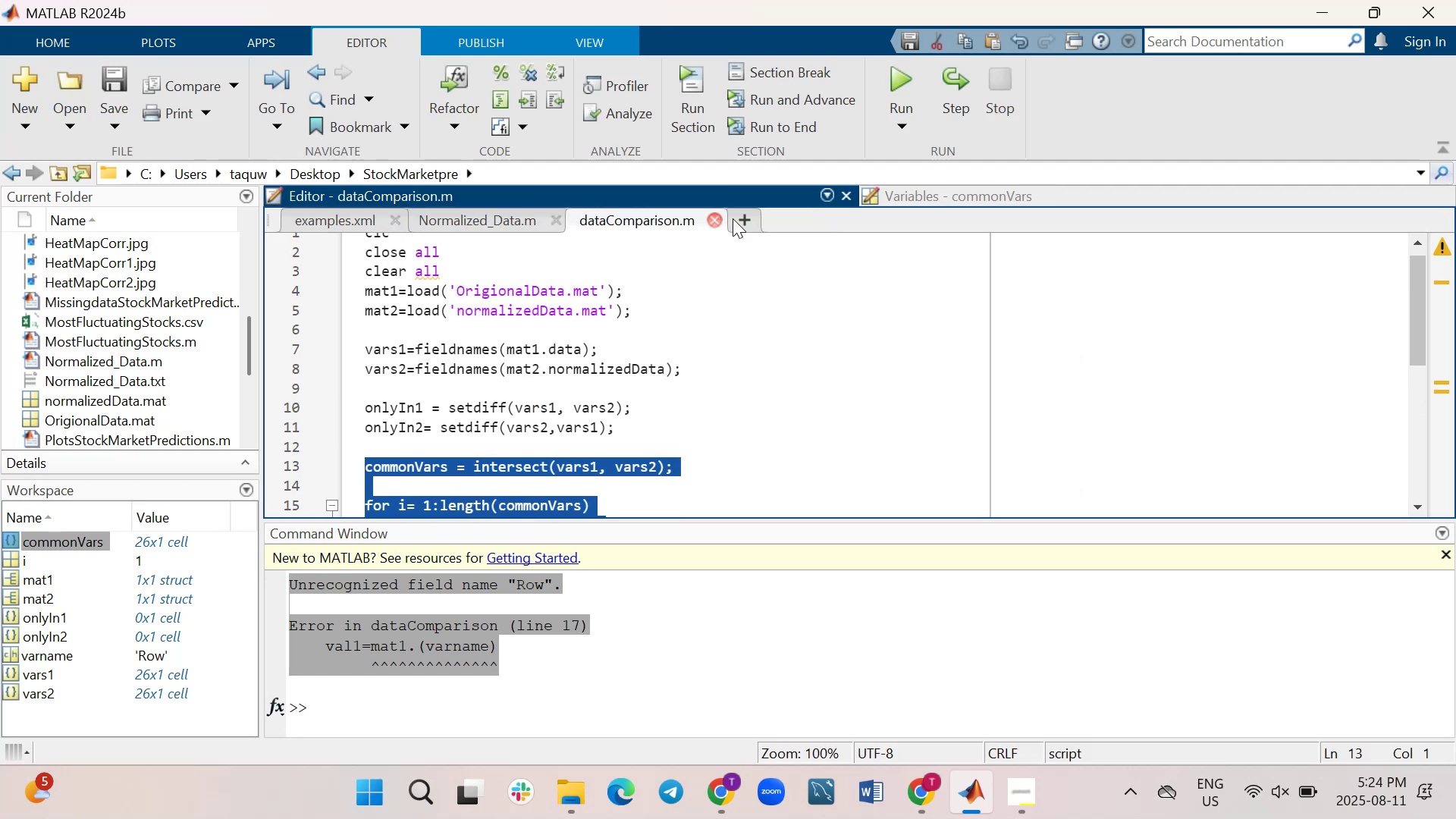 
left_click([1056, 193])
 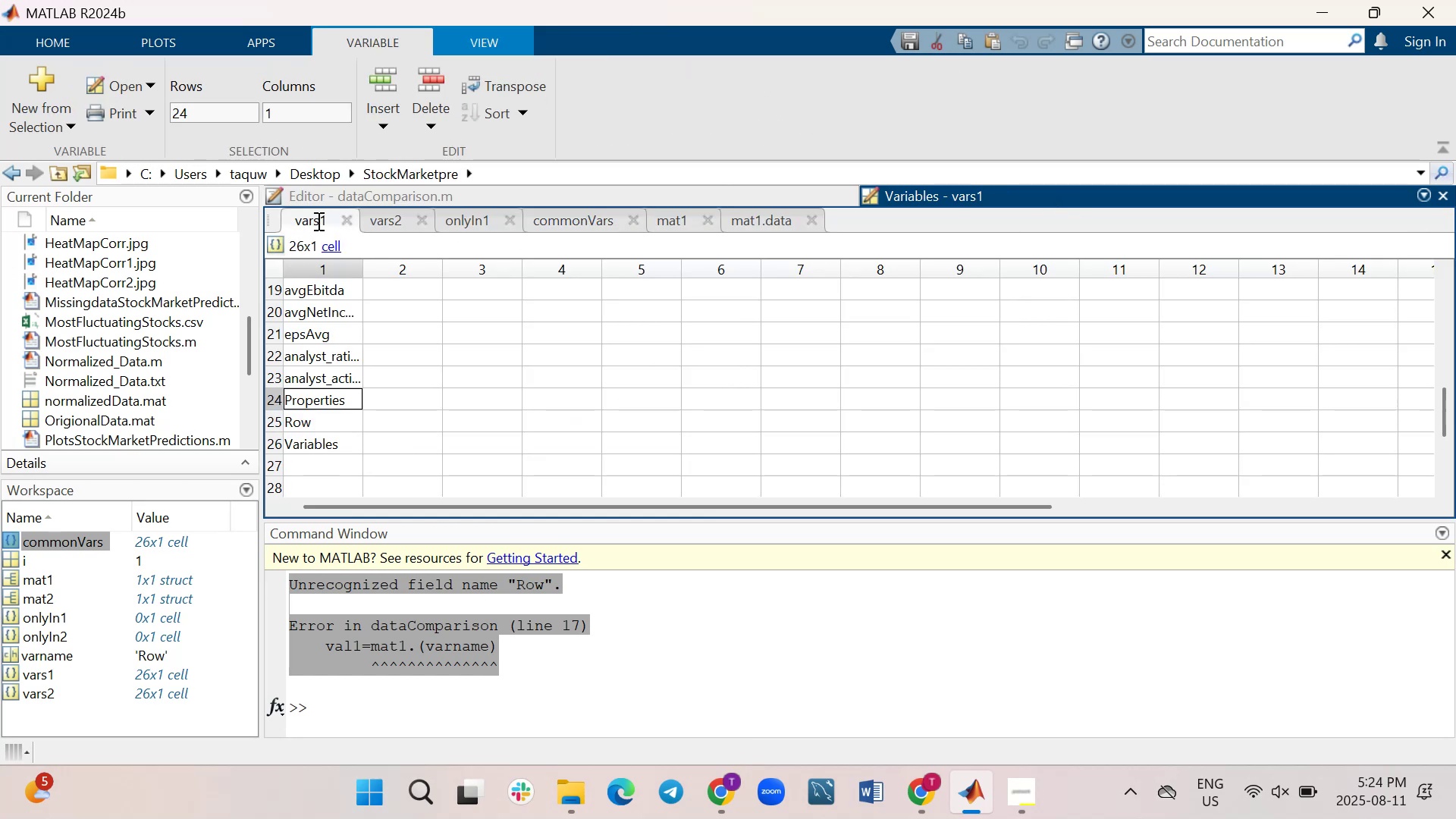 
scroll: coordinate [381, 364], scroll_direction: up, amount: 13.0
 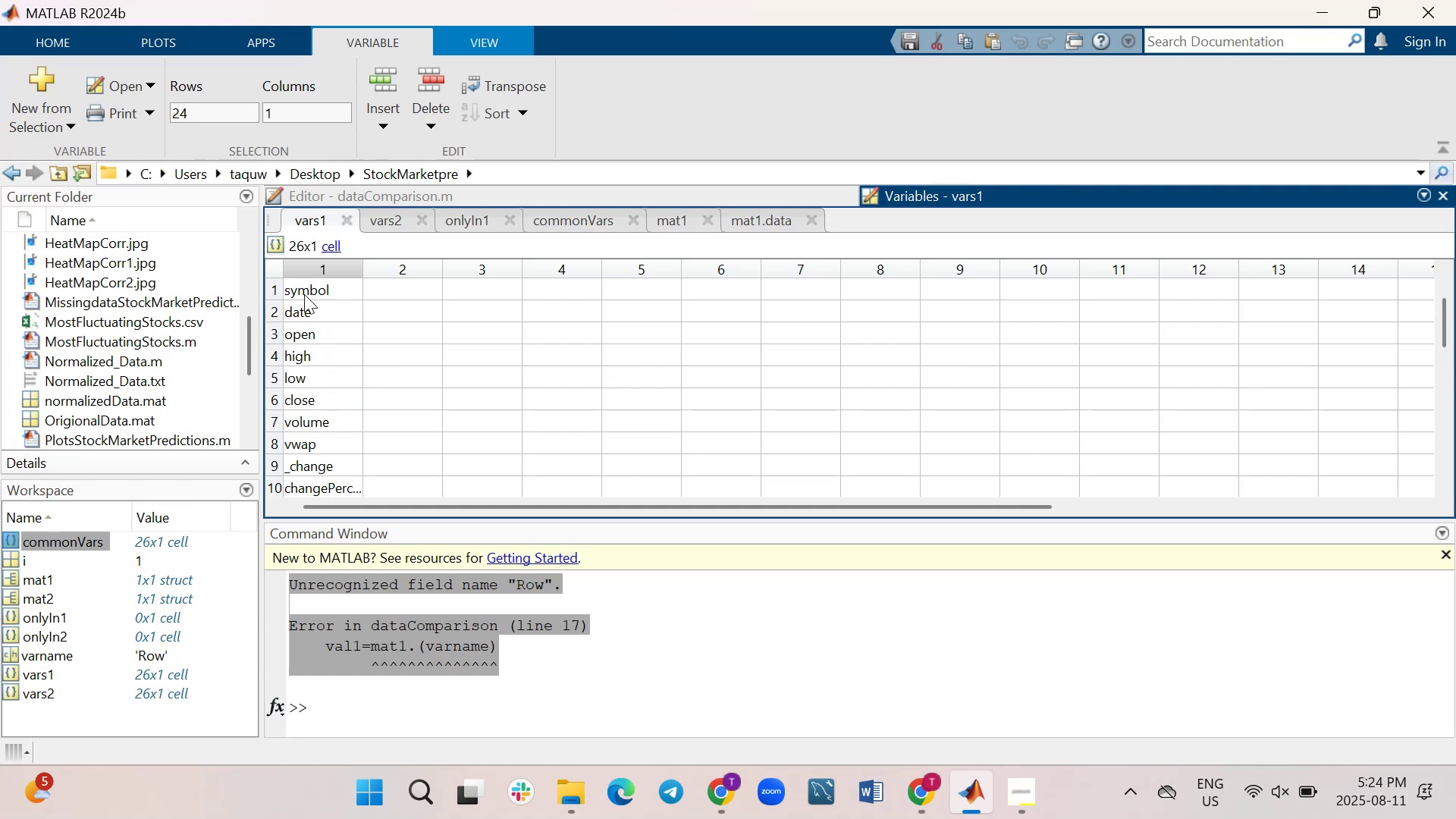 
left_click_drag(start_coordinate=[292, 287], to_coordinate=[303, 434])
 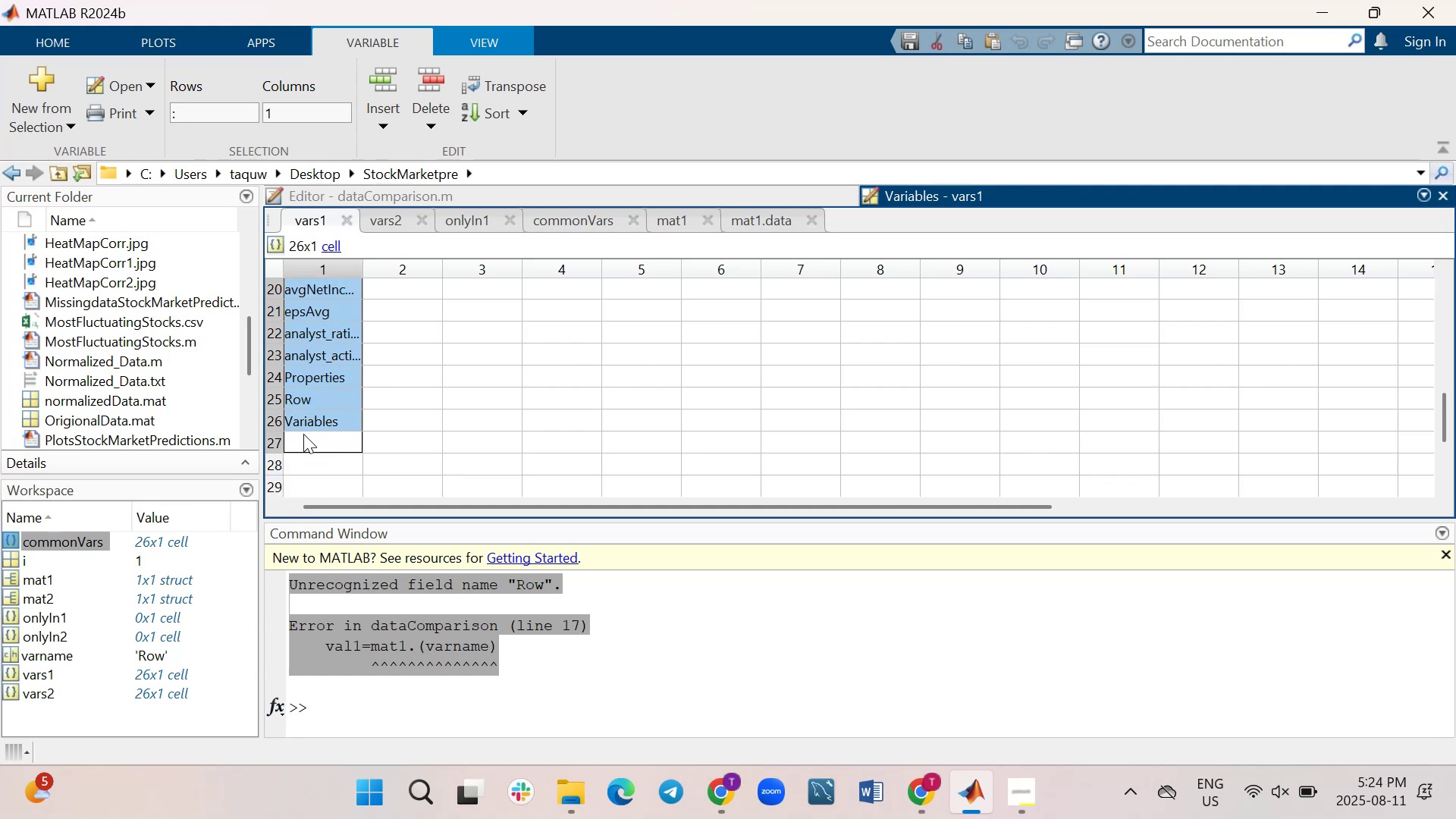 
key(Control+C)
 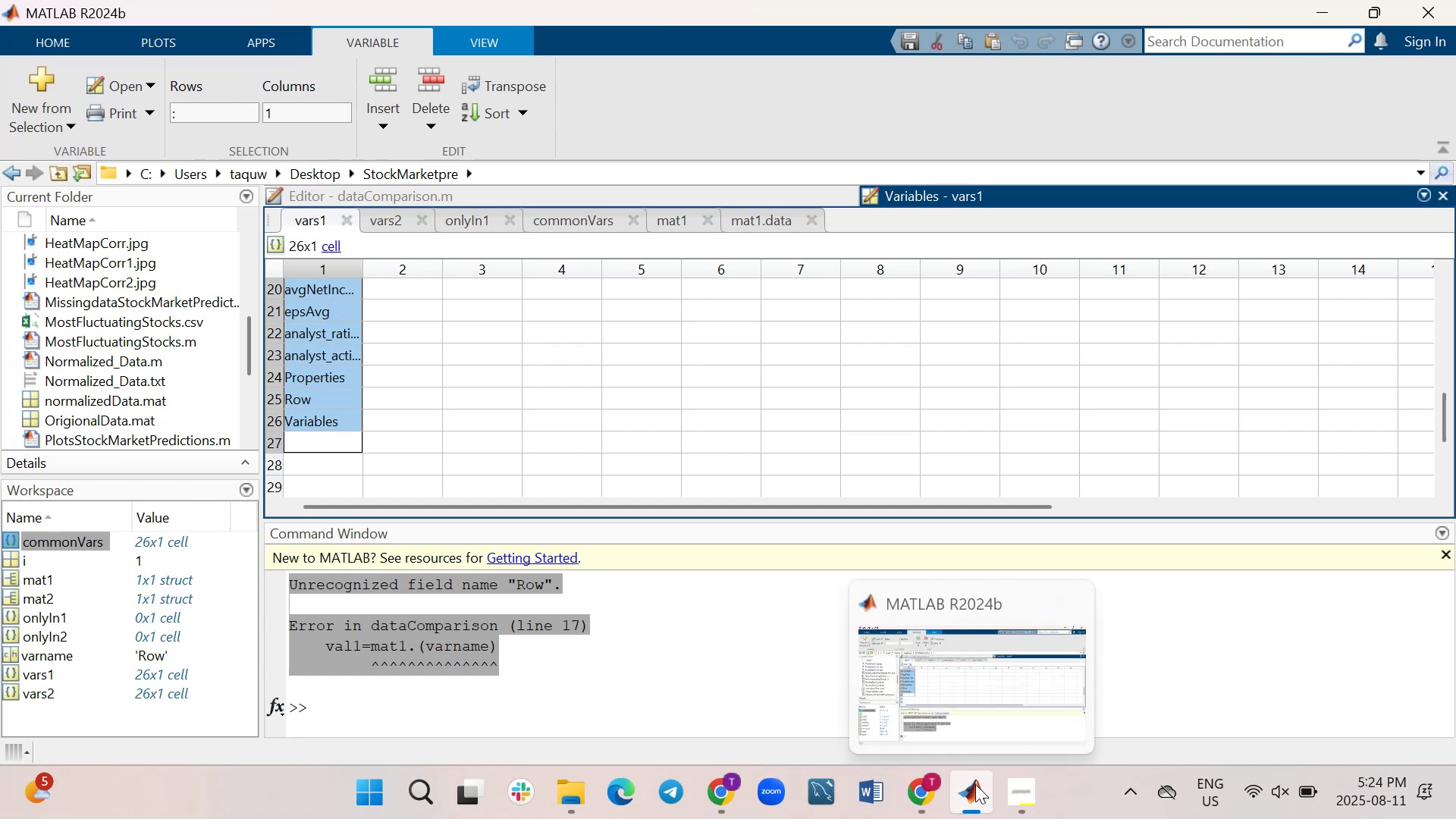 
left_click([937, 684])
 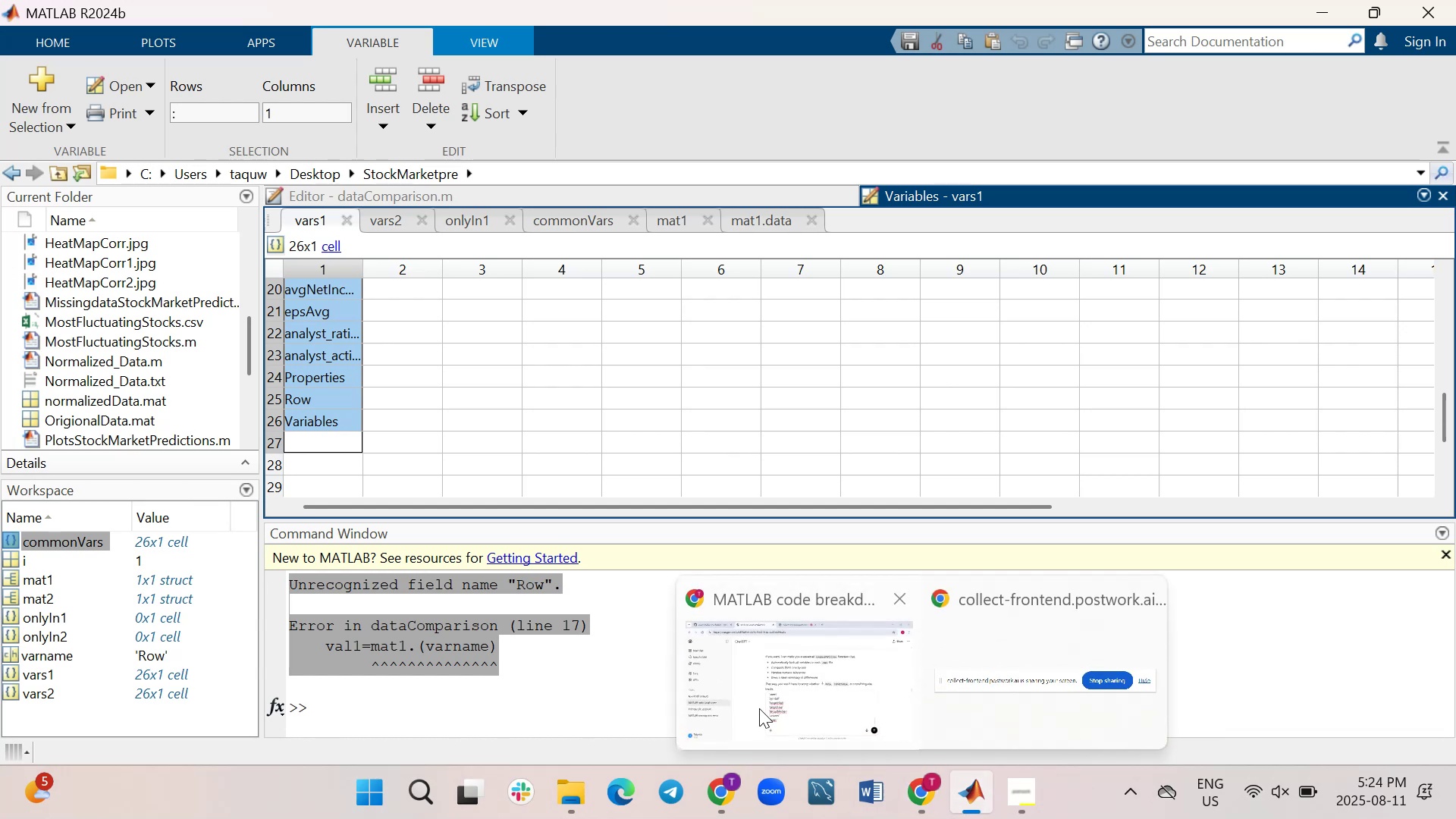 
left_click([781, 675])
 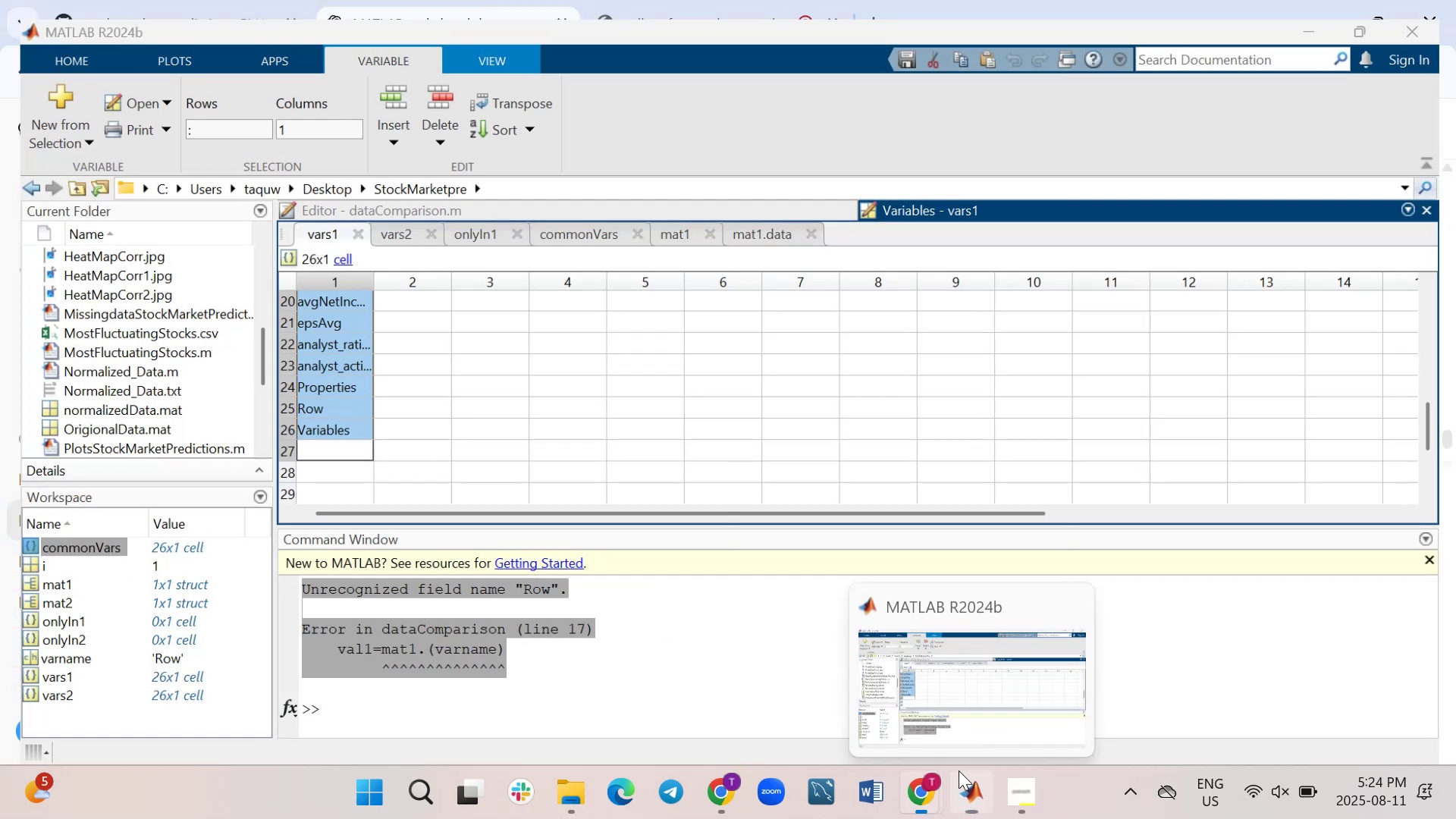 
wait(6.68)
 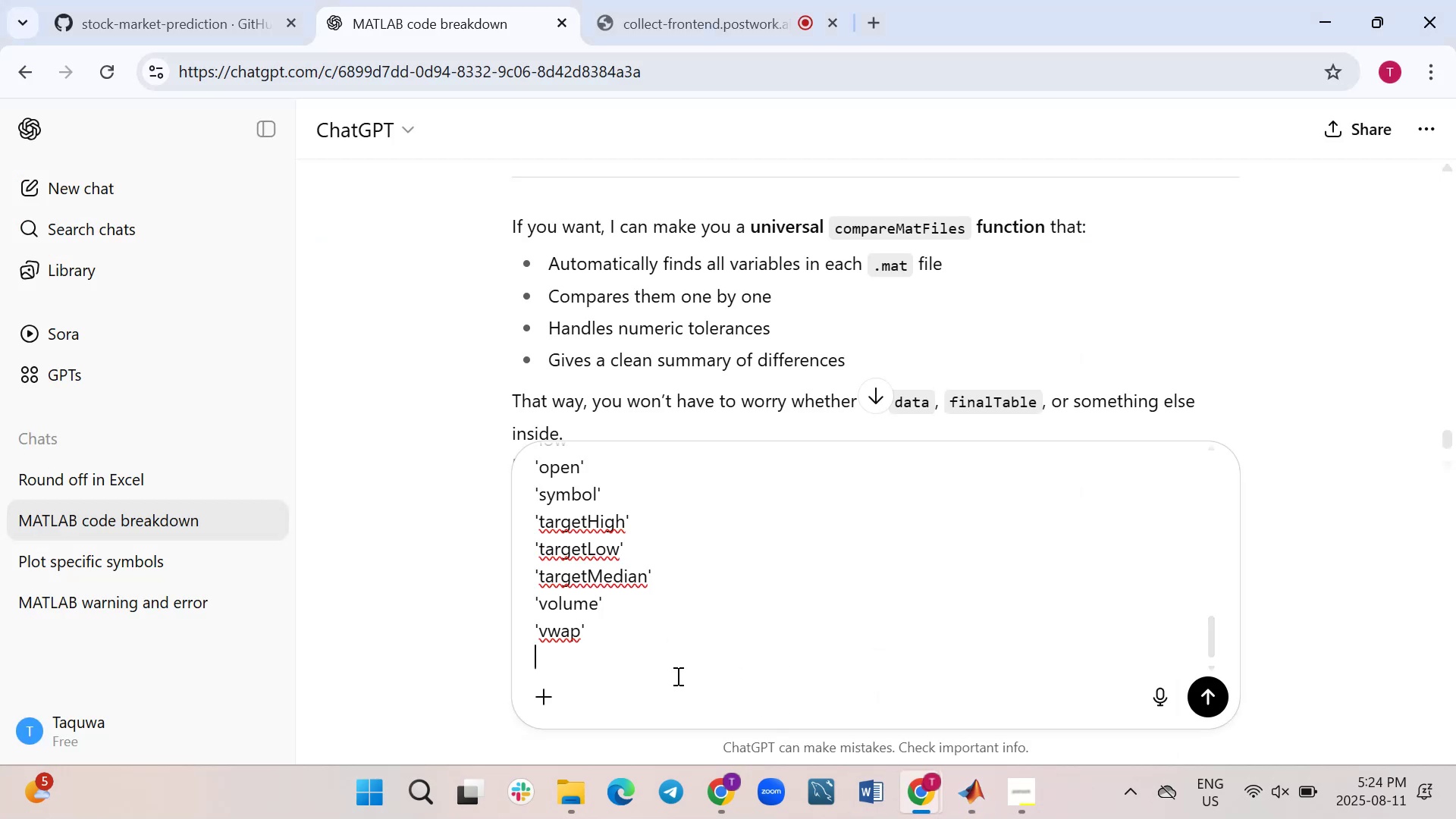 
type(vars1=)
 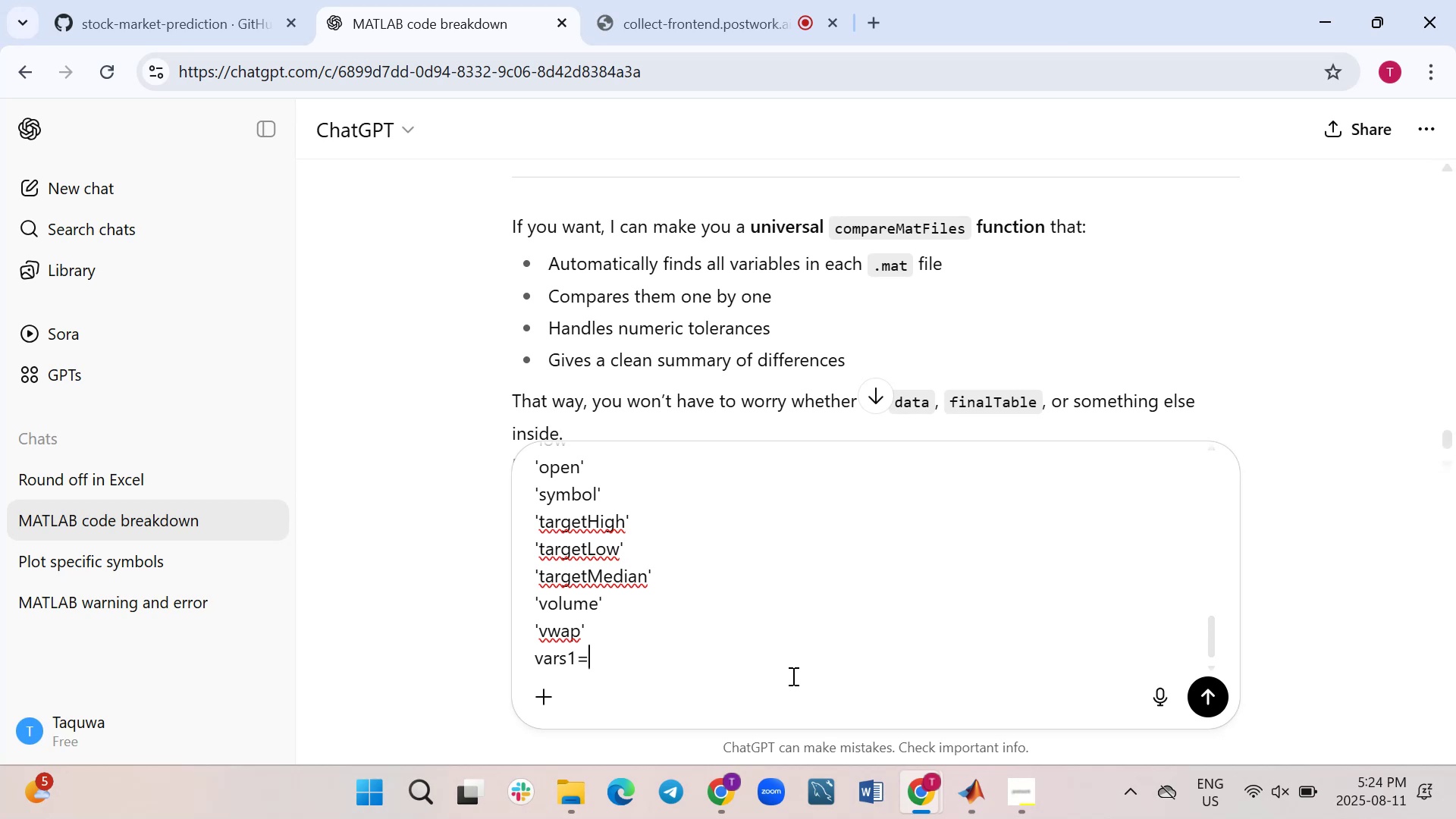 
key(Control+V)
 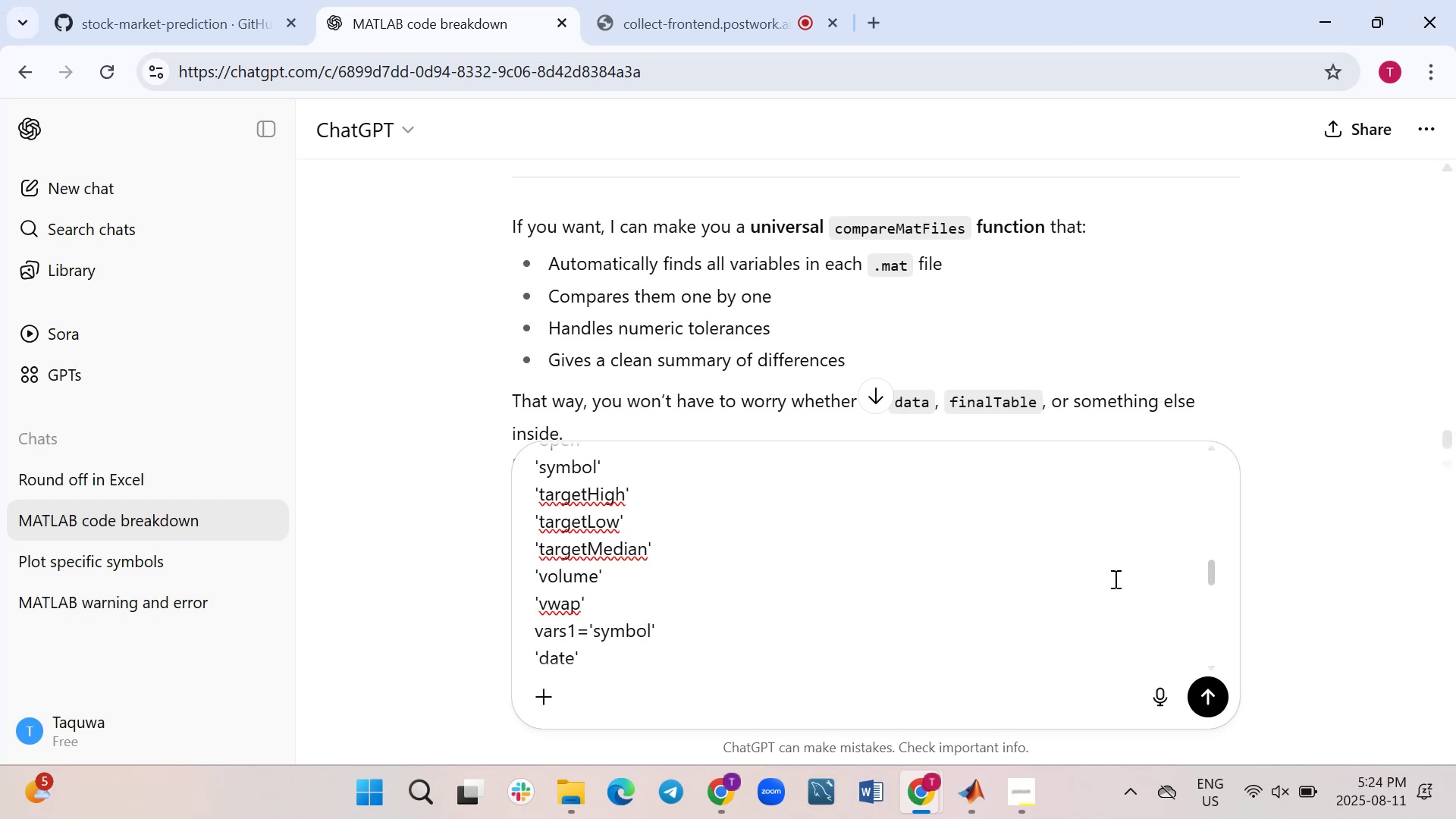 
left_click_drag(start_coordinate=[1213, 574], to_coordinate=[1213, 659])
 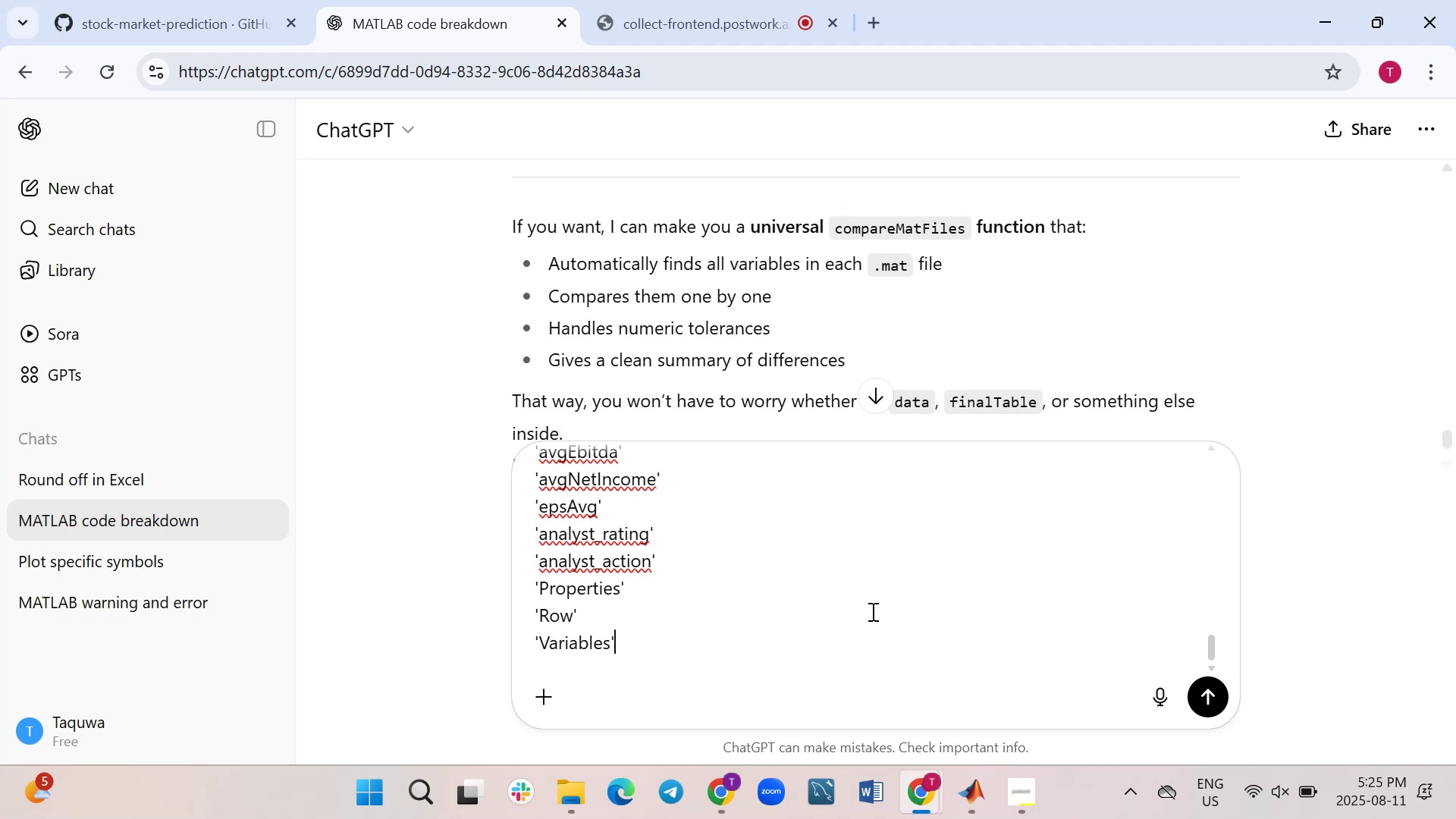 
key(Shift+ShiftRight)
 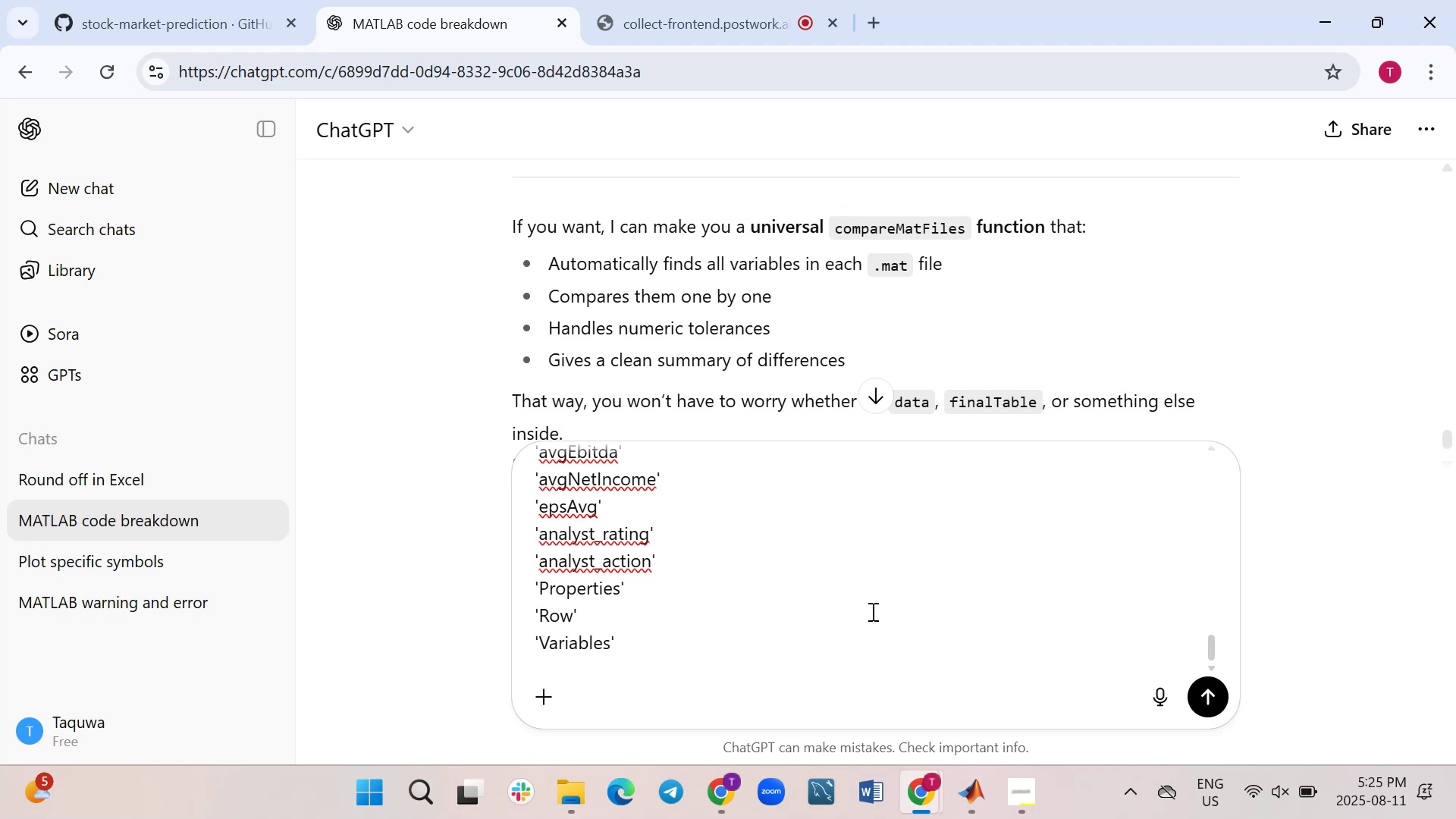 
key(Shift+Enter)
 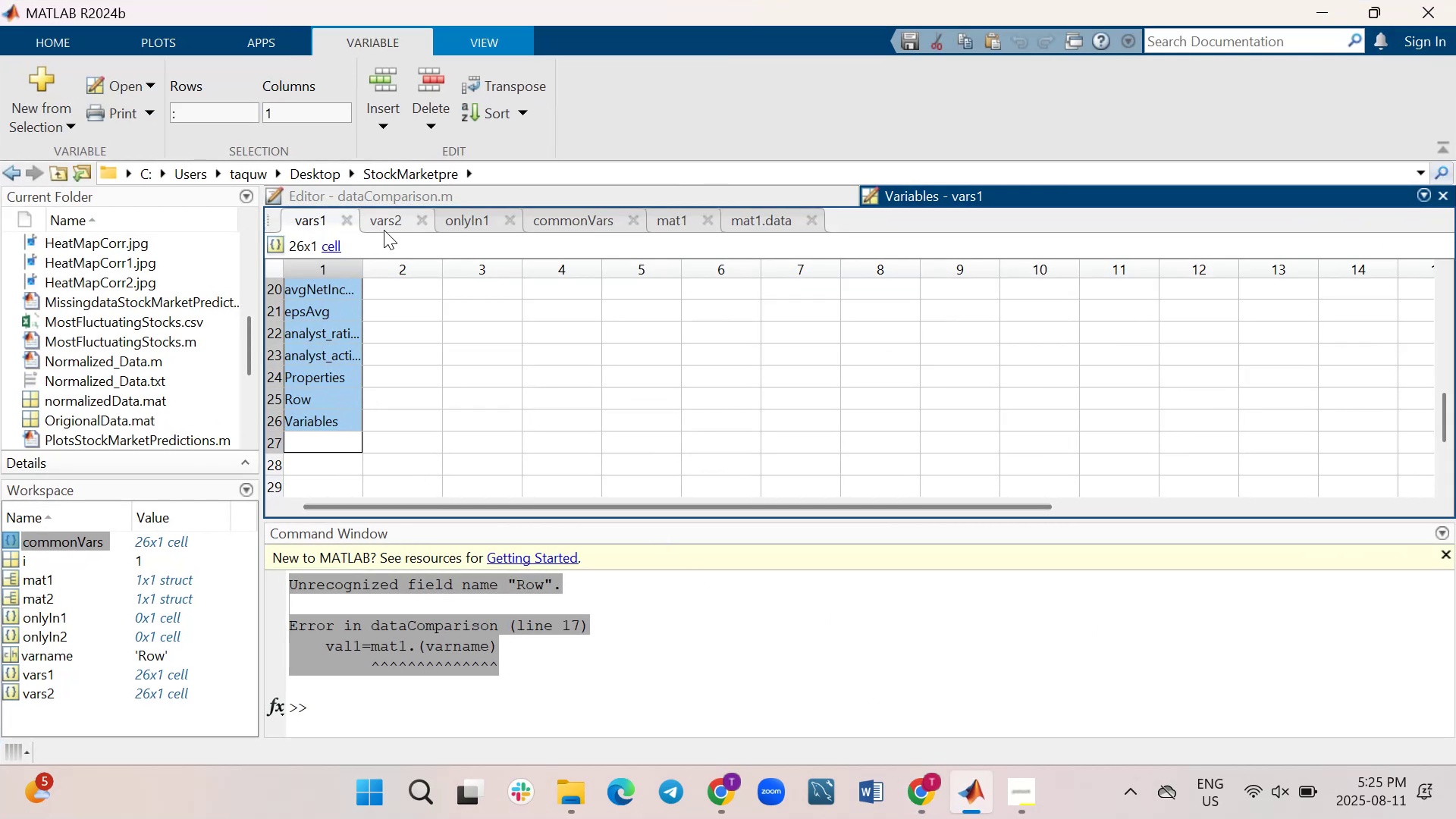 
wait(7.13)
 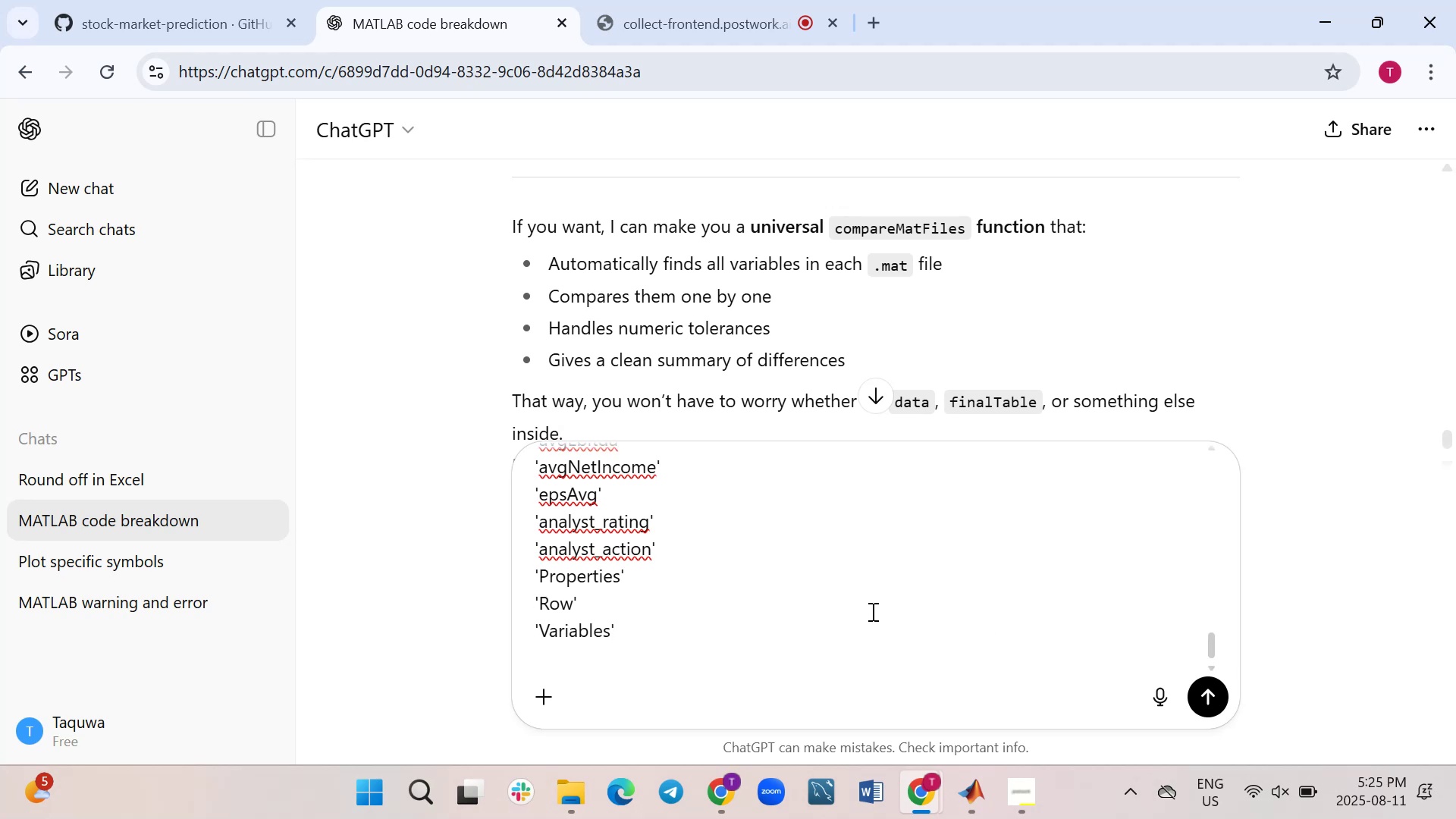 
scroll: coordinate [426, 428], scroll_direction: up, amount: 14.0
 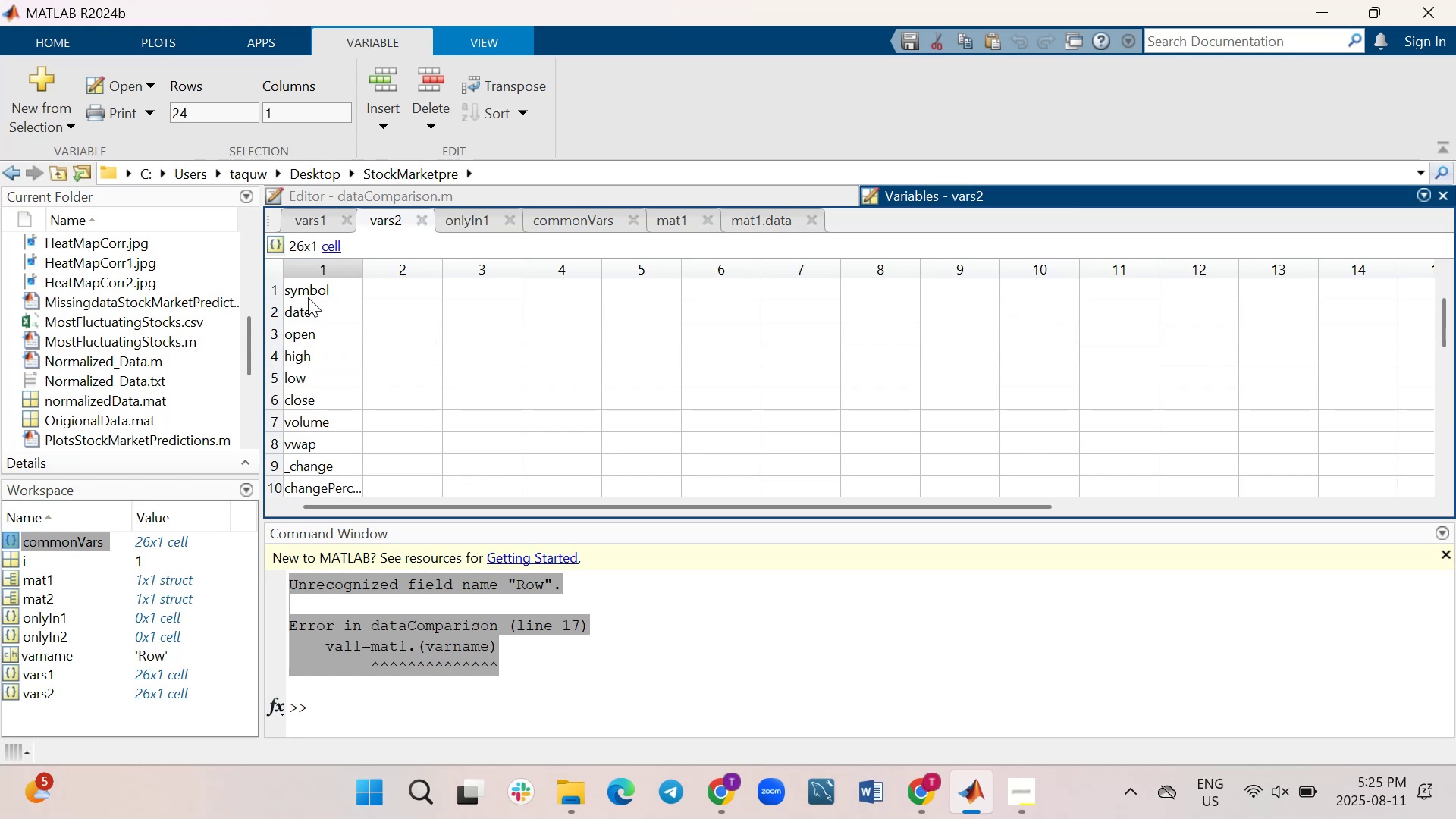 
left_click_drag(start_coordinate=[312, 289], to_coordinate=[318, 388])
 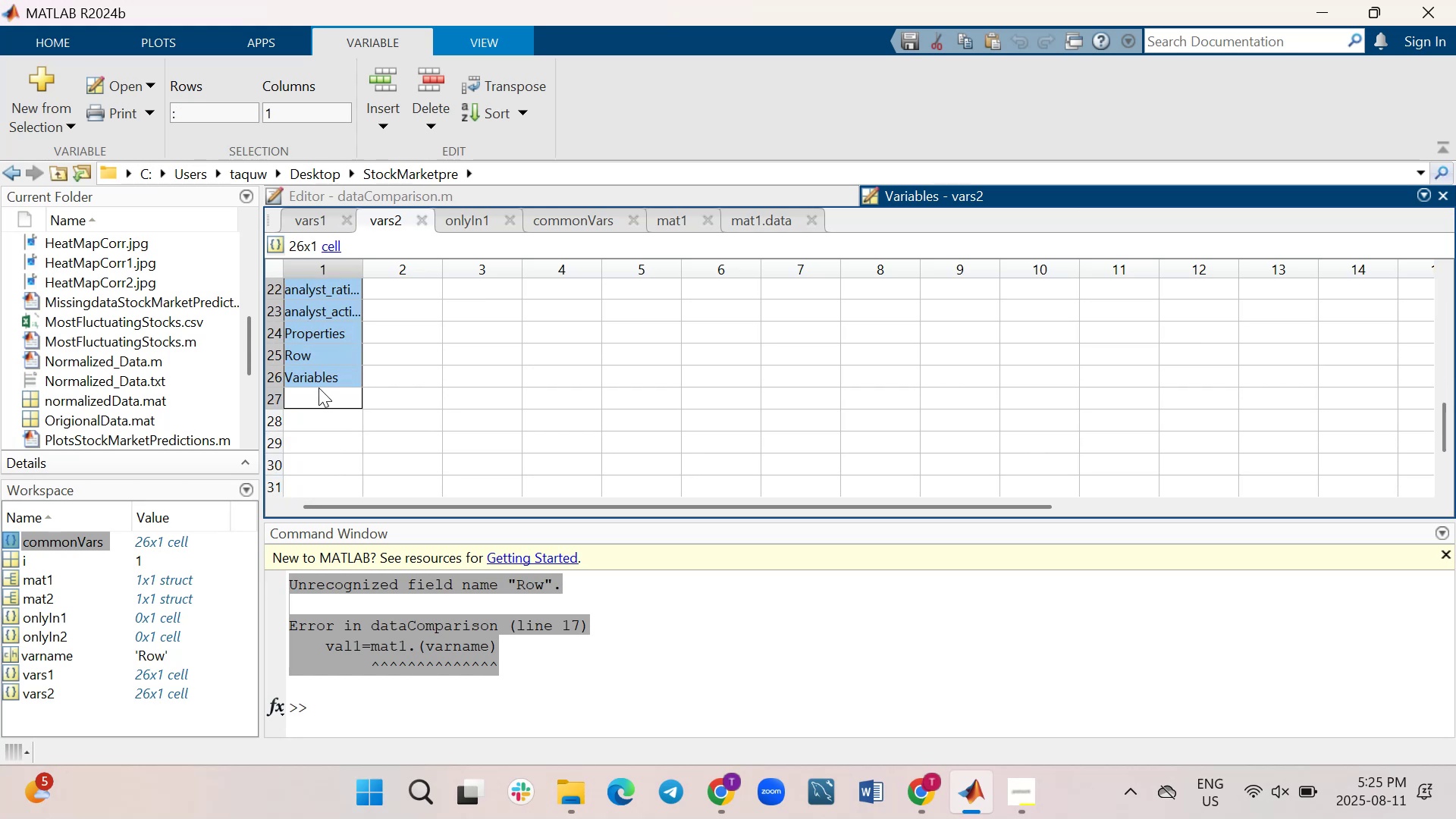 
key(Control+C)
 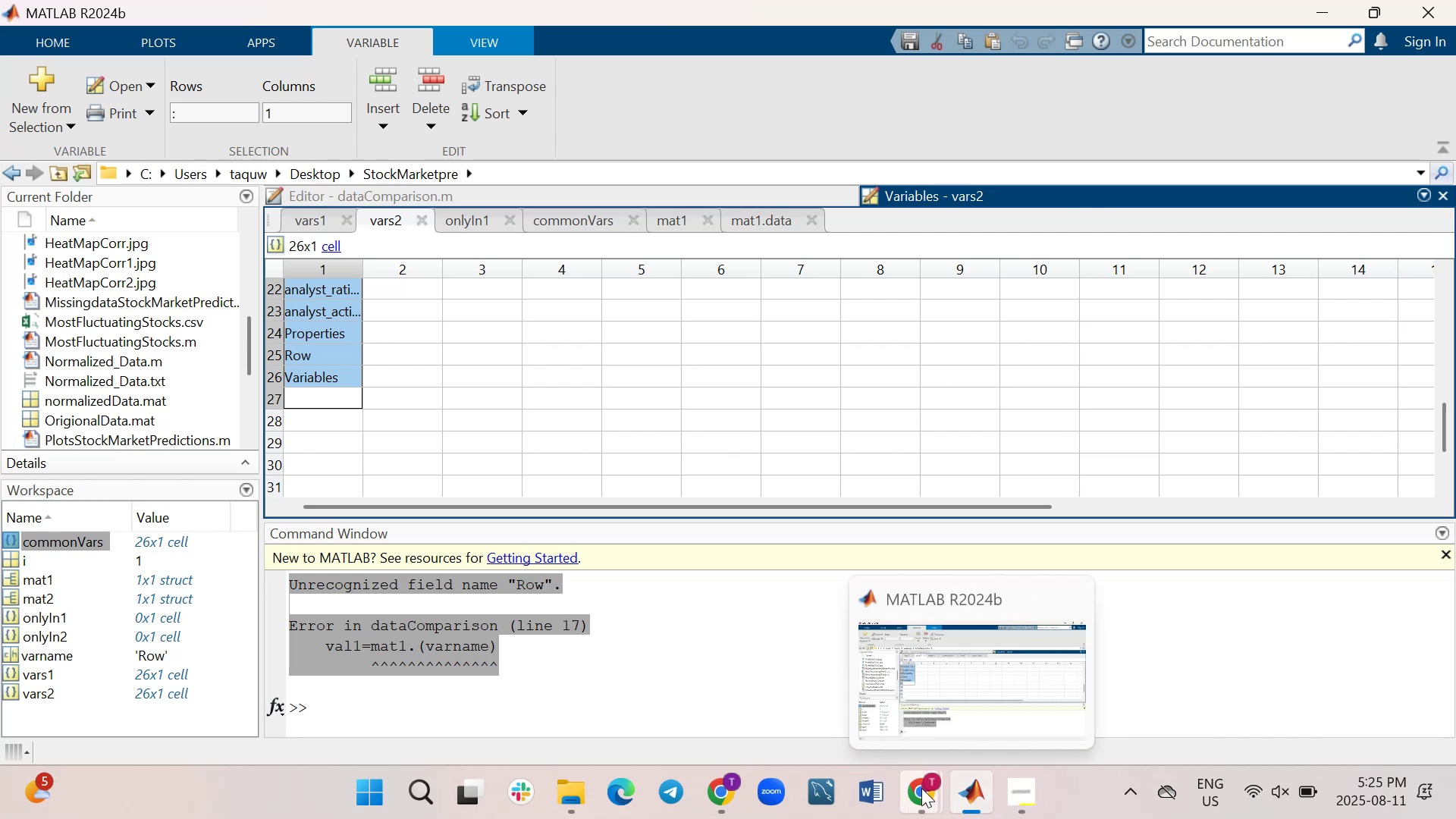 
left_click([821, 698])
 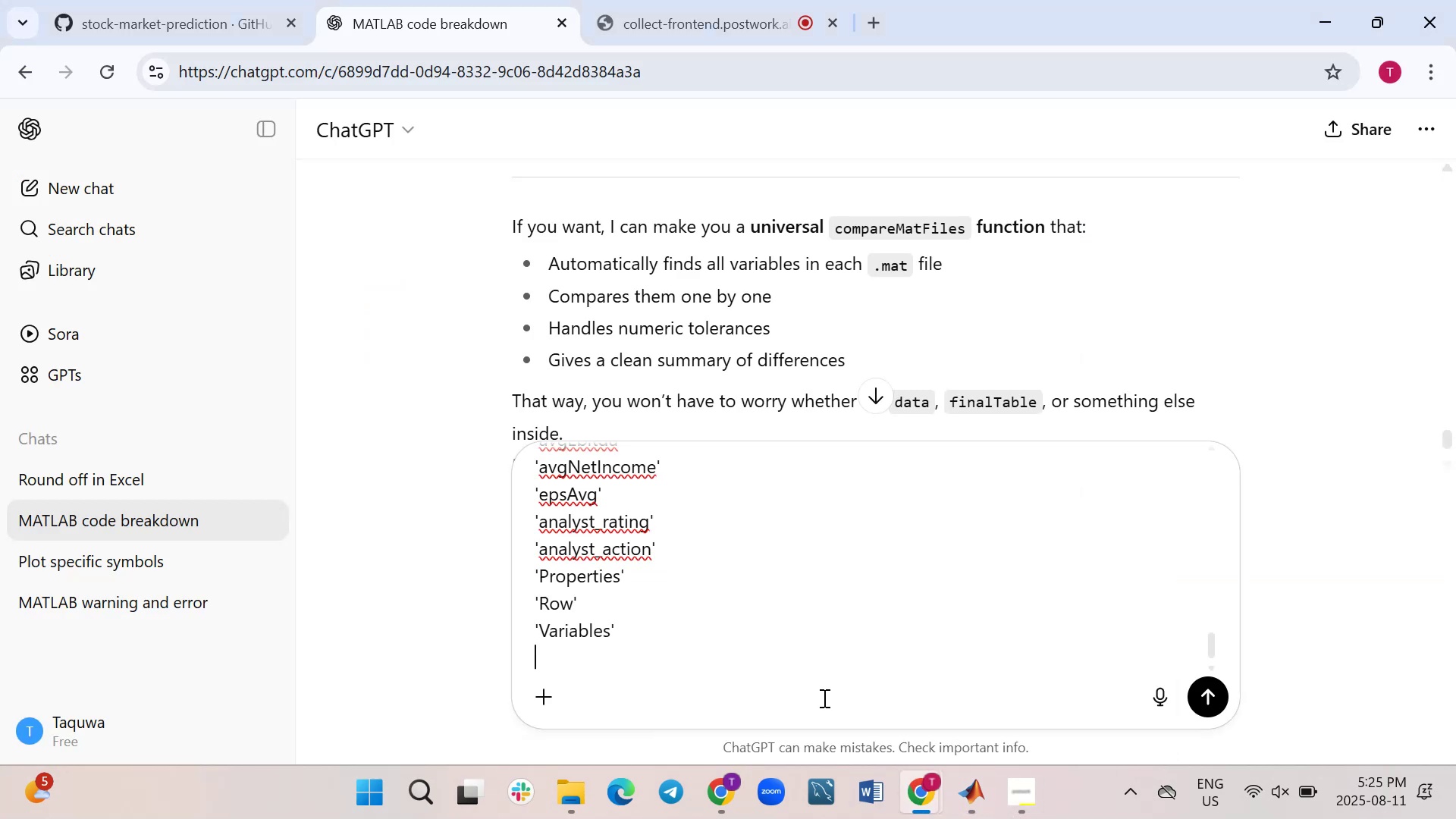 
type(vars2=)
 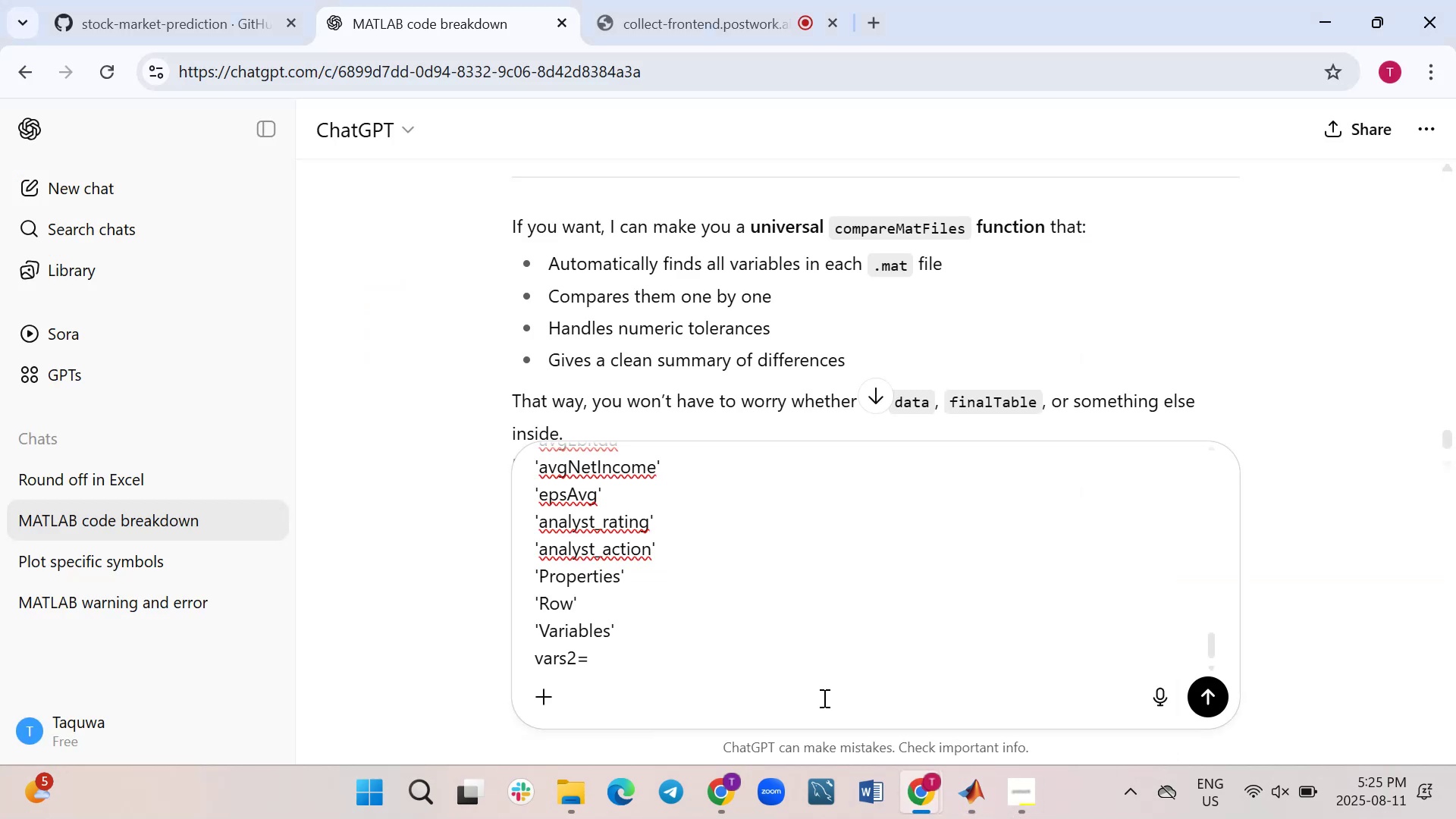 
key(Control+V)
 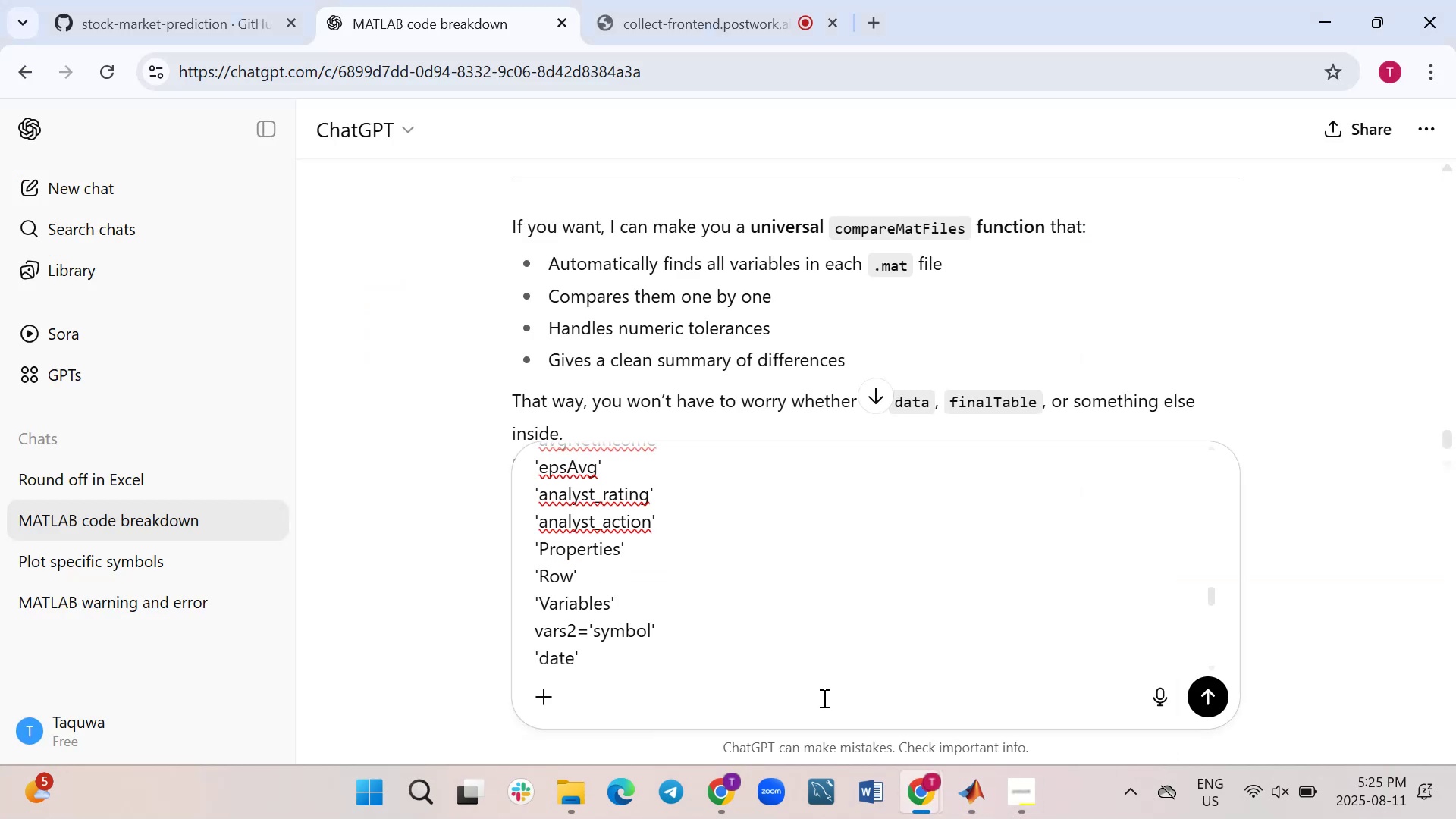 
scroll: coordinate [1052, 670], scroll_direction: down, amount: 12.0
 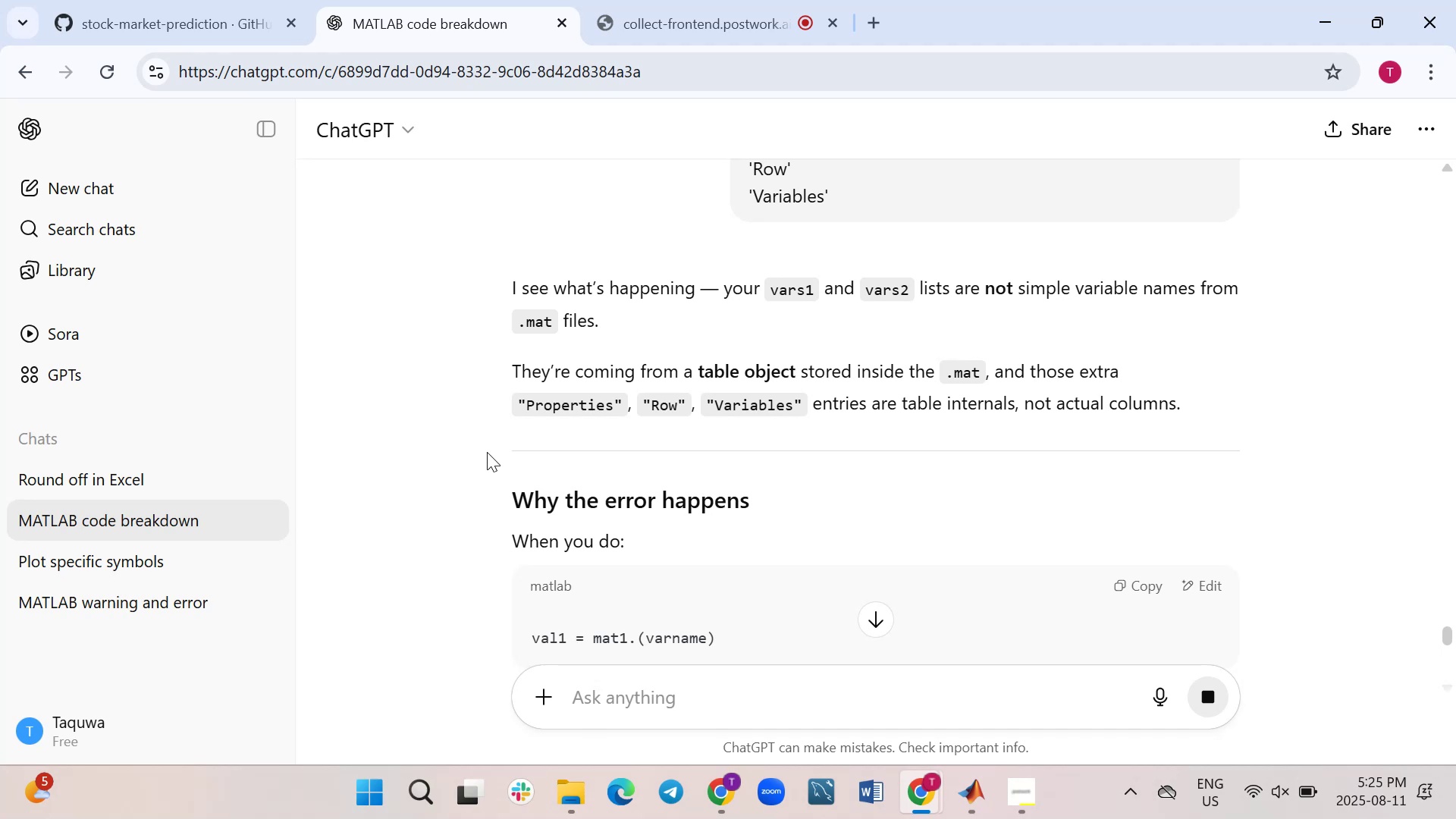 
wait(21.67)
 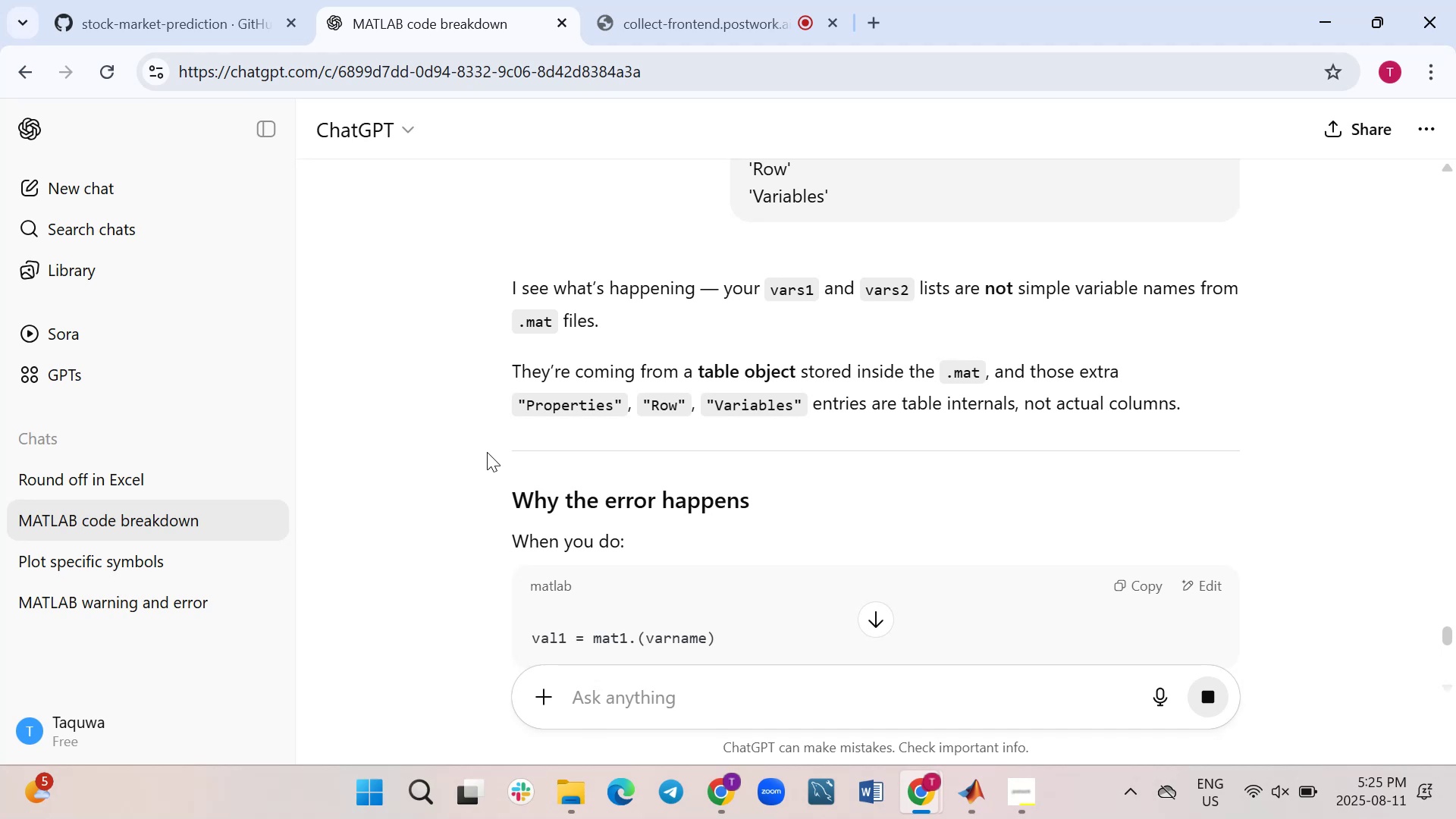 
scroll: coordinate [491, 459], scroll_direction: down, amount: 2.0
 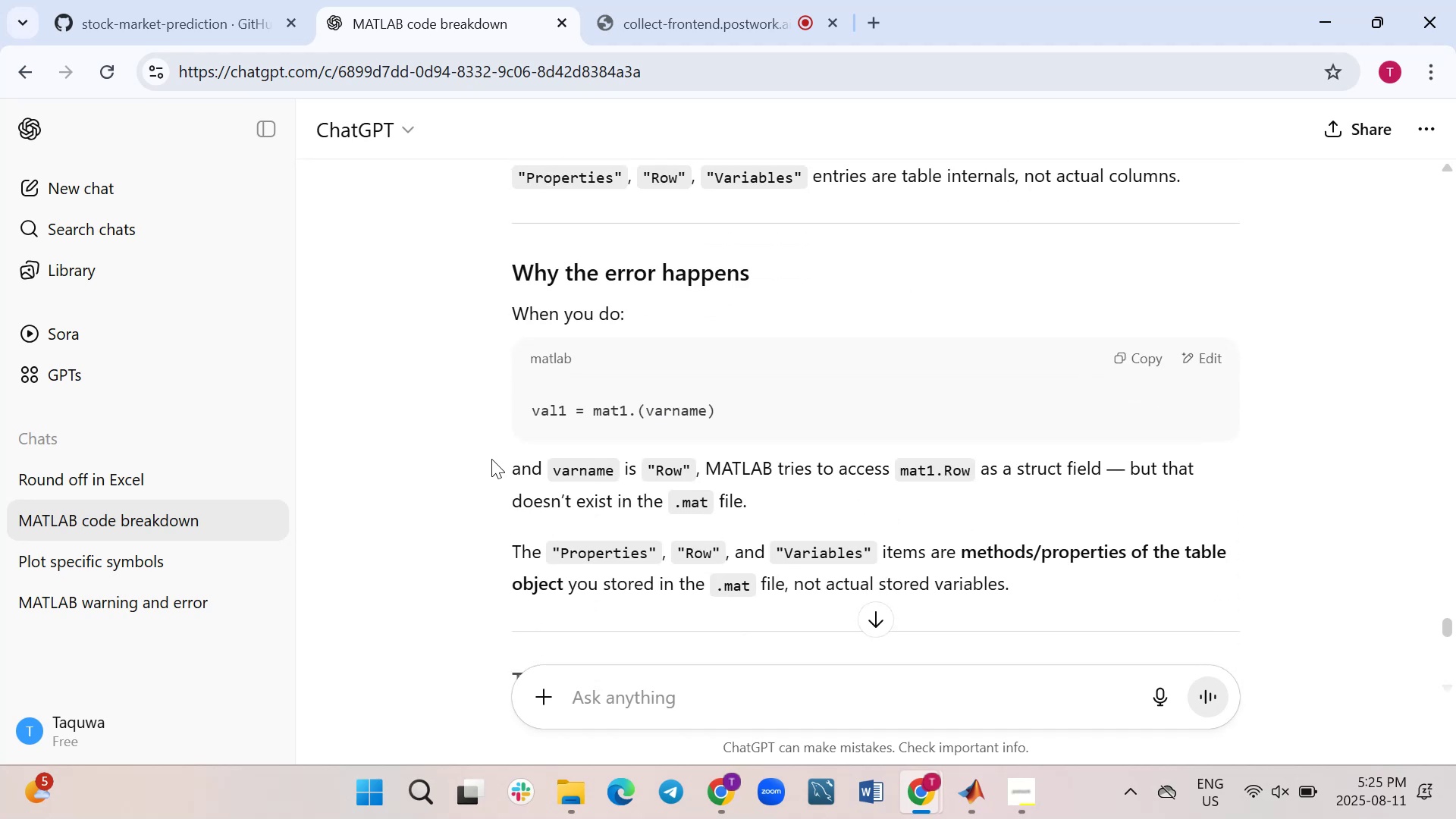 
wait(5.24)
 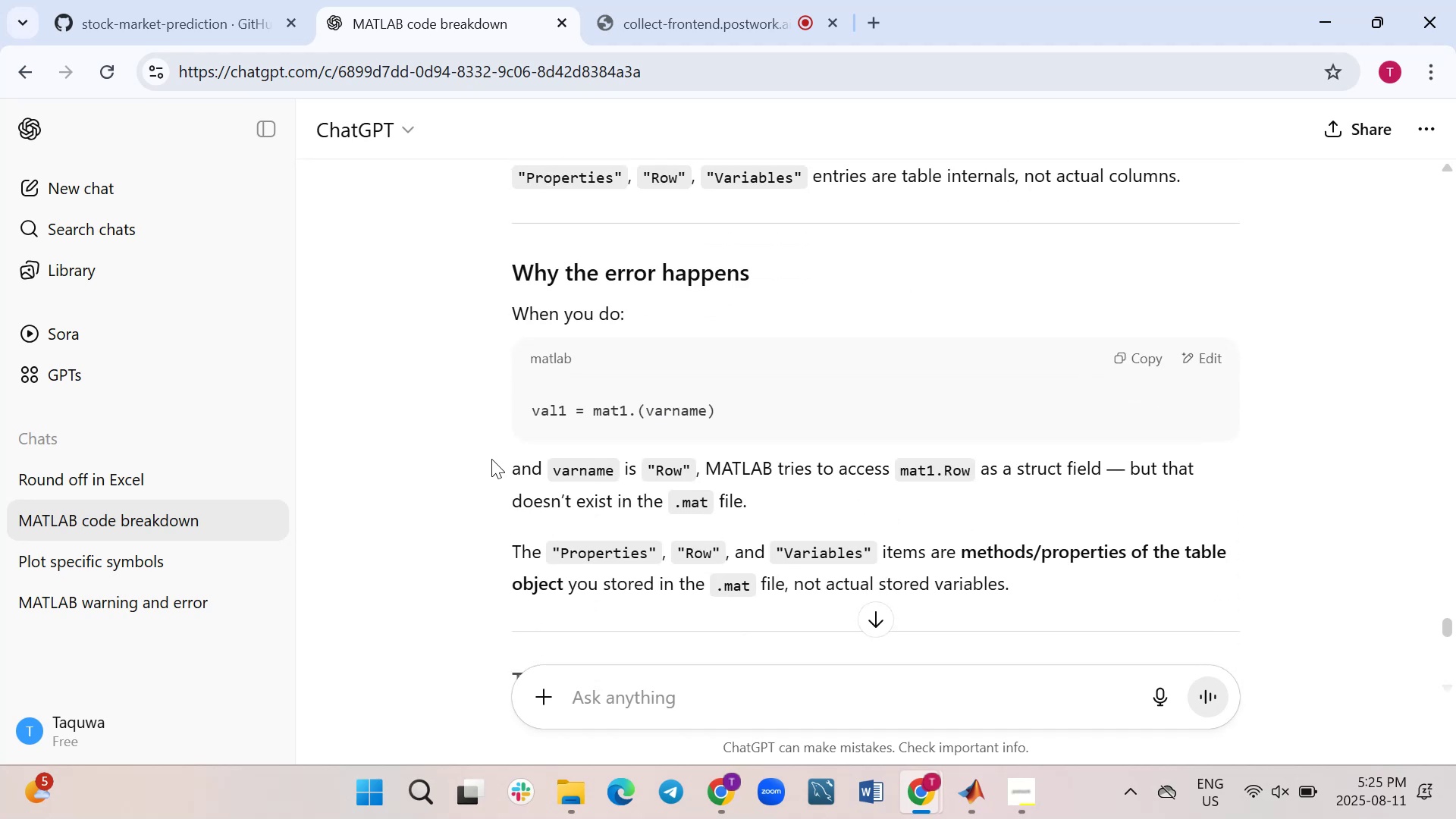 
scroll: coordinate [491, 459], scroll_direction: down, amount: 3.0
 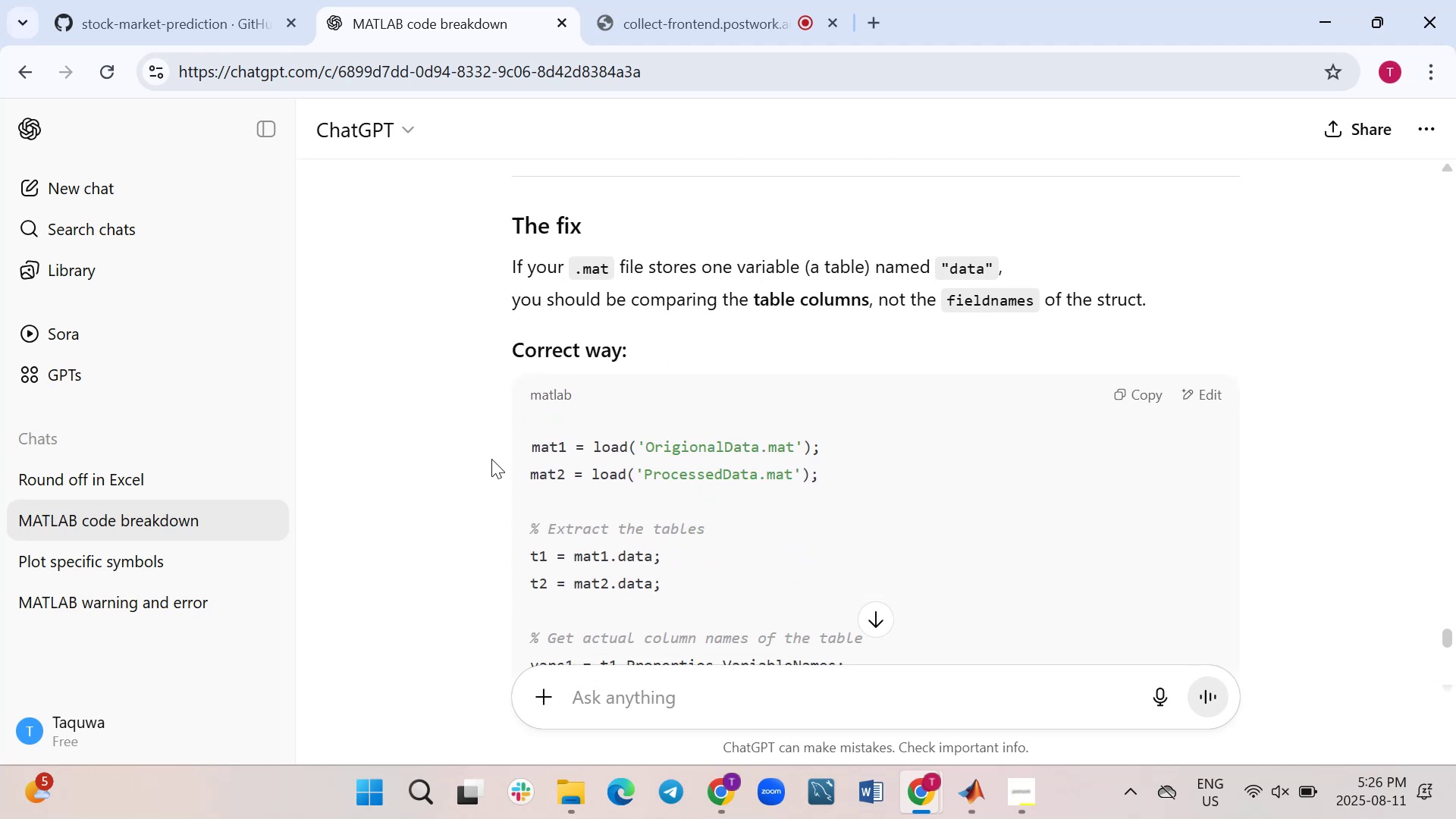 
wait(9.82)
 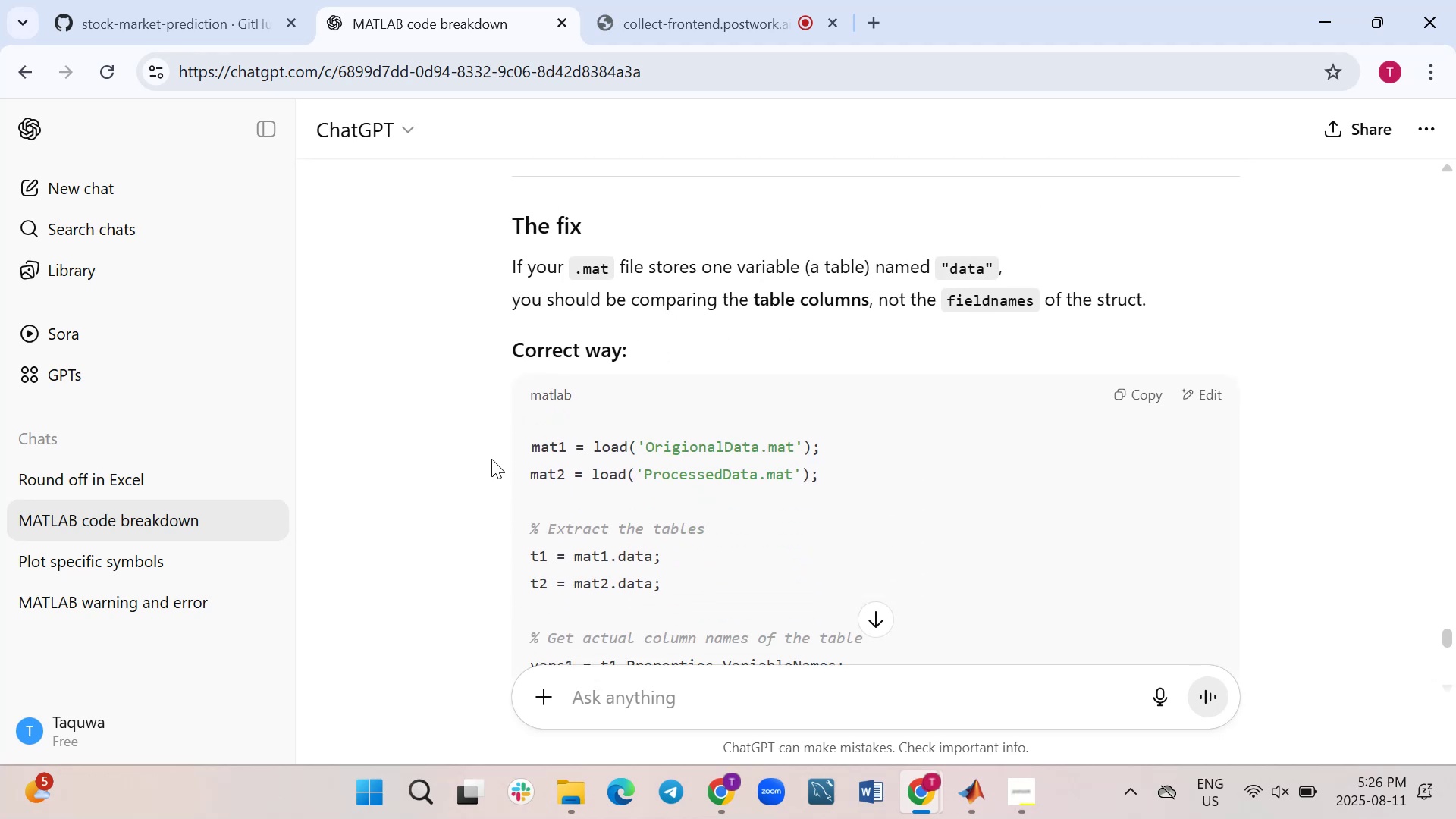 
scroll: coordinate [491, 459], scroll_direction: down, amount: 1.0
 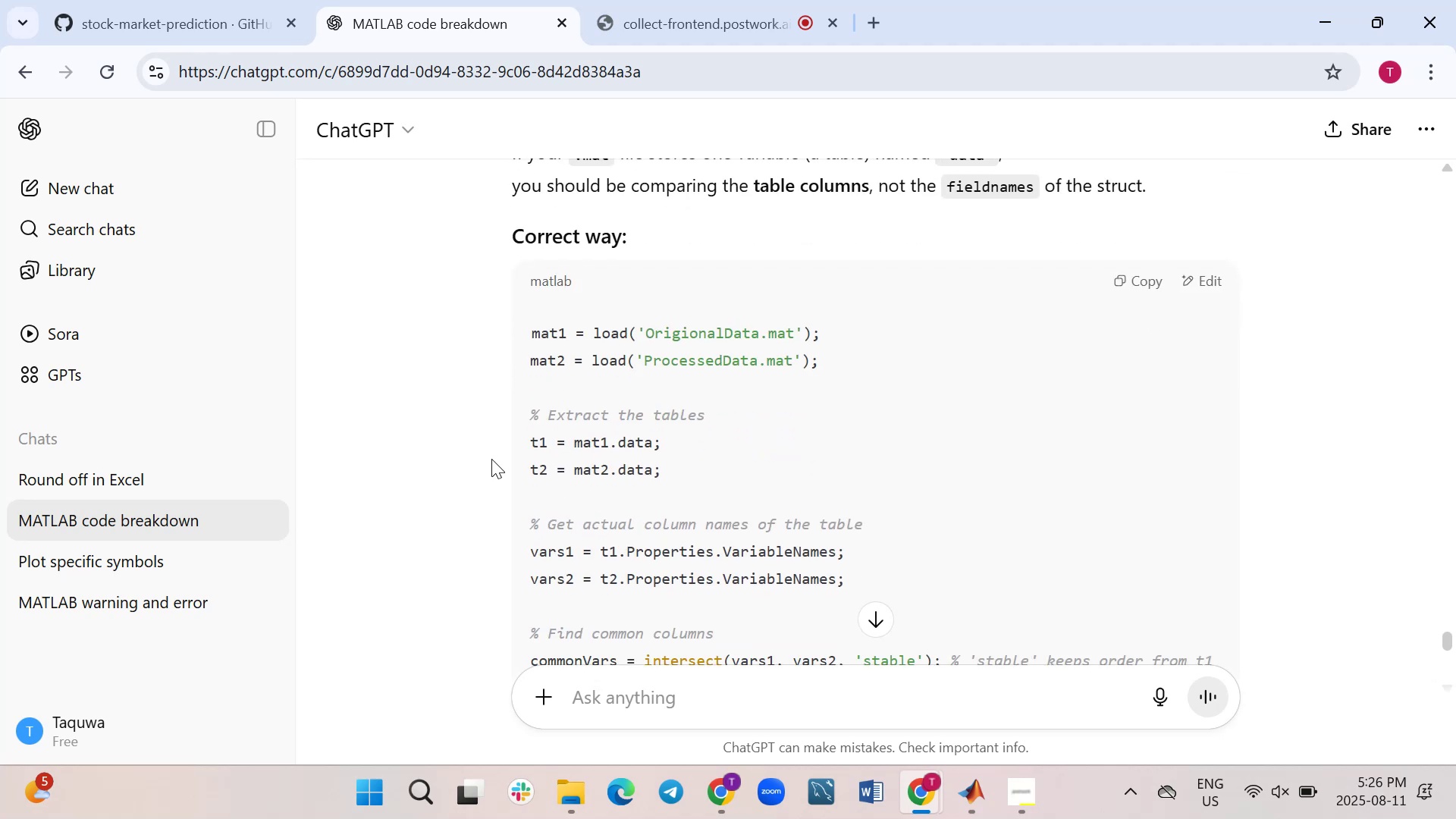 
wait(9.08)
 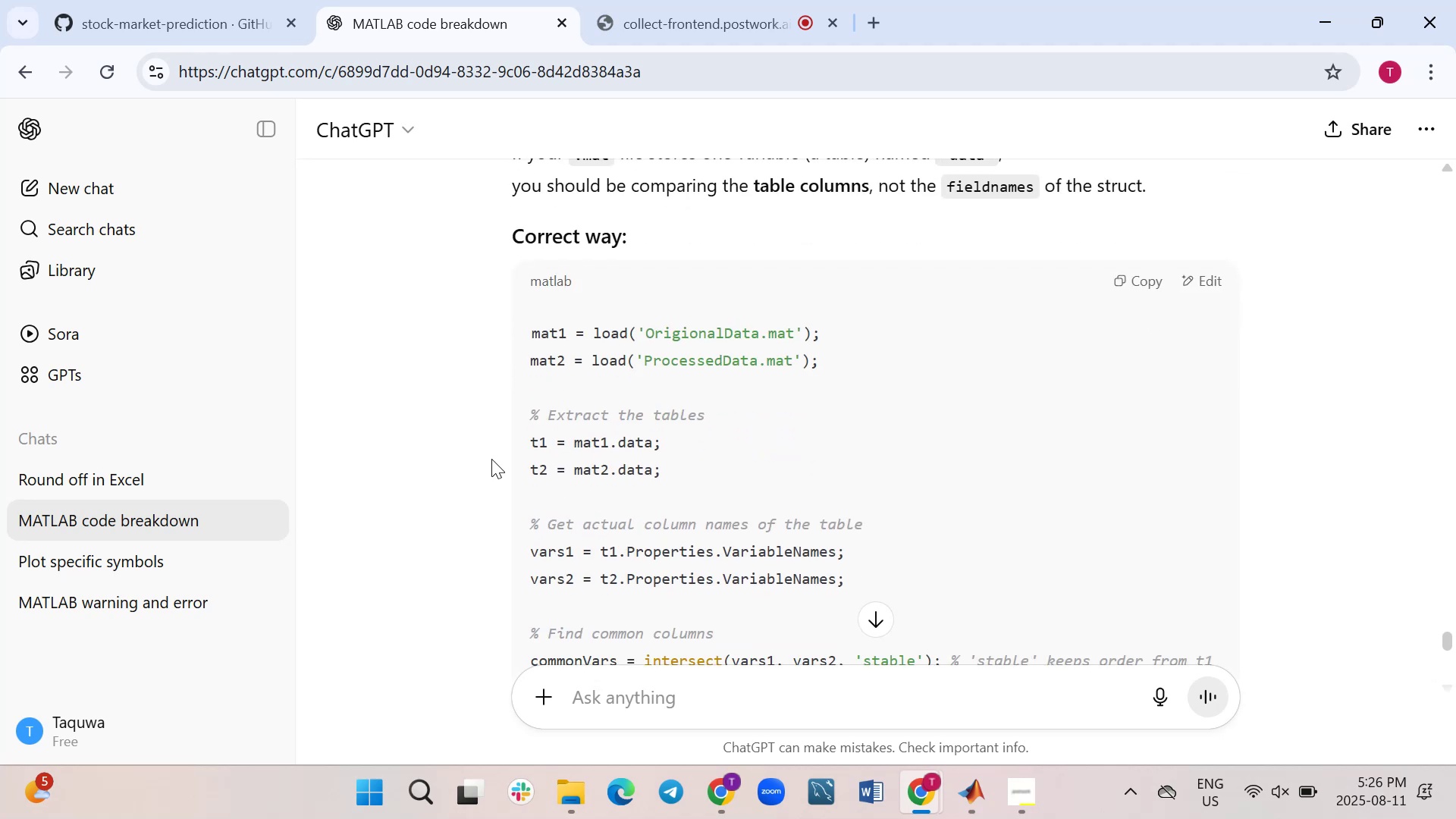 
left_click([961, 673])
 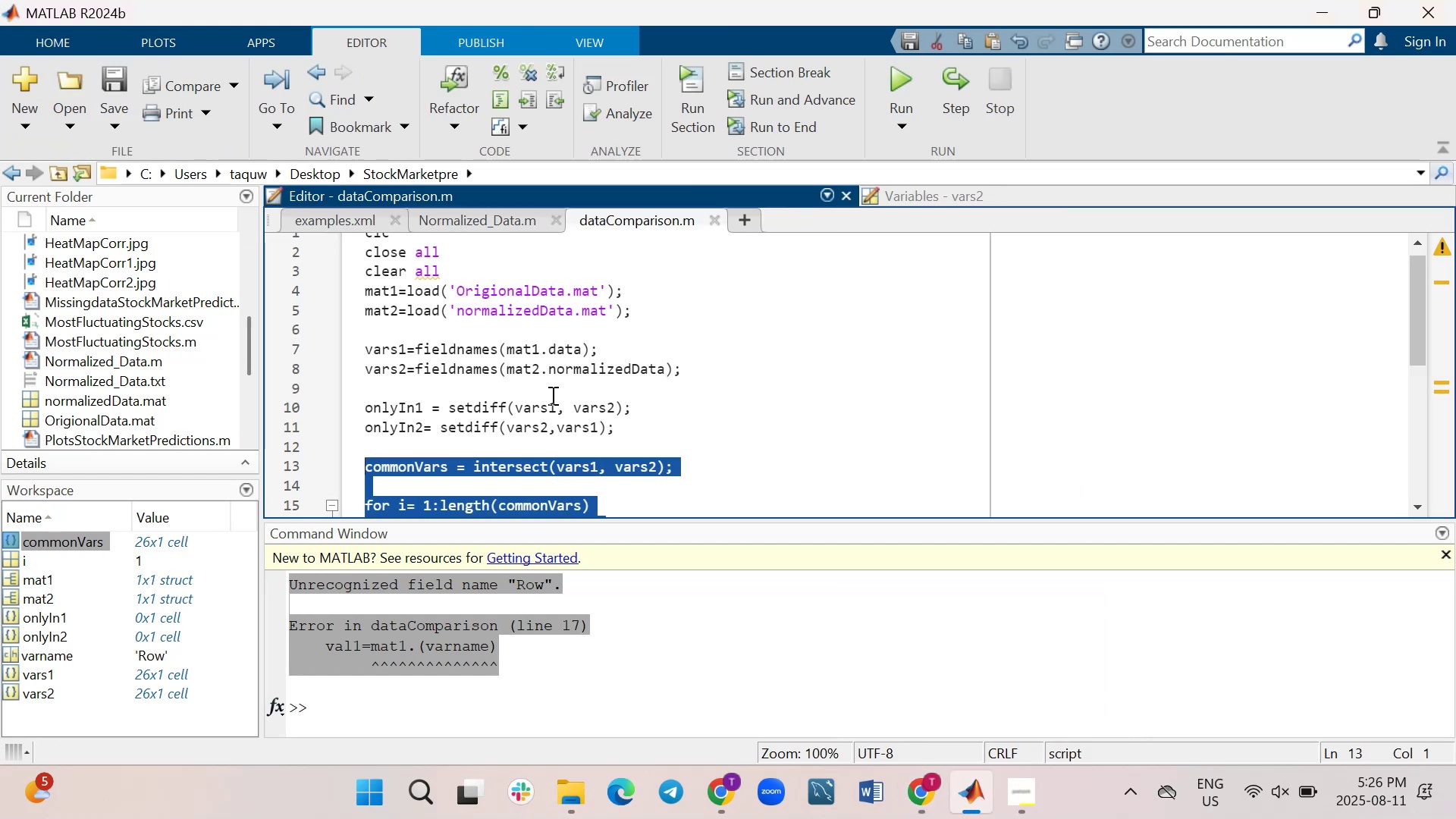 
scroll: coordinate [557, 395], scroll_direction: up, amount: 1.0
 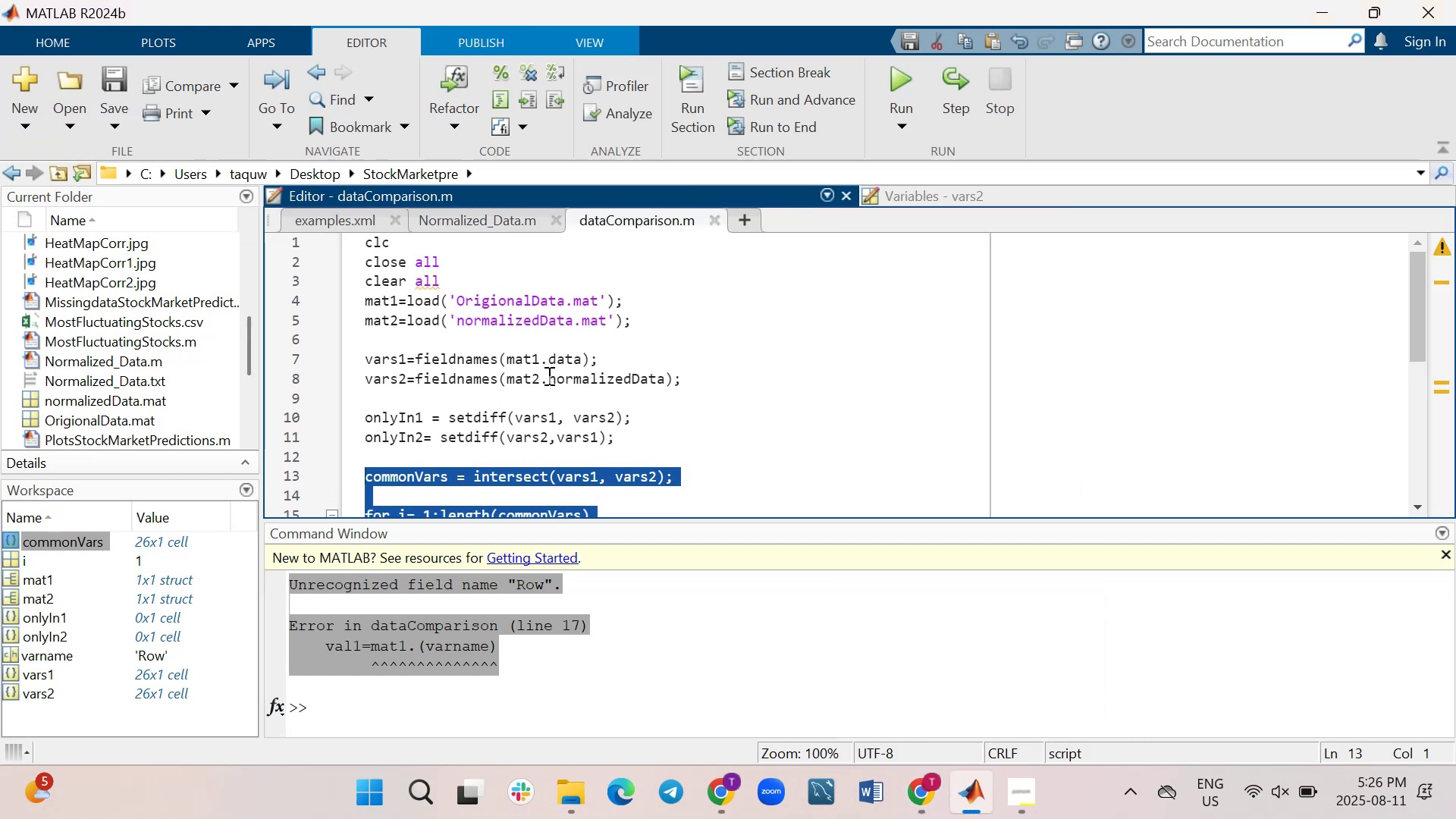 
left_click([672, 322])
 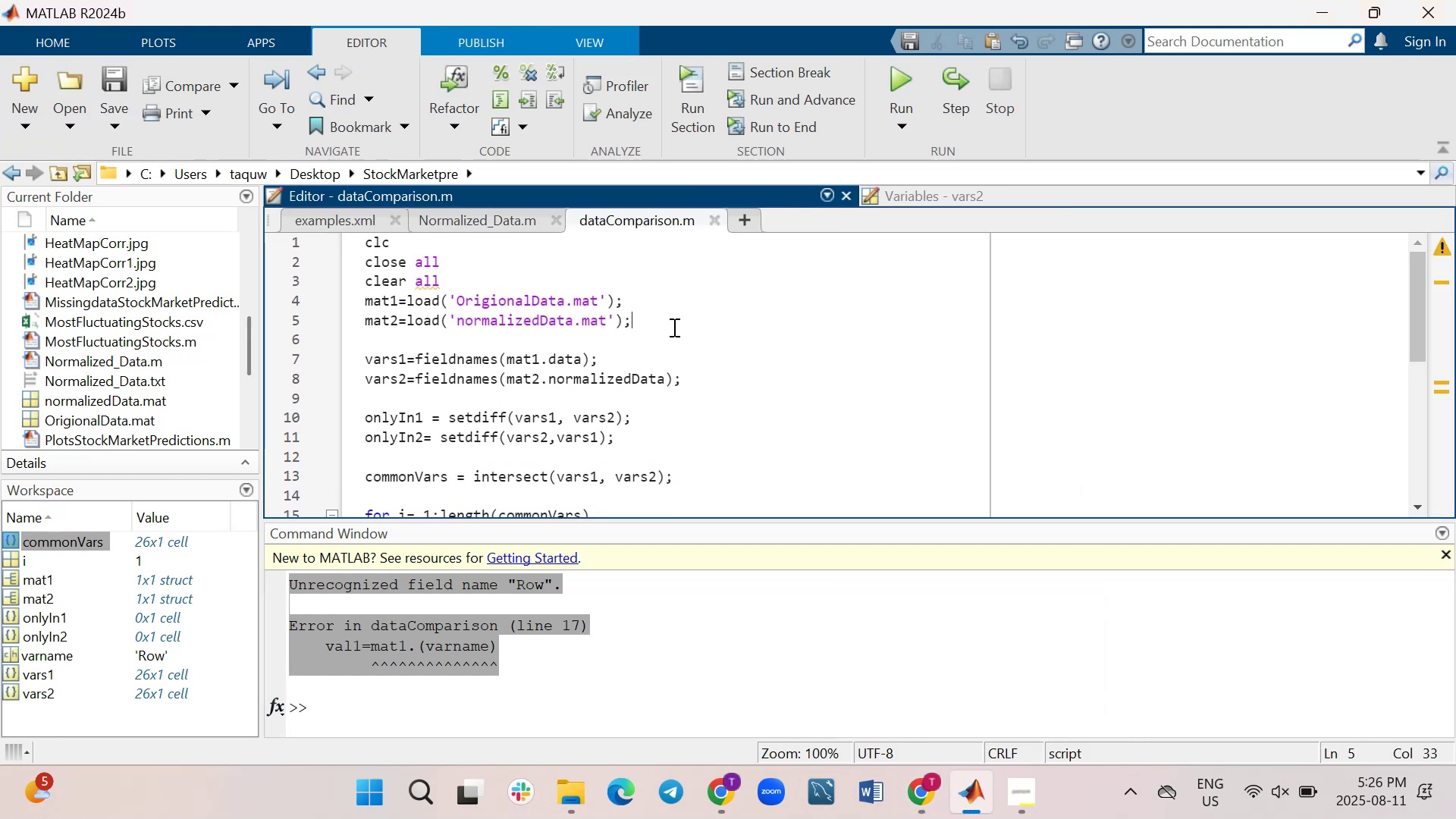 
key(Shift+Enter)
 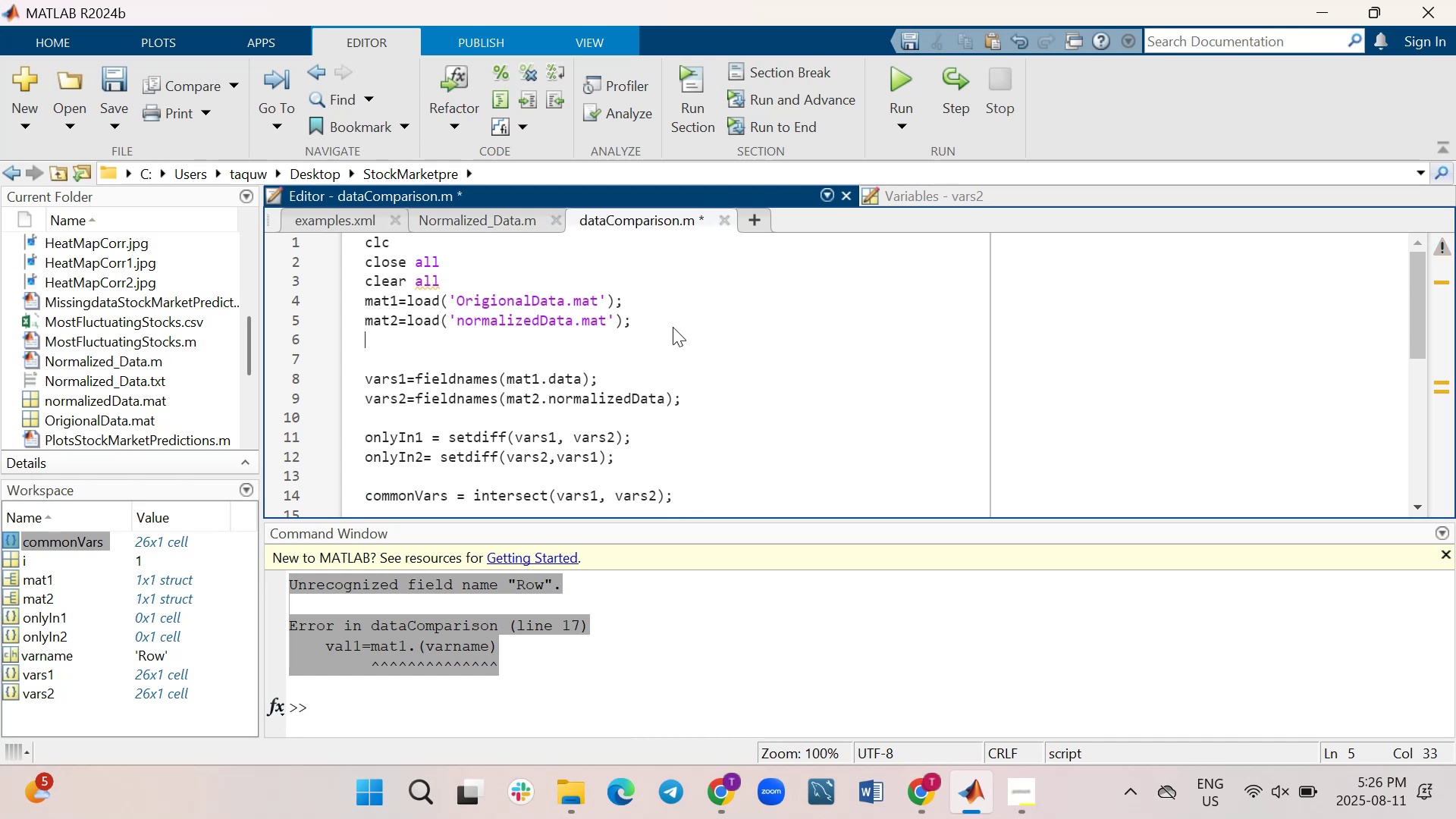 
key(Shift+Enter)
 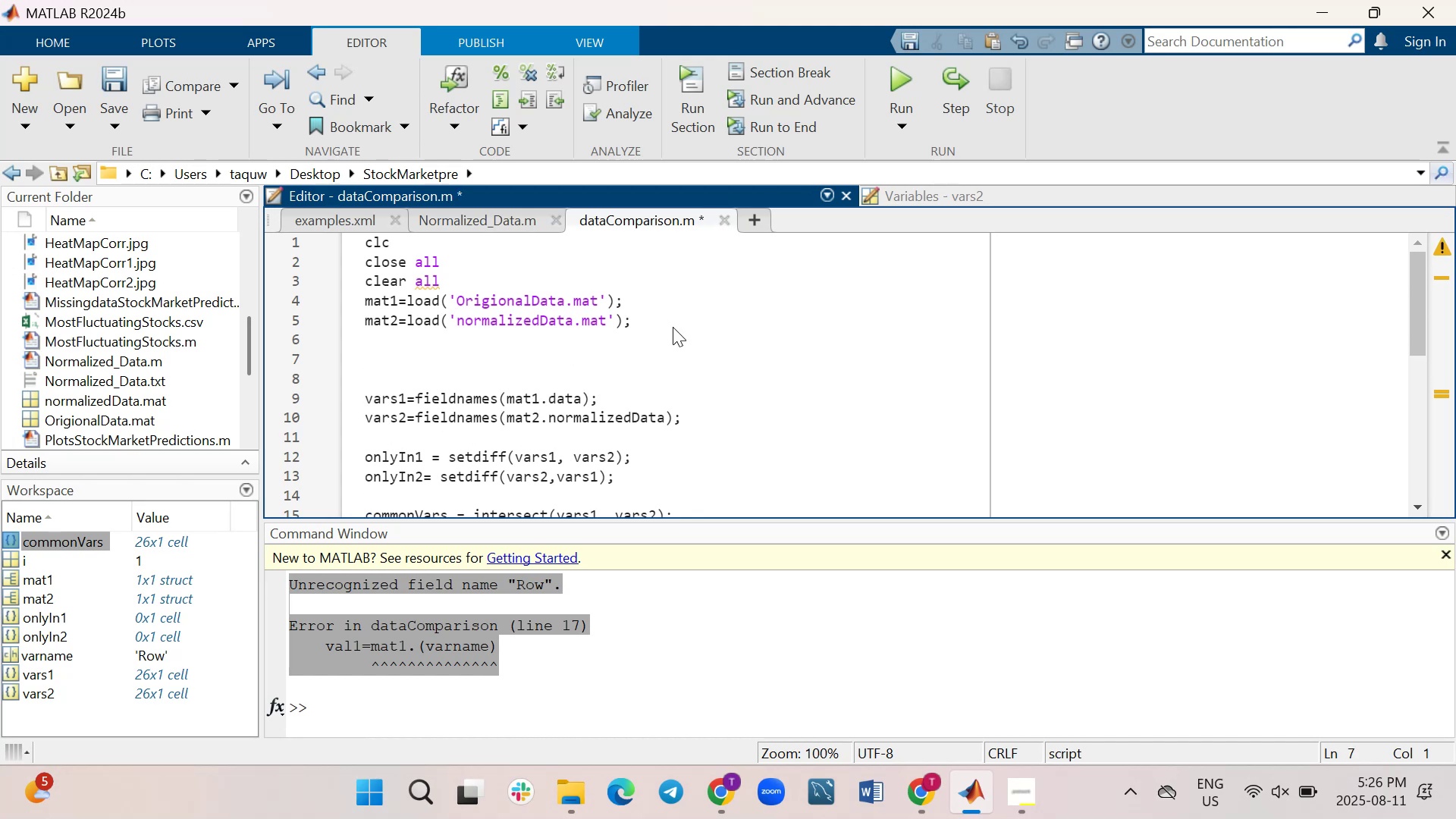 
type(t1=)
 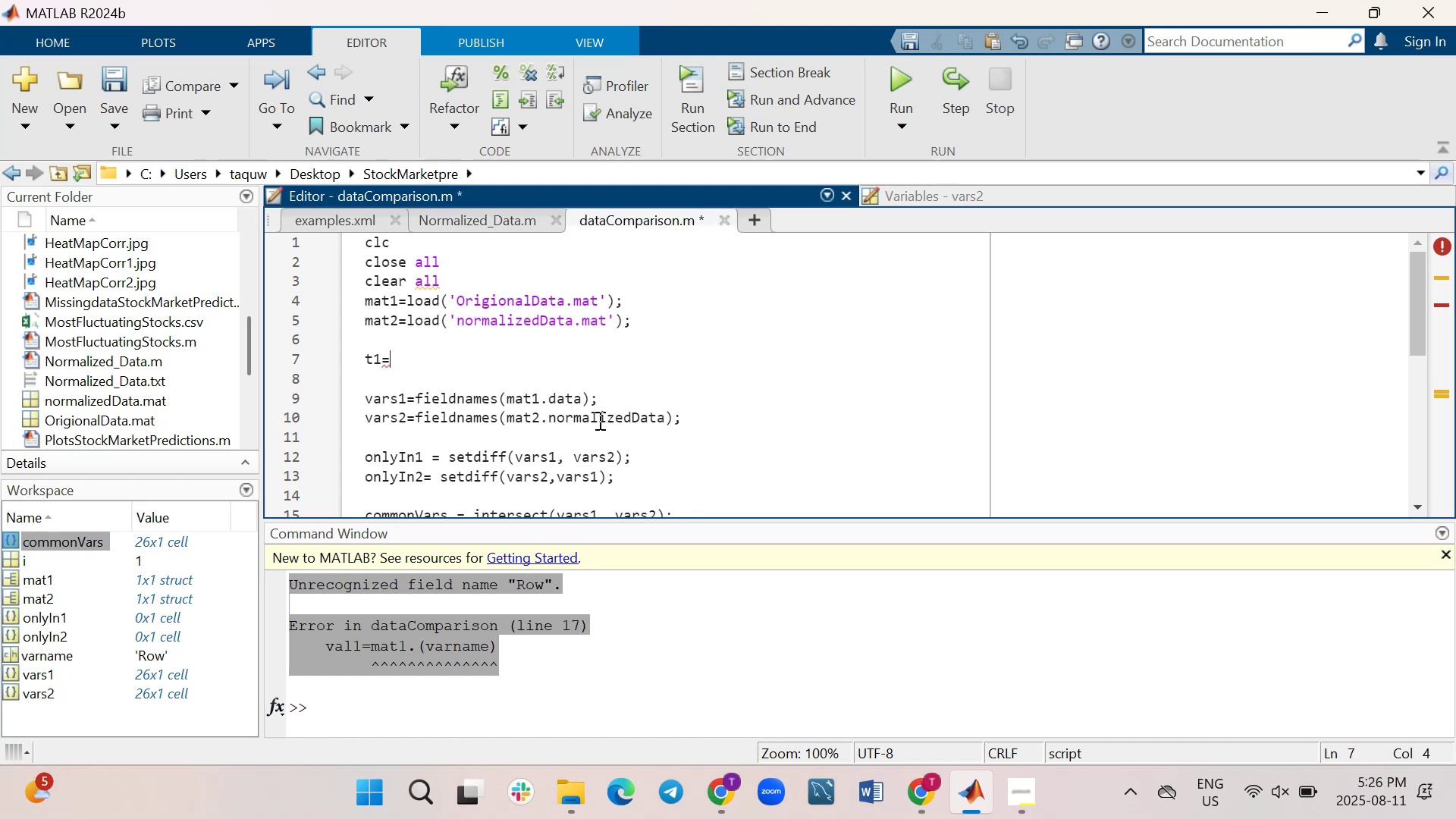 
left_click_drag(start_coordinate=[586, 400], to_coordinate=[504, 396])
 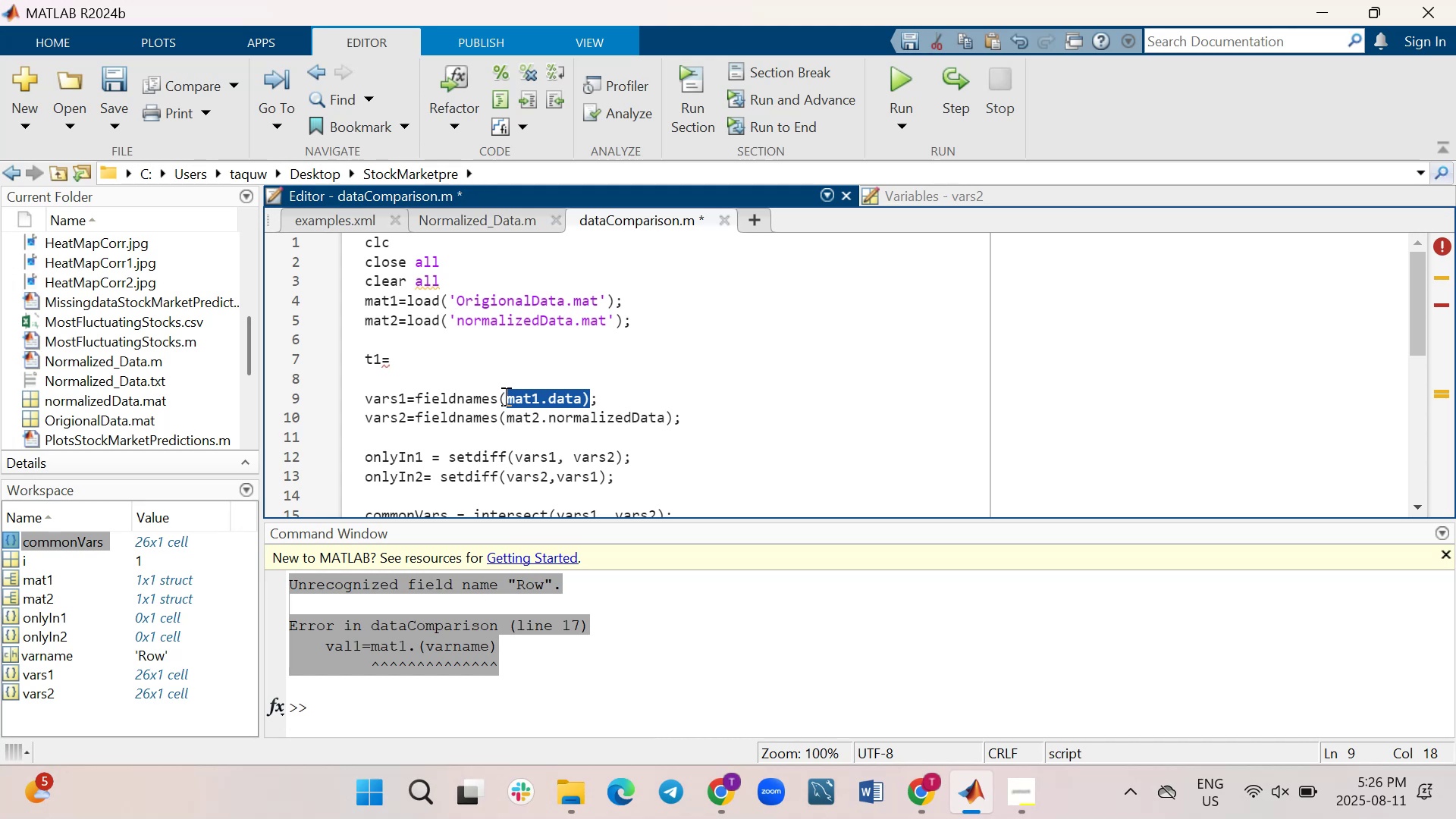 
key(Control+ControlLeft)
 